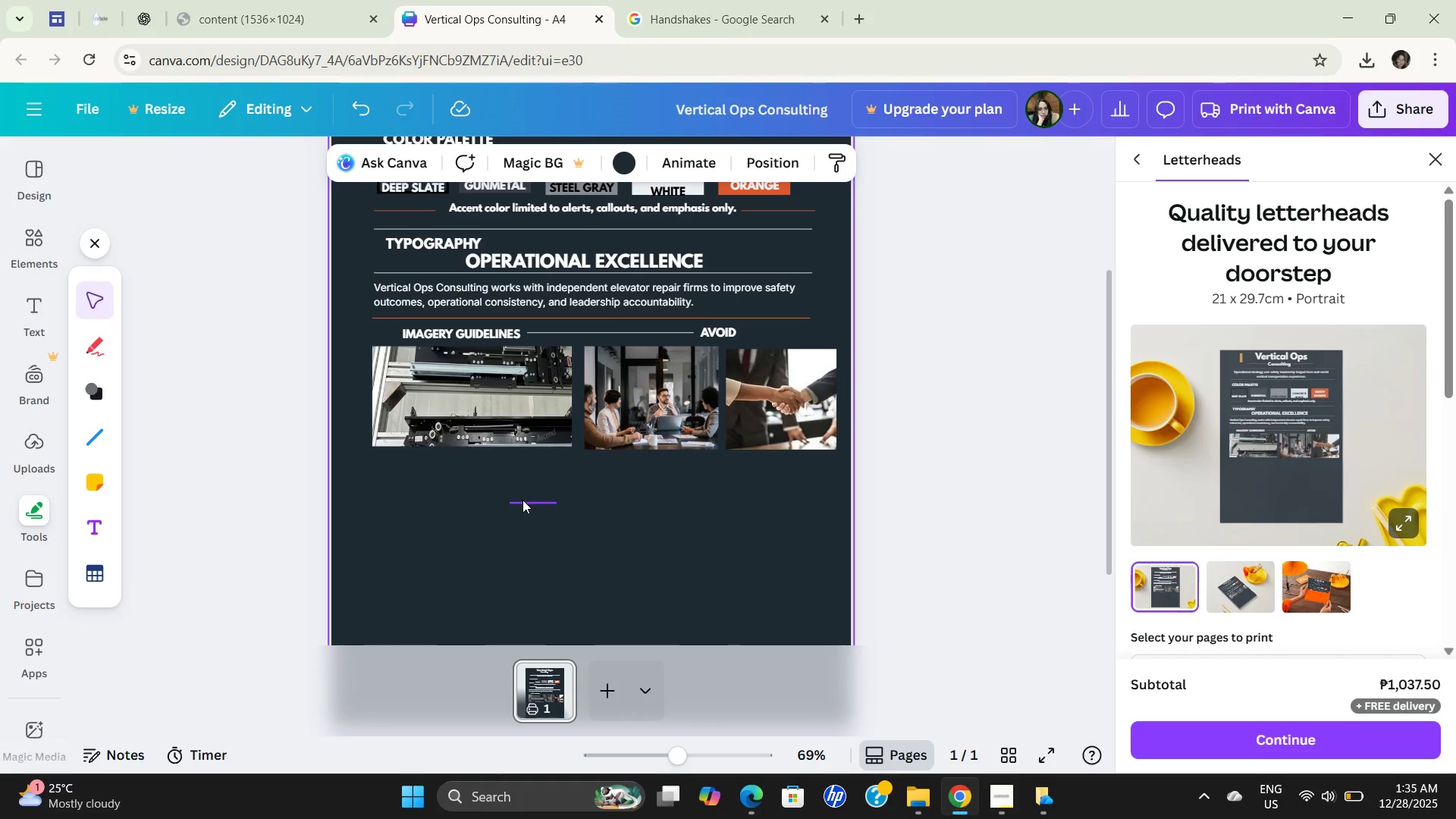 
left_click_drag(start_coordinate=[522, 500], to_coordinate=[365, 331])
 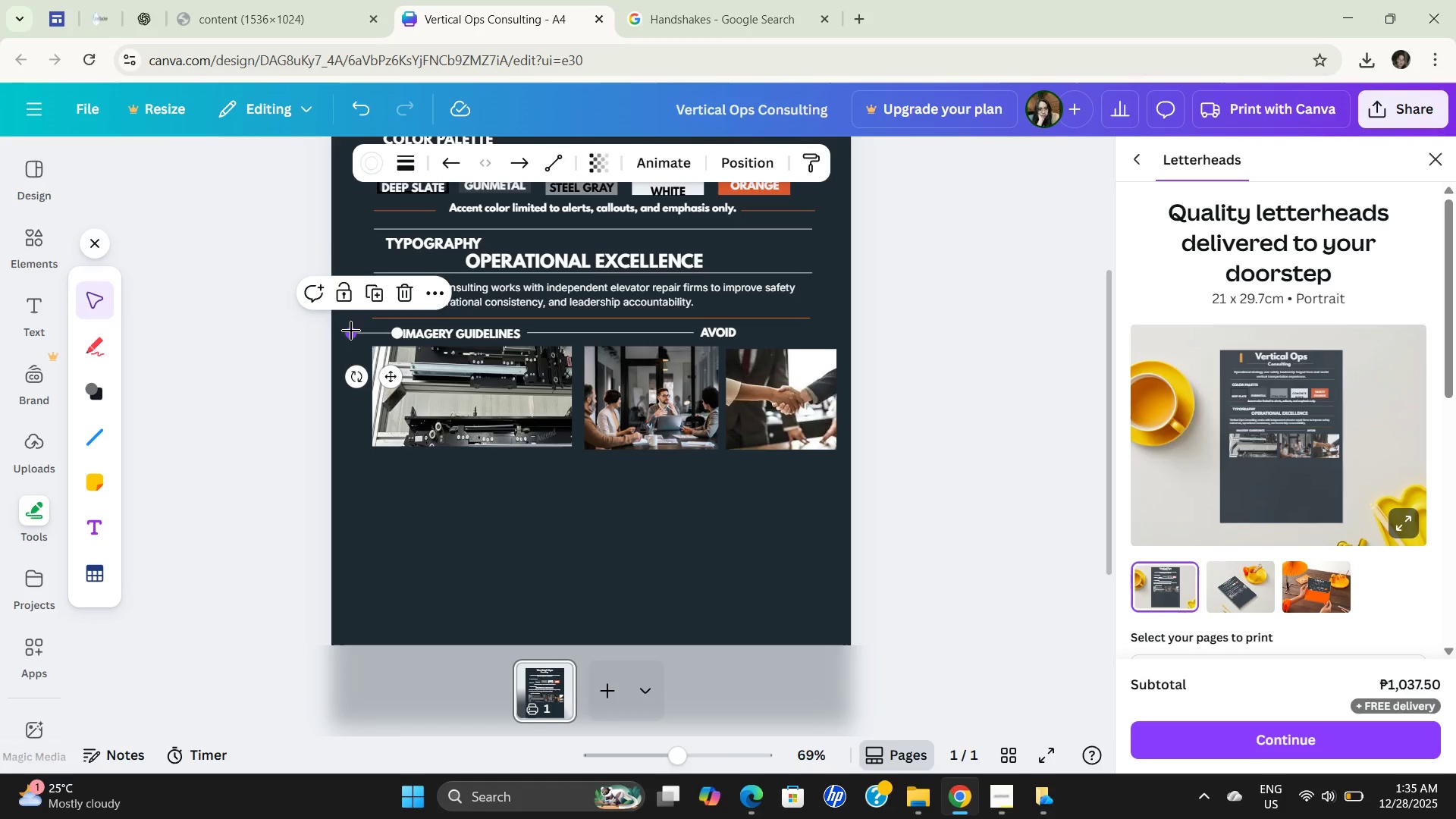 
left_click_drag(start_coordinate=[351, 331], to_coordinate=[366, 331])
 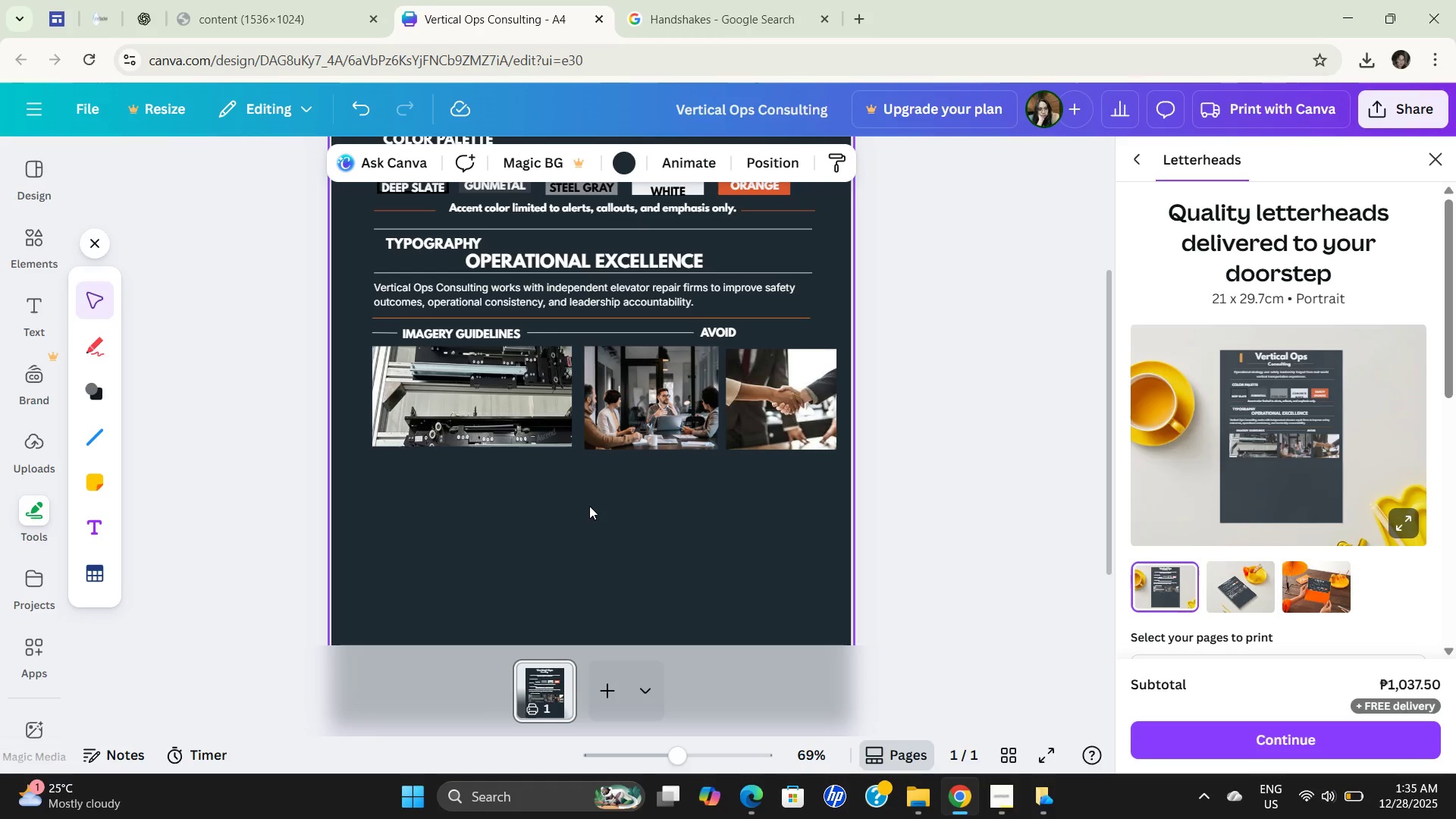 
scroll: coordinate [650, 468], scroll_direction: up, amount: 2.0
 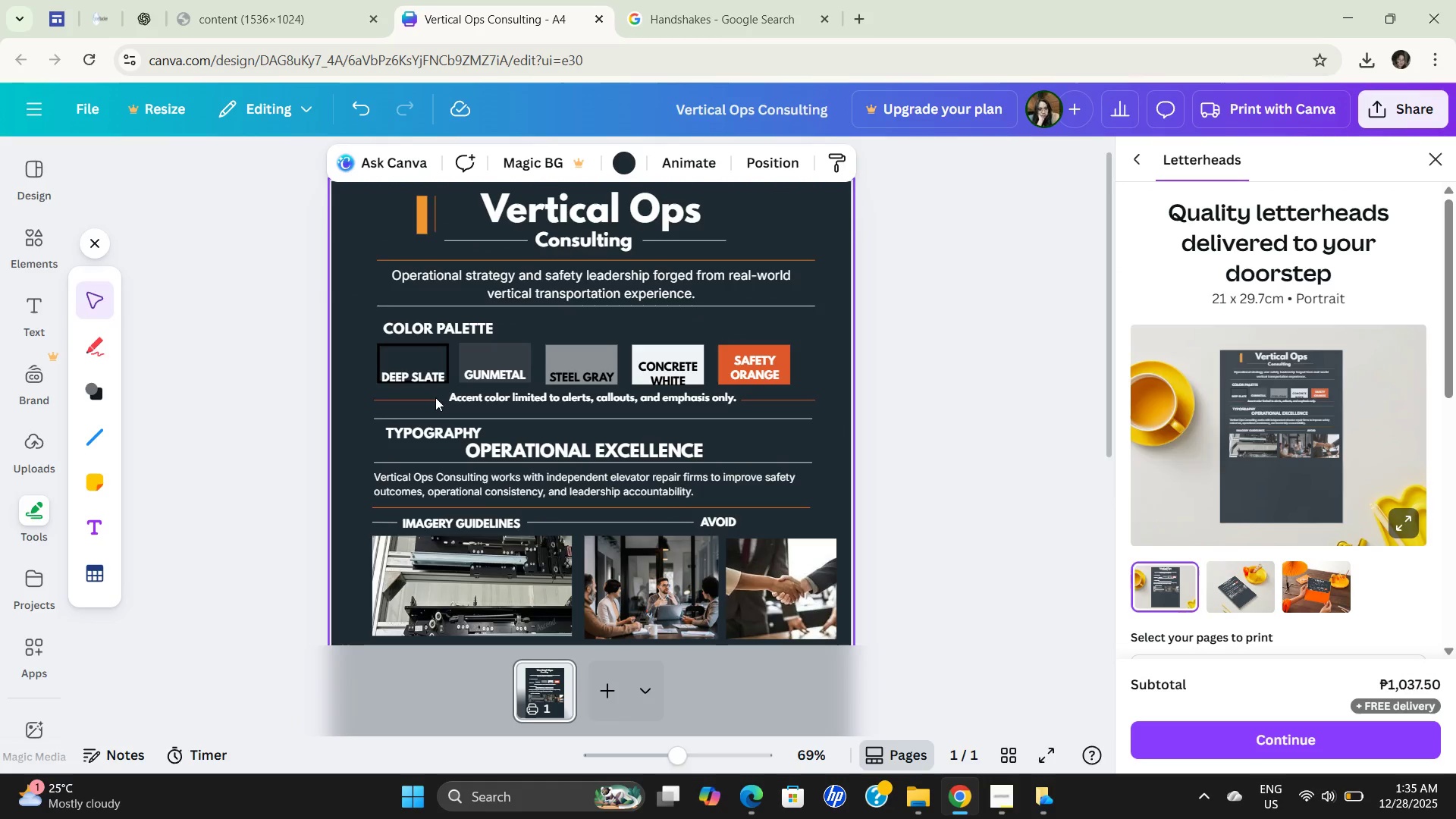 
left_click_drag(start_coordinate=[412, 397], to_coordinate=[417, 394])
 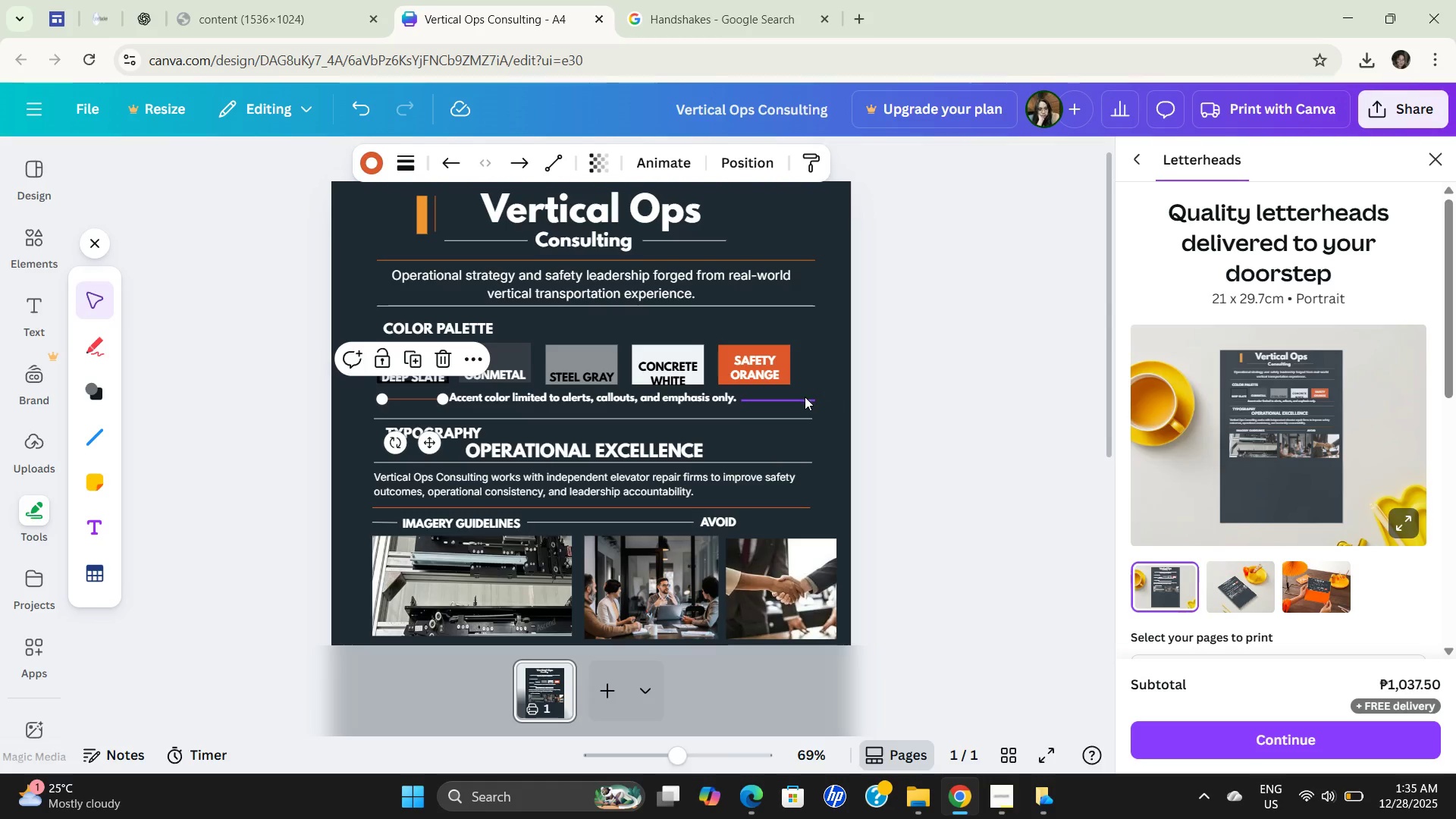 
left_click_drag(start_coordinate=[805, 397], to_coordinate=[805, 394])
 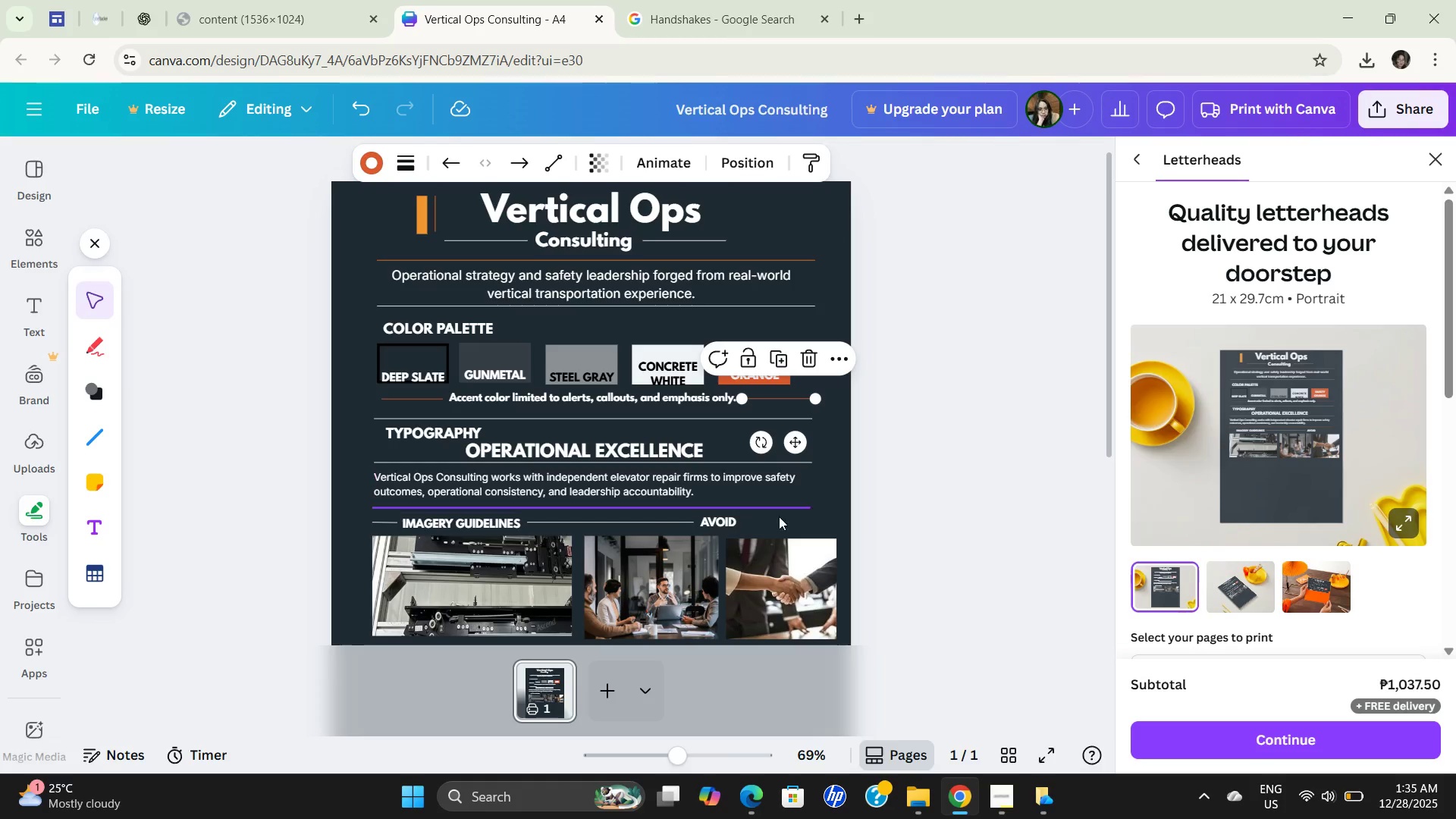 
left_click([826, 518])
 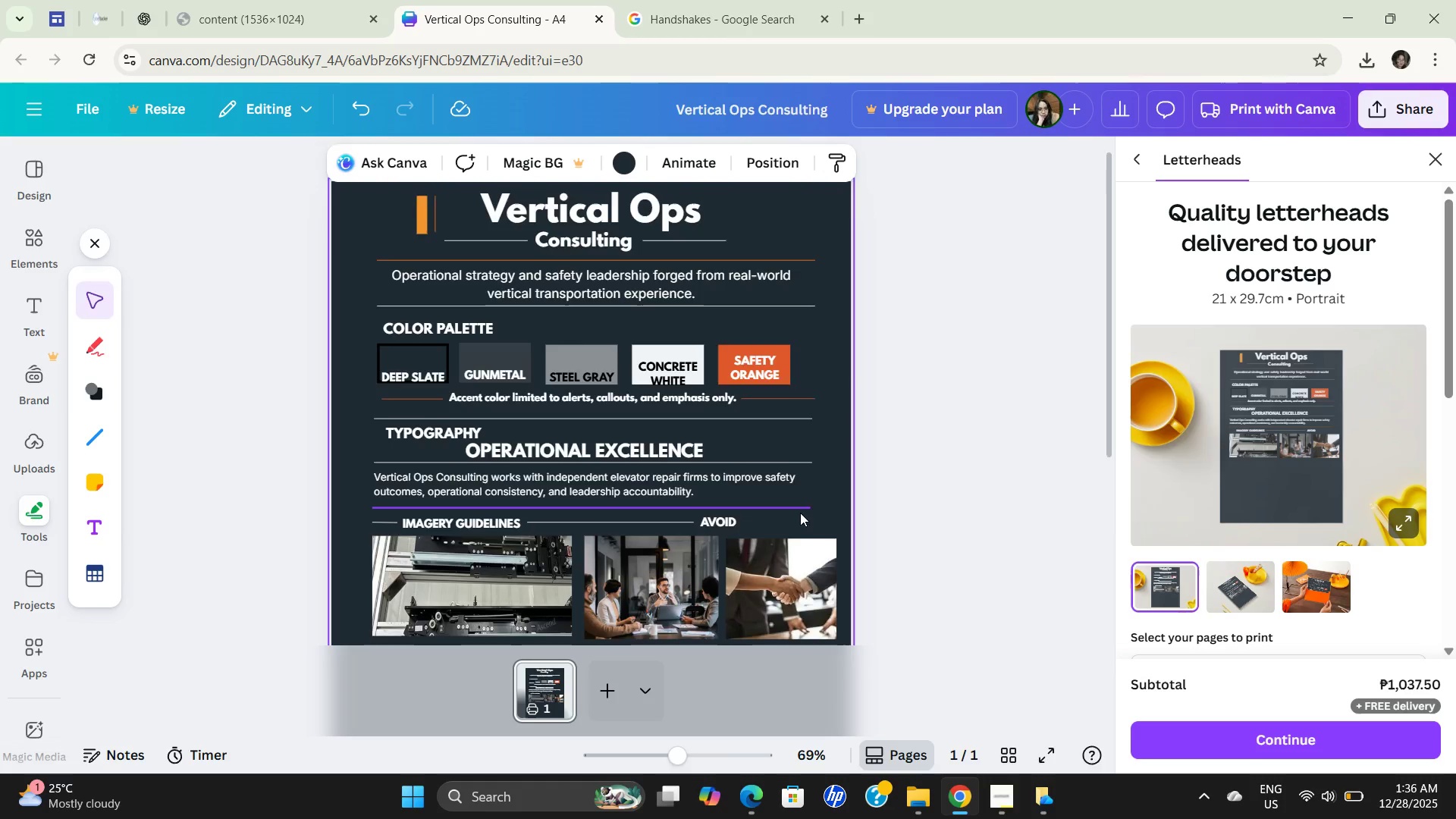 
scroll: coordinate [799, 513], scroll_direction: down, amount: 1.0
 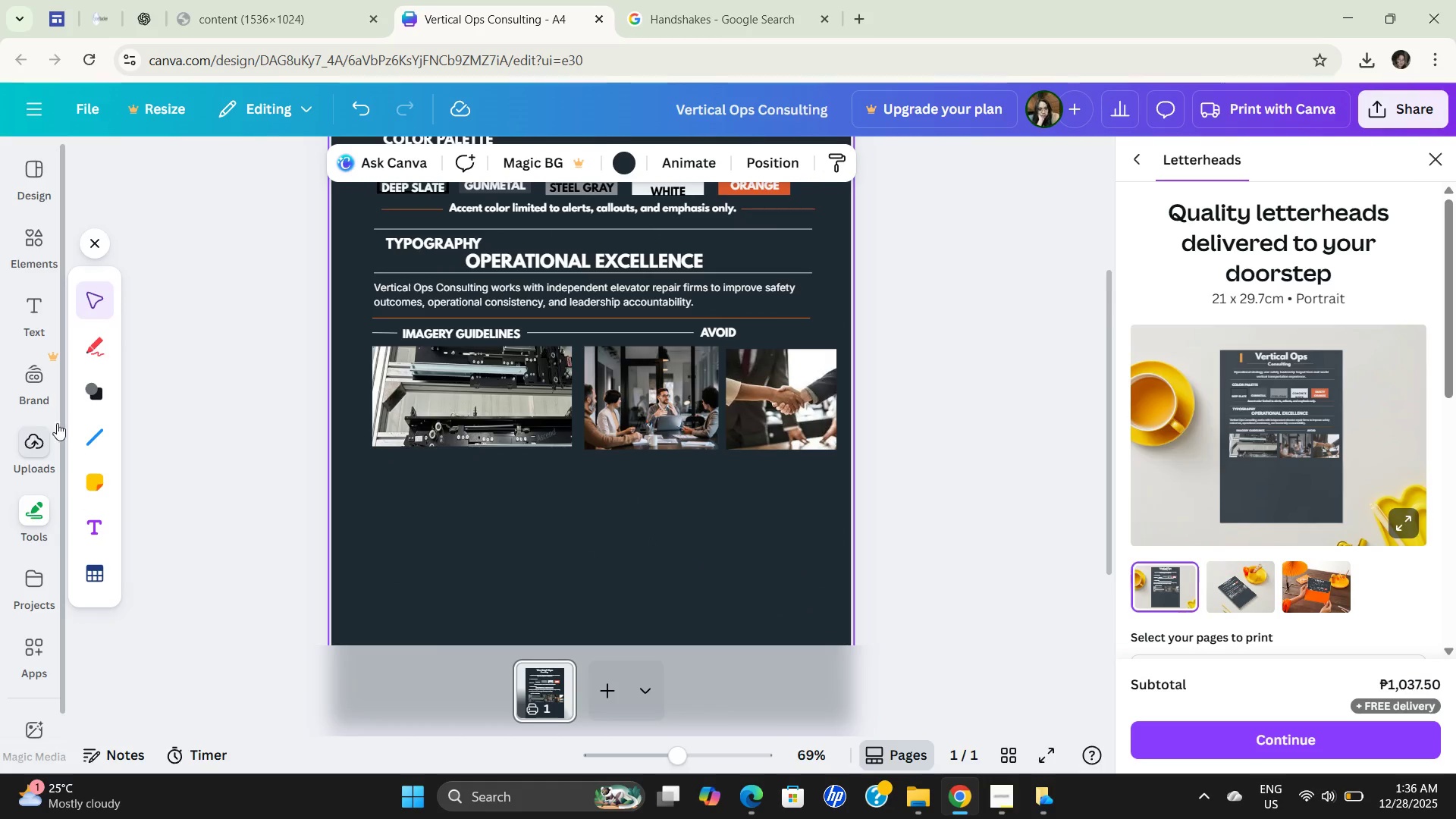 
left_click([93, 435])
 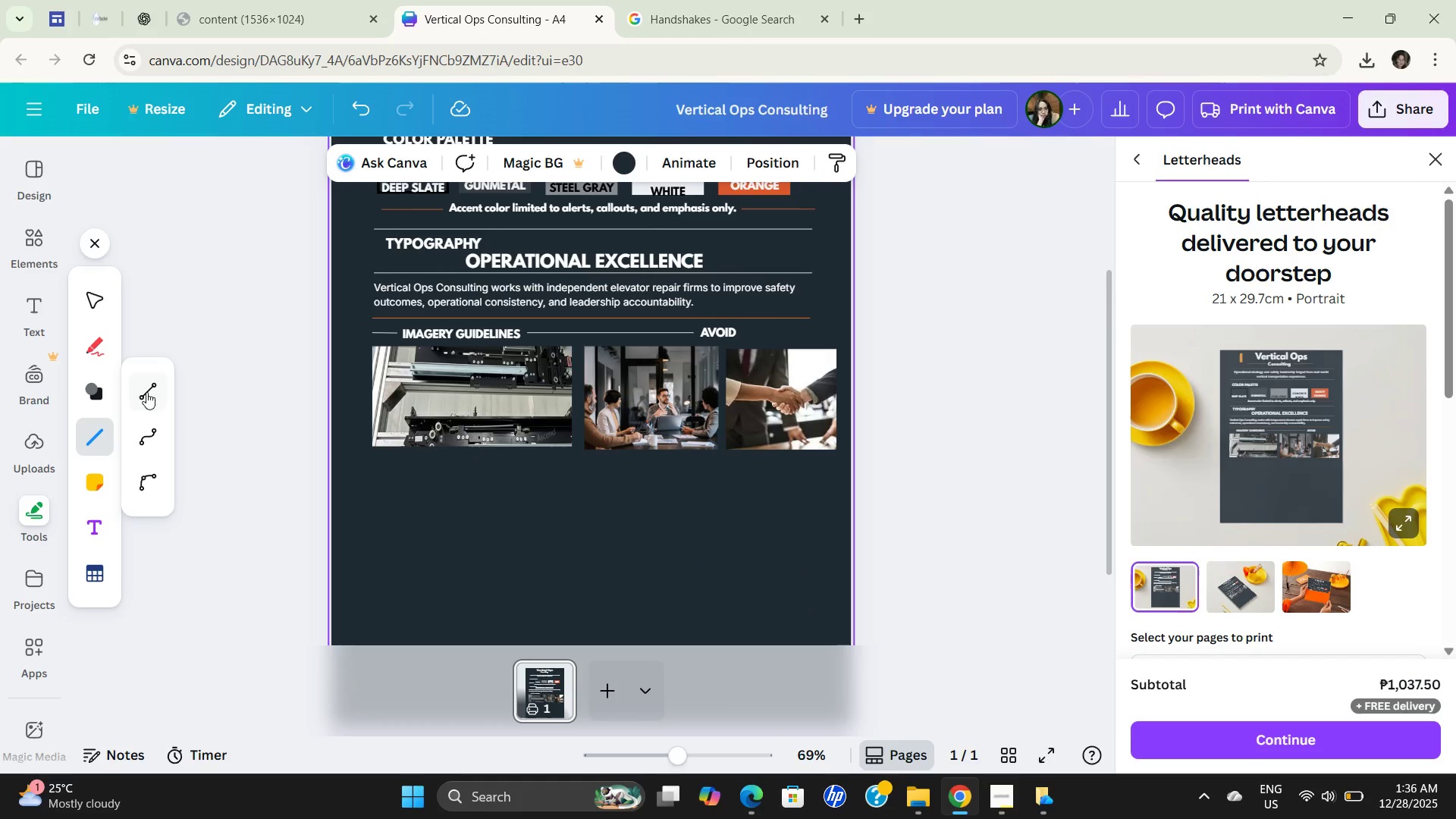 
left_click([146, 386])
 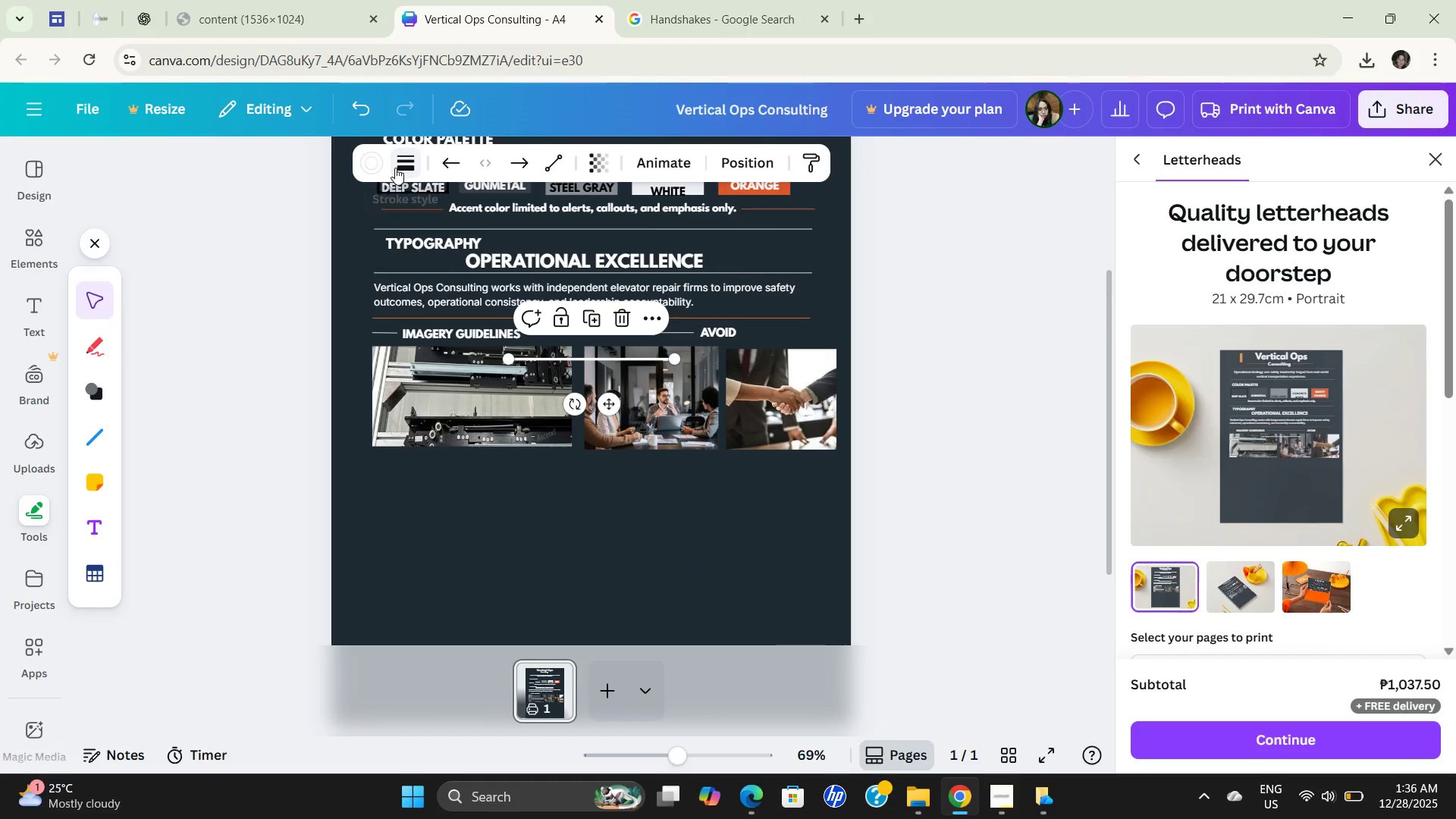 
left_click([403, 165])
 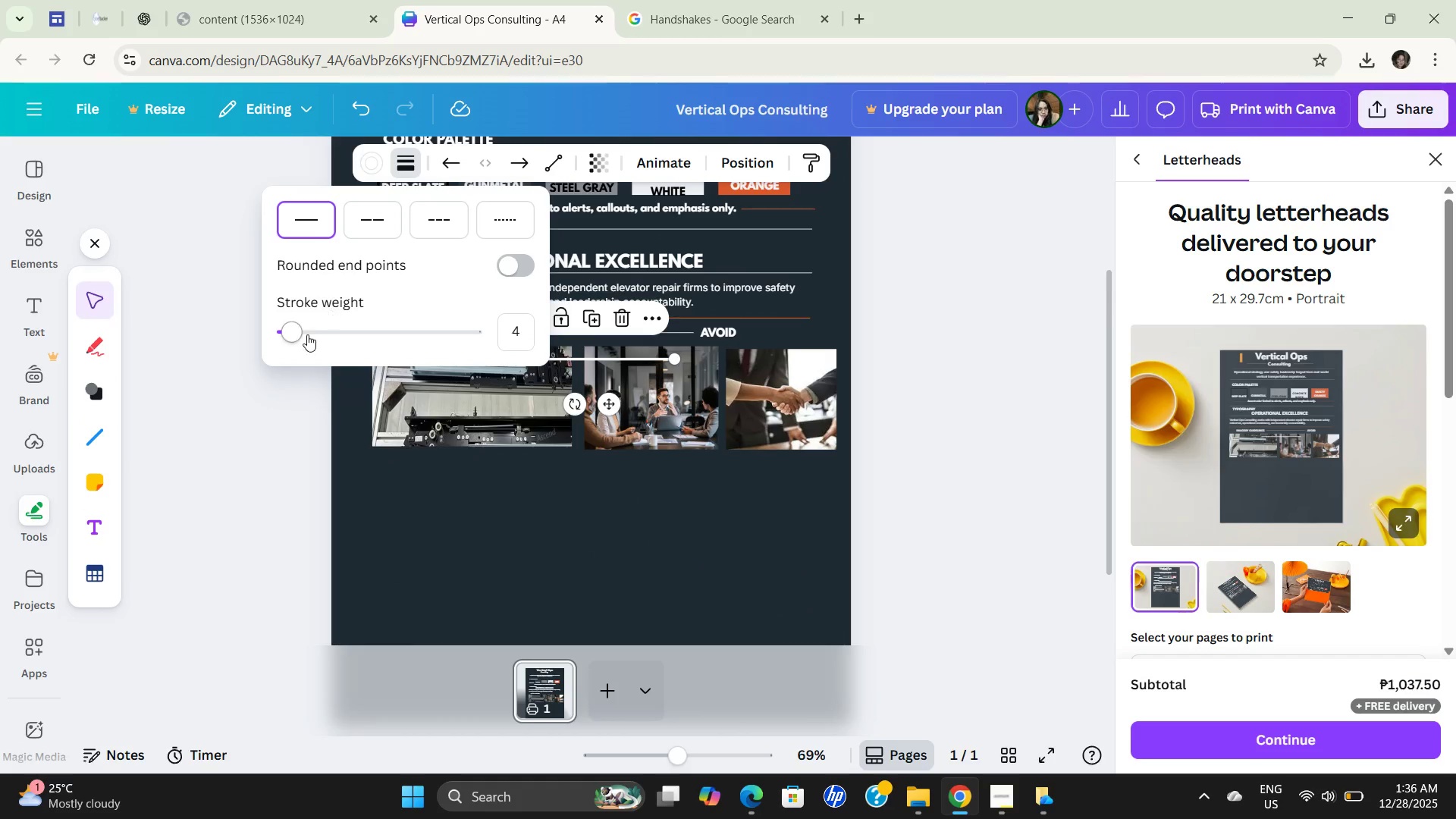 
left_click_drag(start_coordinate=[300, 332], to_coordinate=[186, 318])
 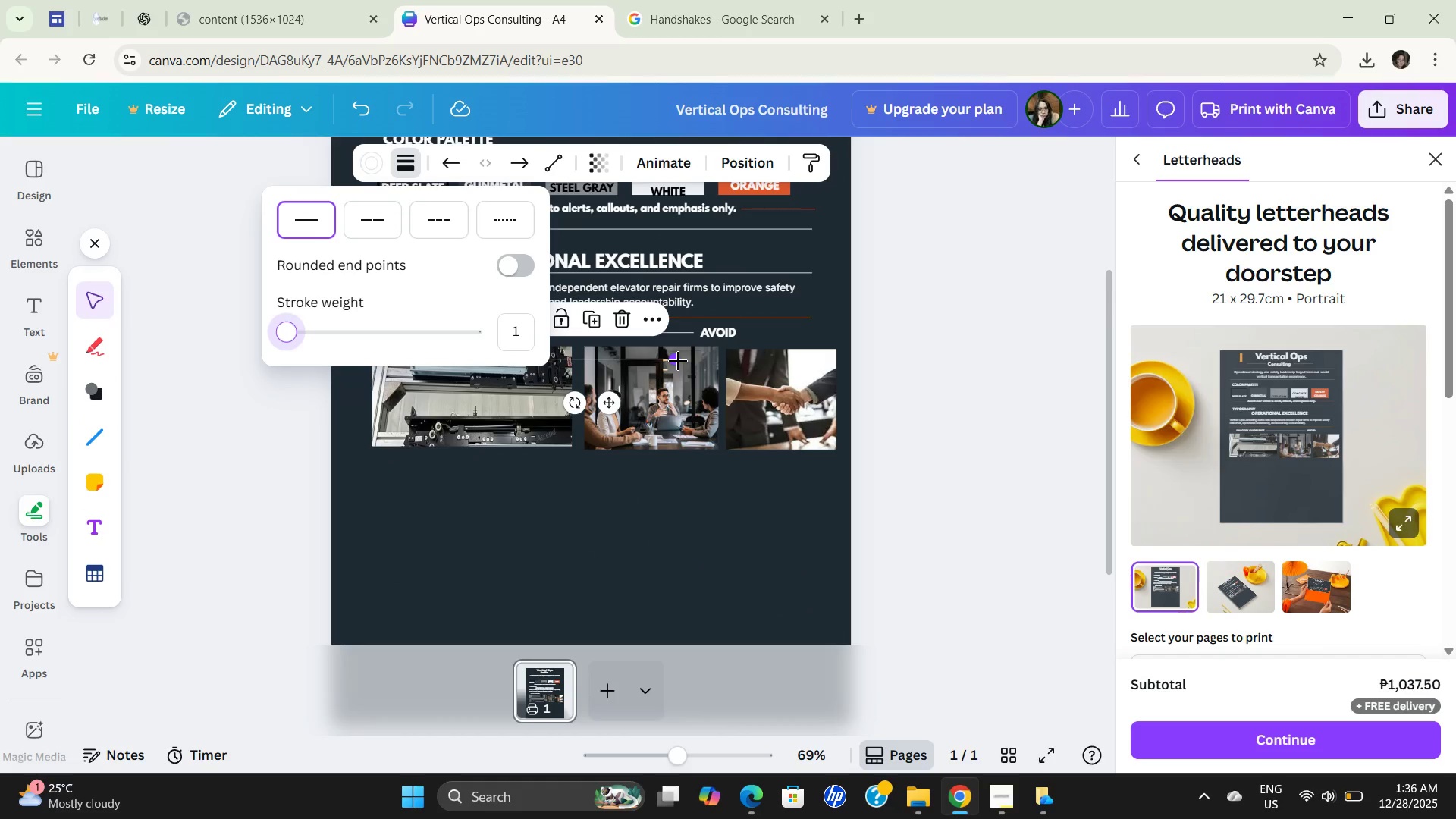 
left_click_drag(start_coordinate=[678, 361], to_coordinate=[565, 361])
 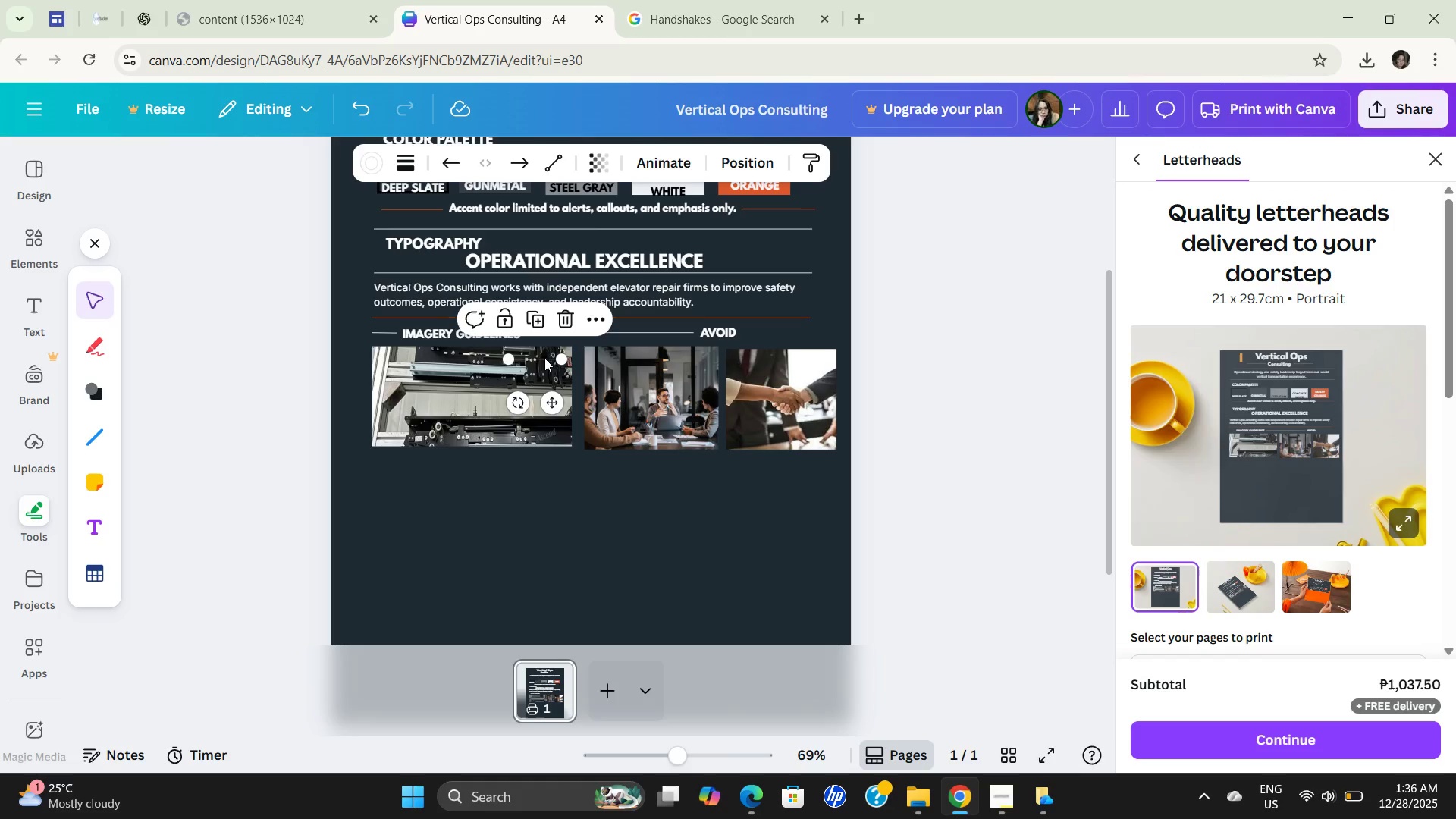 
left_click_drag(start_coordinate=[544, 358], to_coordinate=[783, 333])
 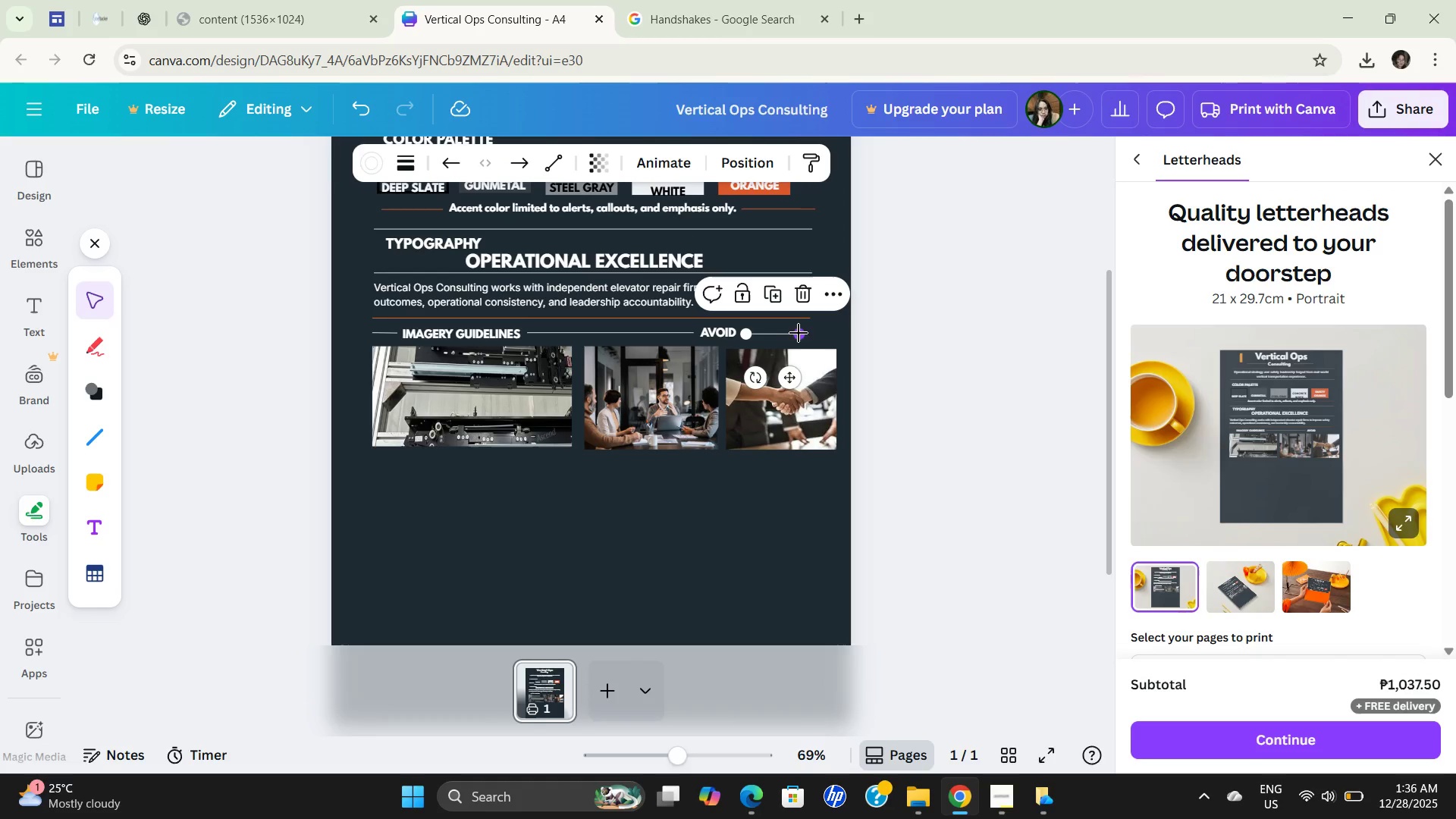 
left_click_drag(start_coordinate=[799, 333], to_coordinate=[805, 333])
 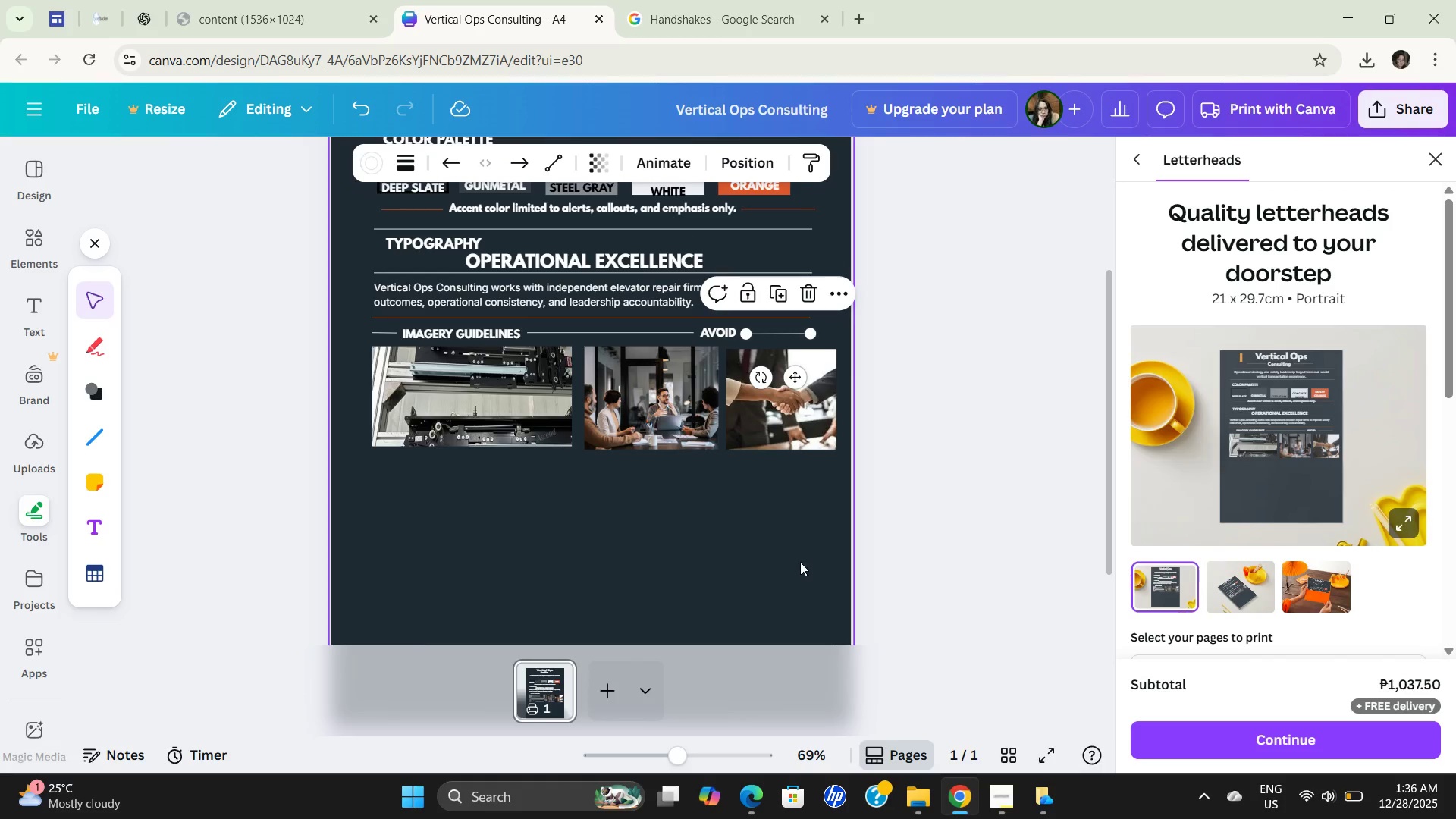 
left_click([799, 596])
 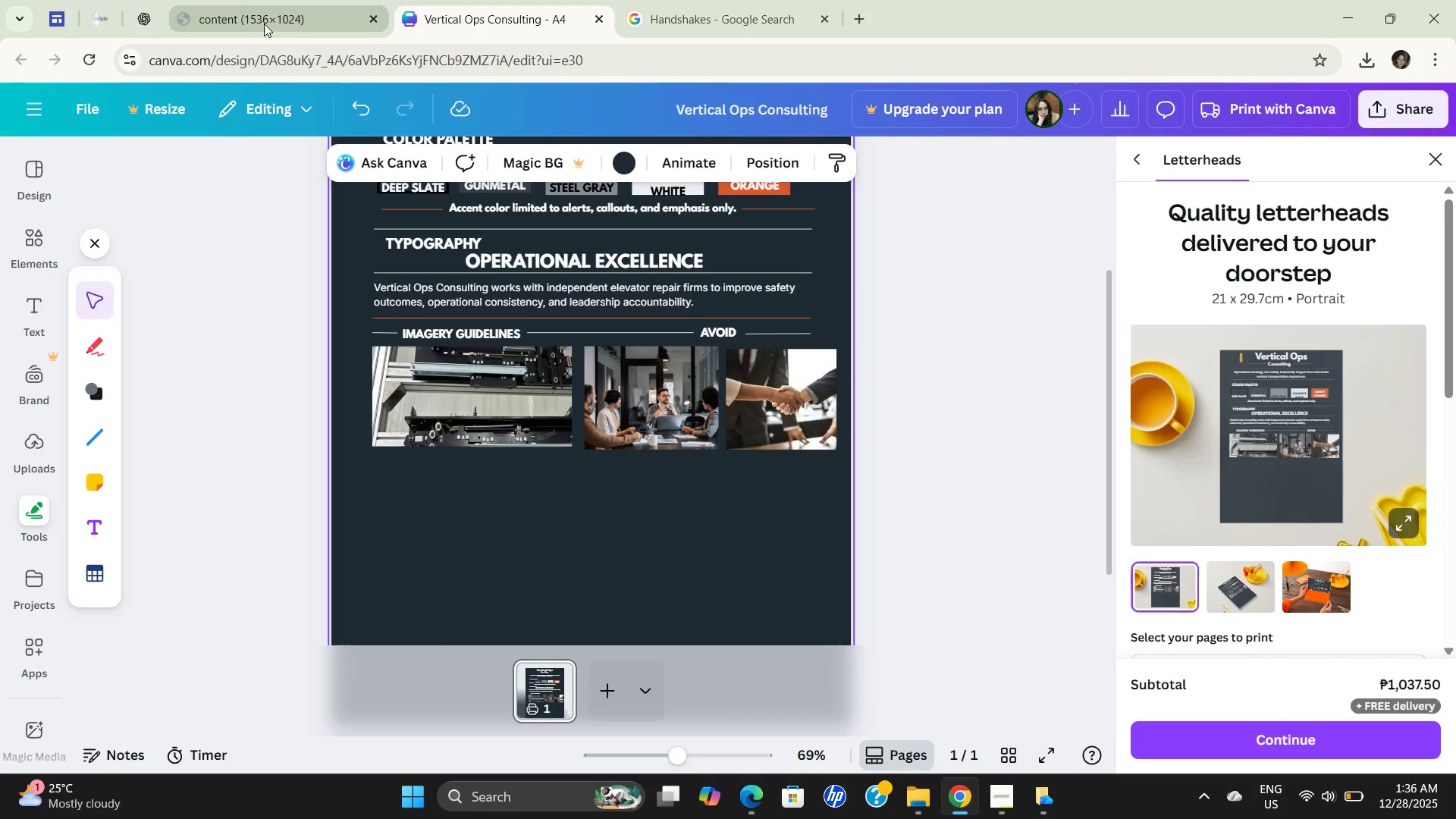 
mouse_move([253, 30])
 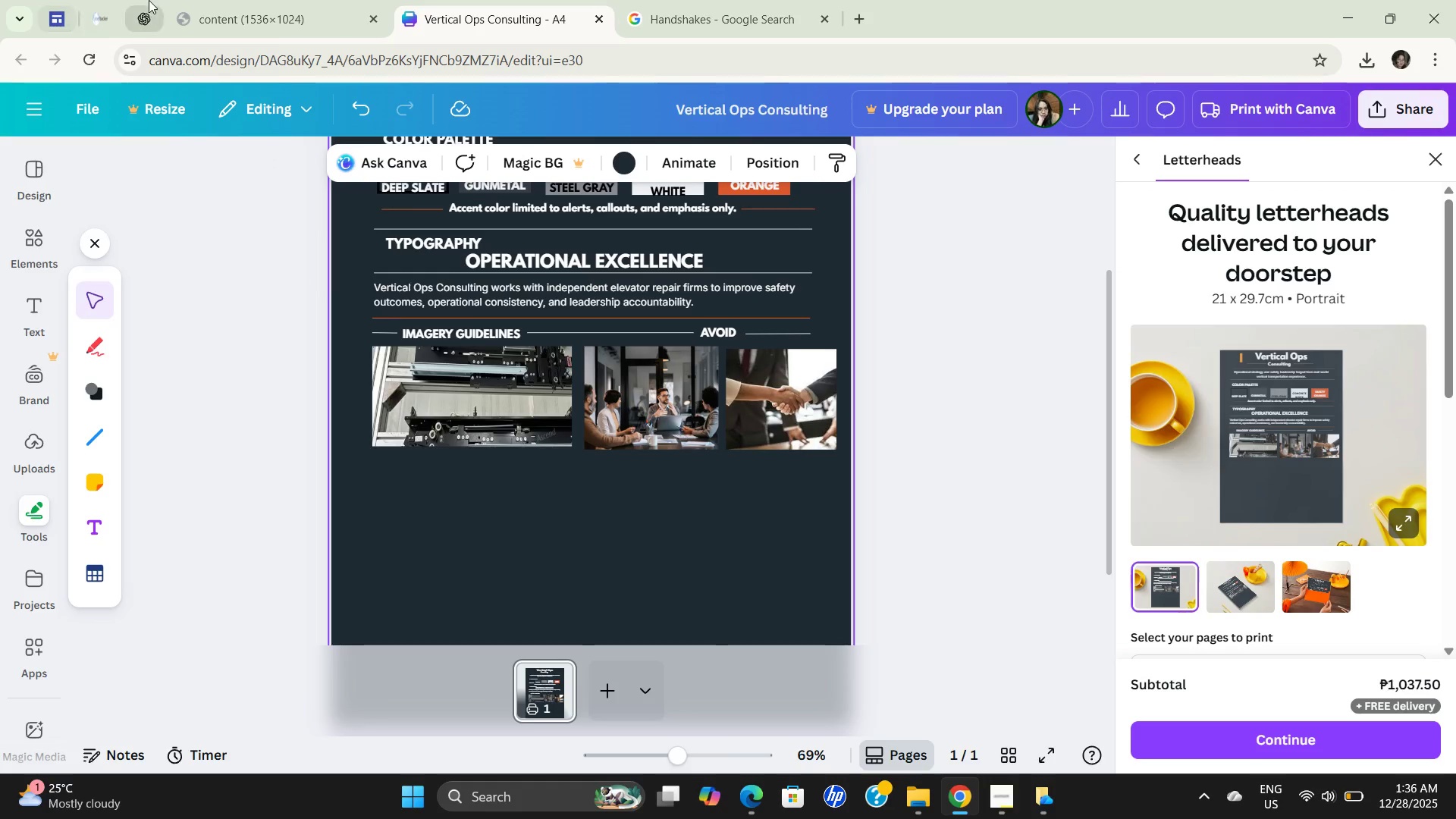 
left_click([261, 27])
 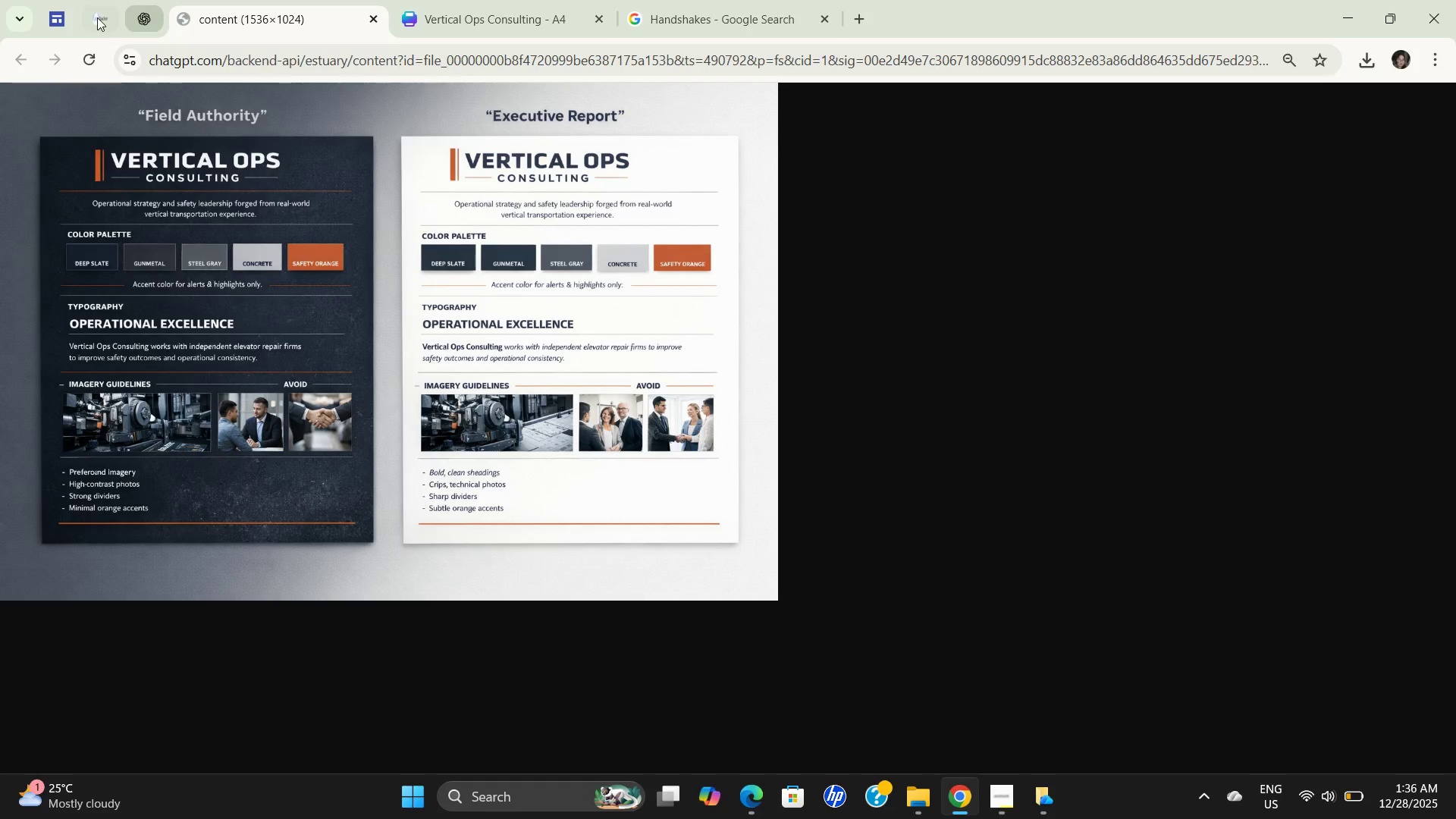 
left_click([408, 17])
 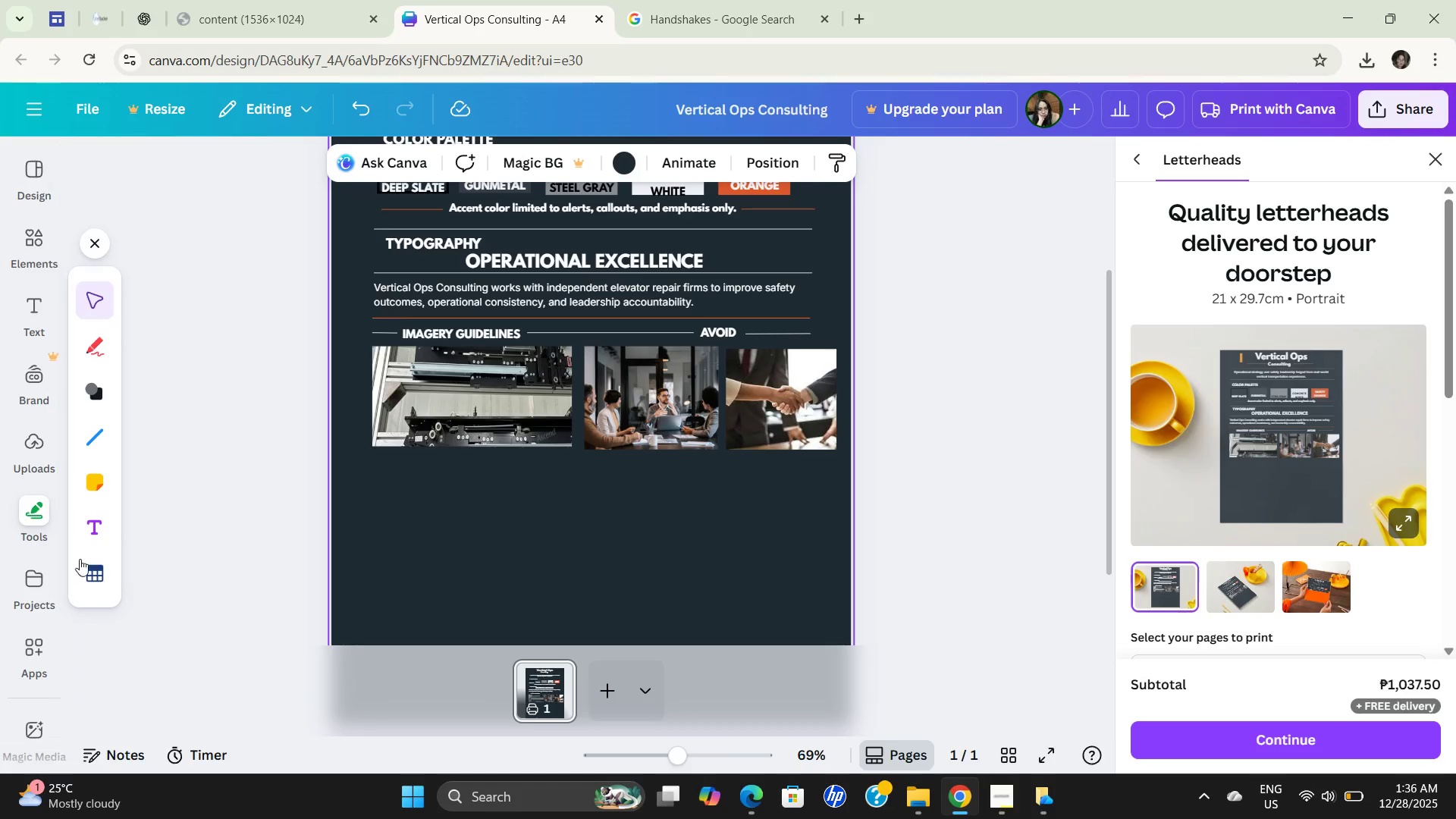 
left_click([98, 420])
 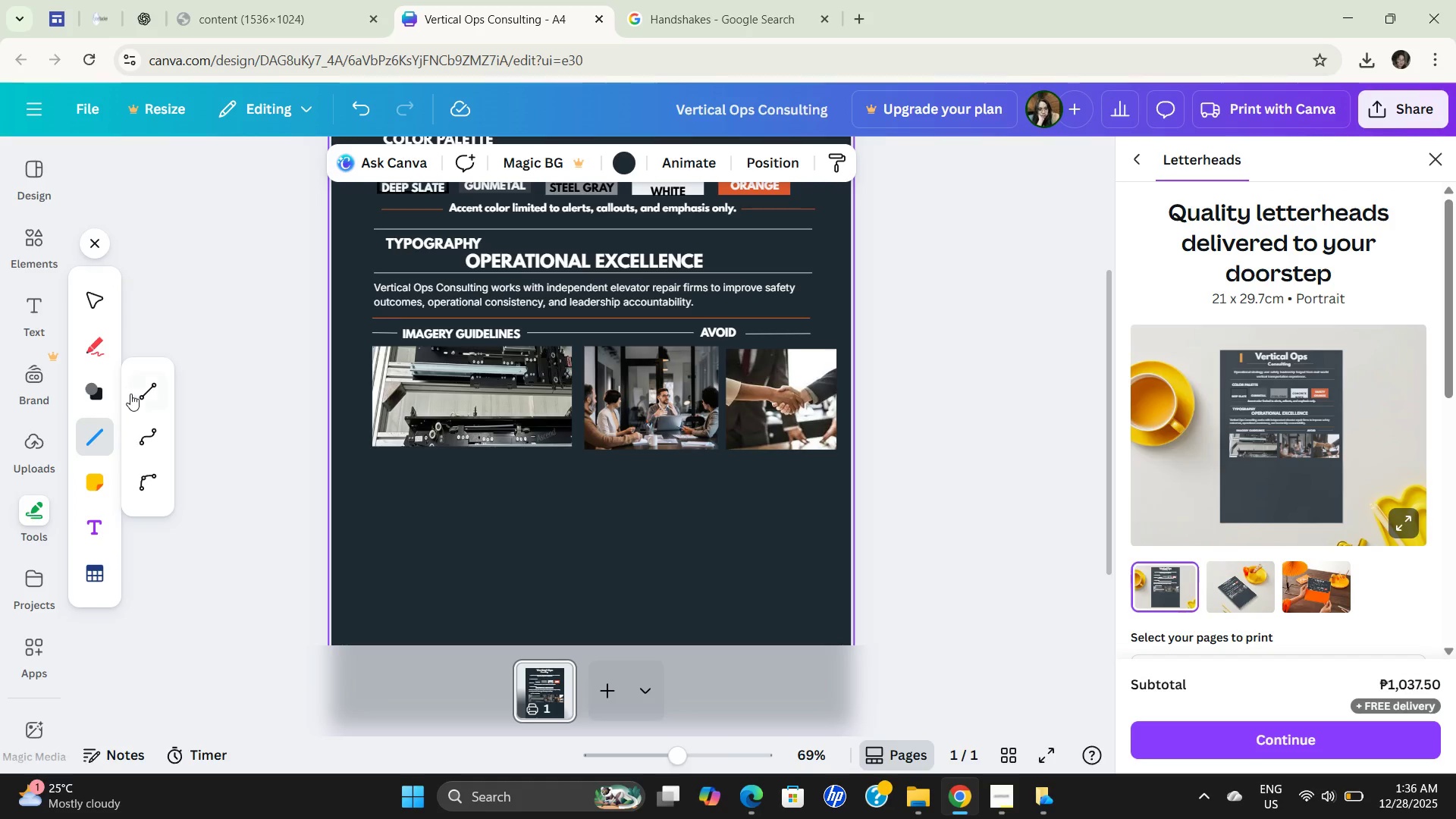 
left_click([136, 389])
 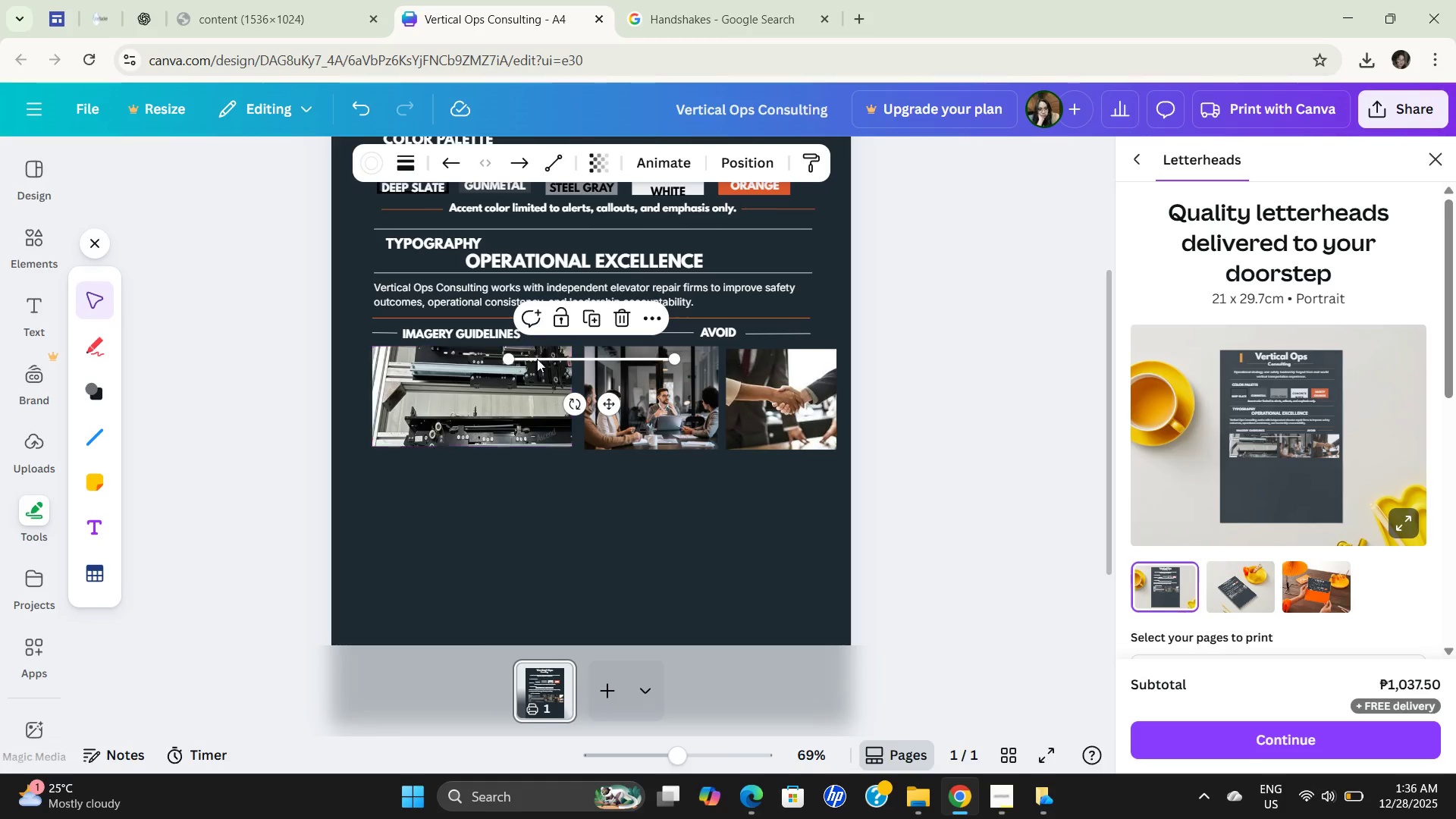 
left_click_drag(start_coordinate=[546, 362], to_coordinate=[470, 478])
 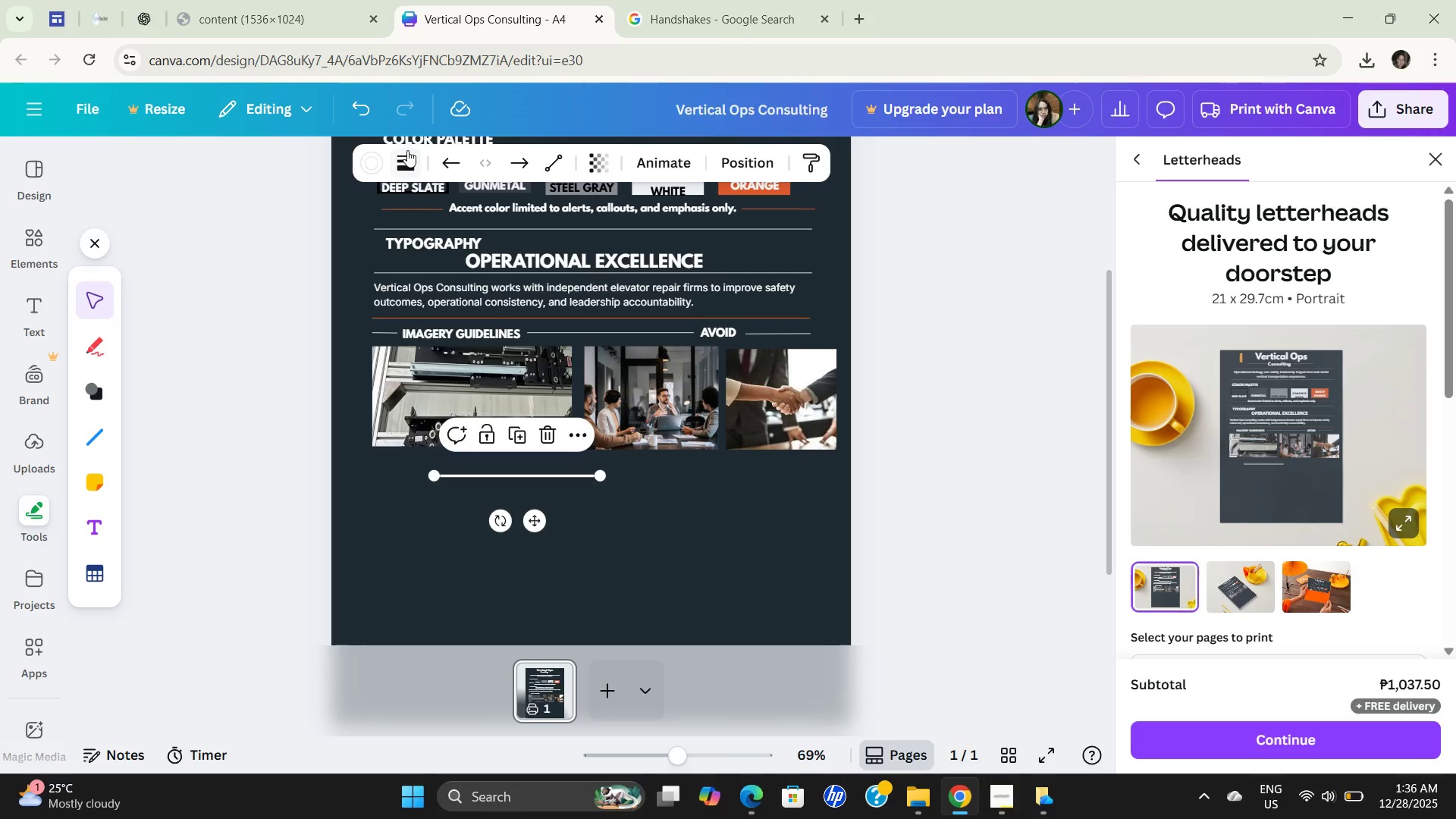 
left_click([408, 166])
 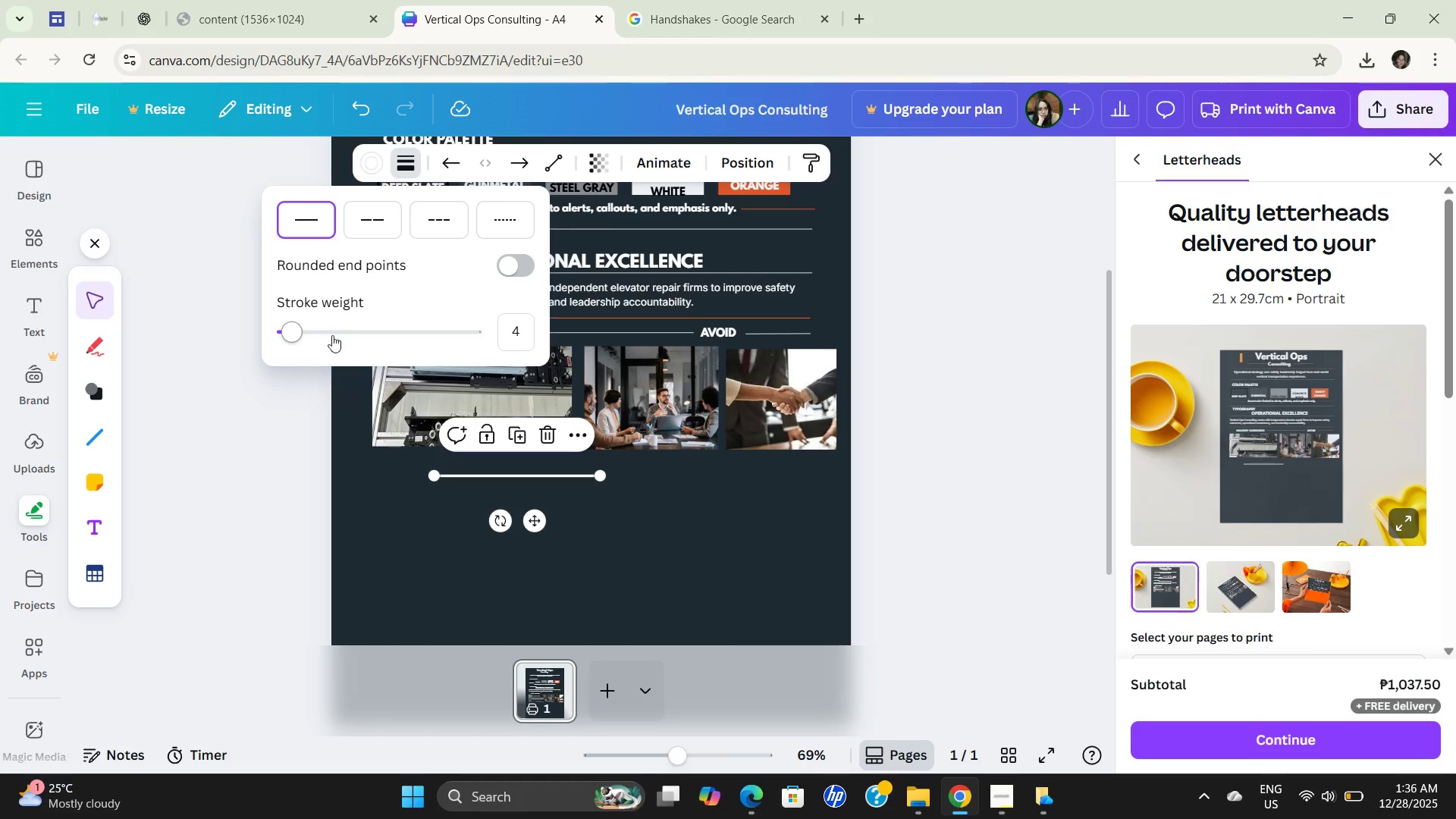 
left_click_drag(start_coordinate=[308, 337], to_coordinate=[240, 333])
 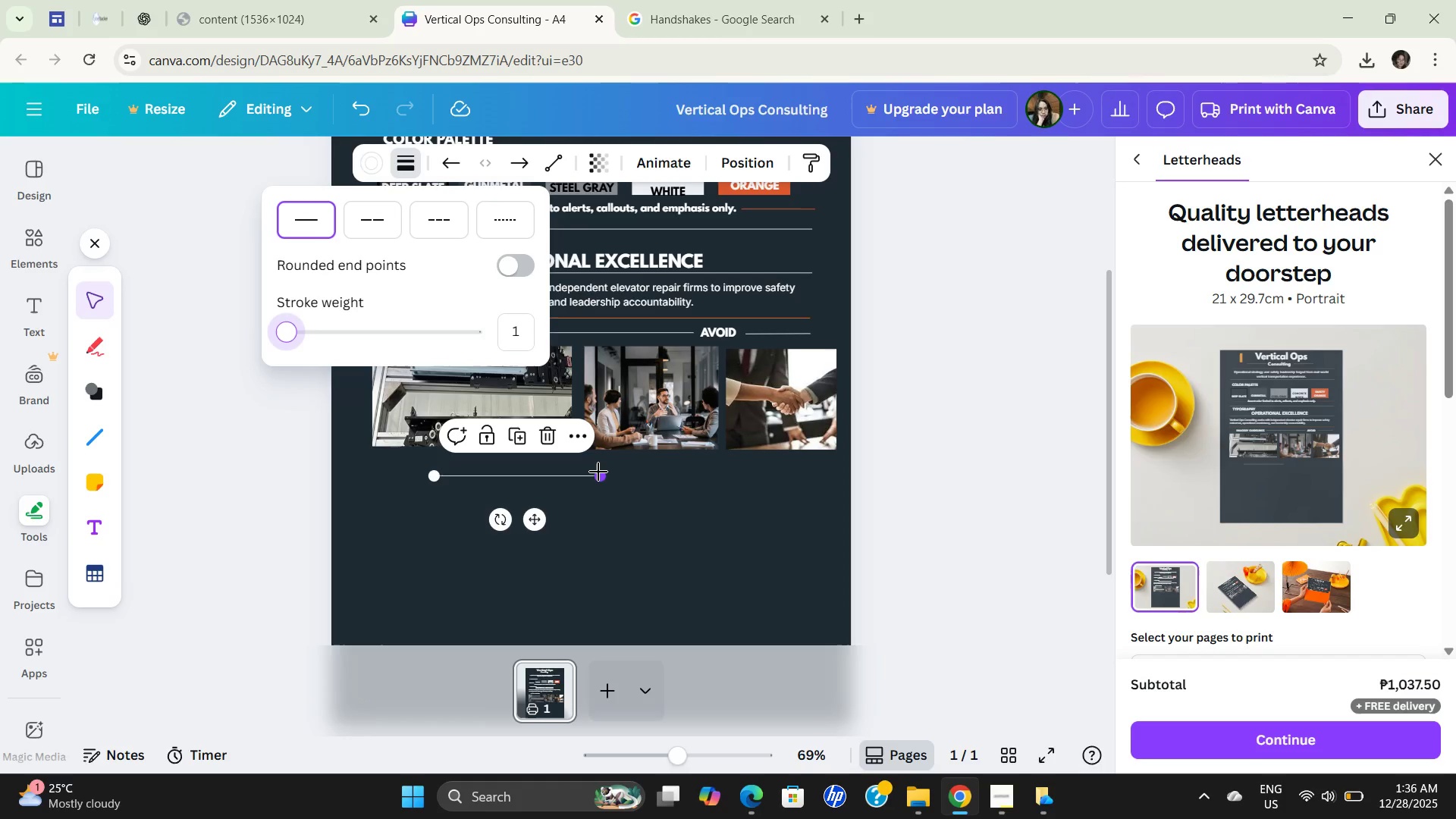 
left_click_drag(start_coordinate=[598, 473], to_coordinate=[827, 468])
 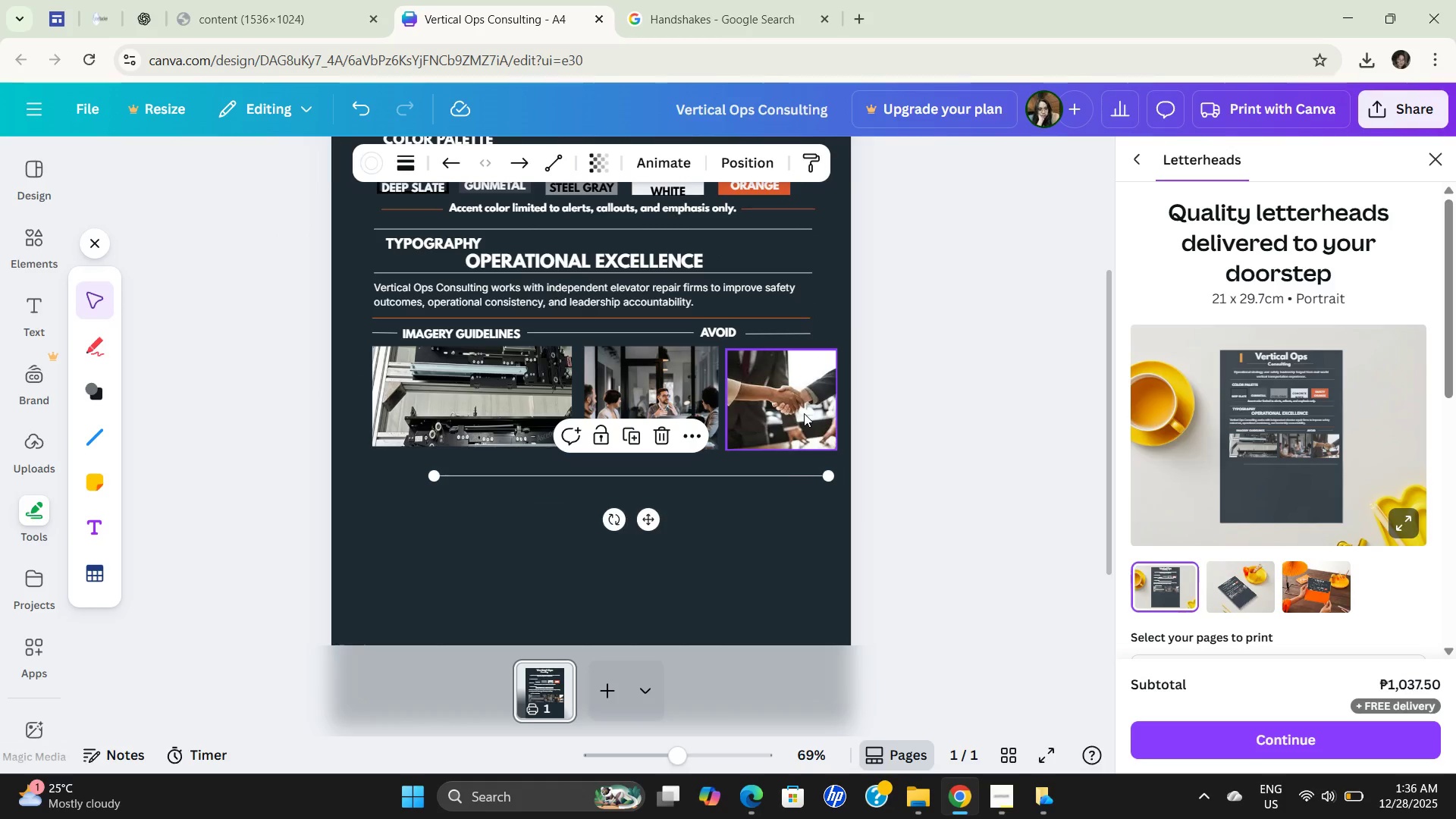 
left_click([804, 413])
 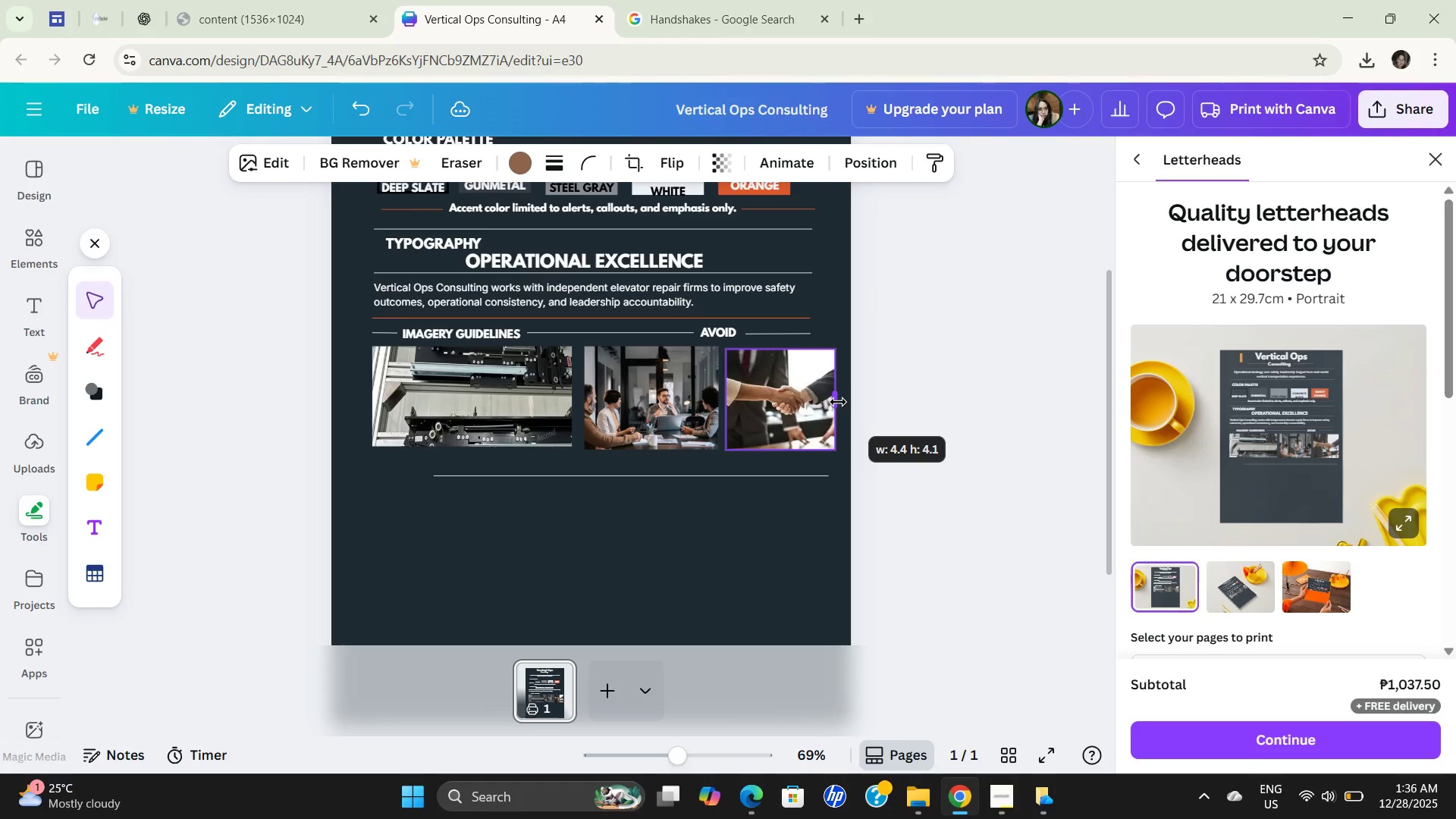 
left_click([531, 394])
 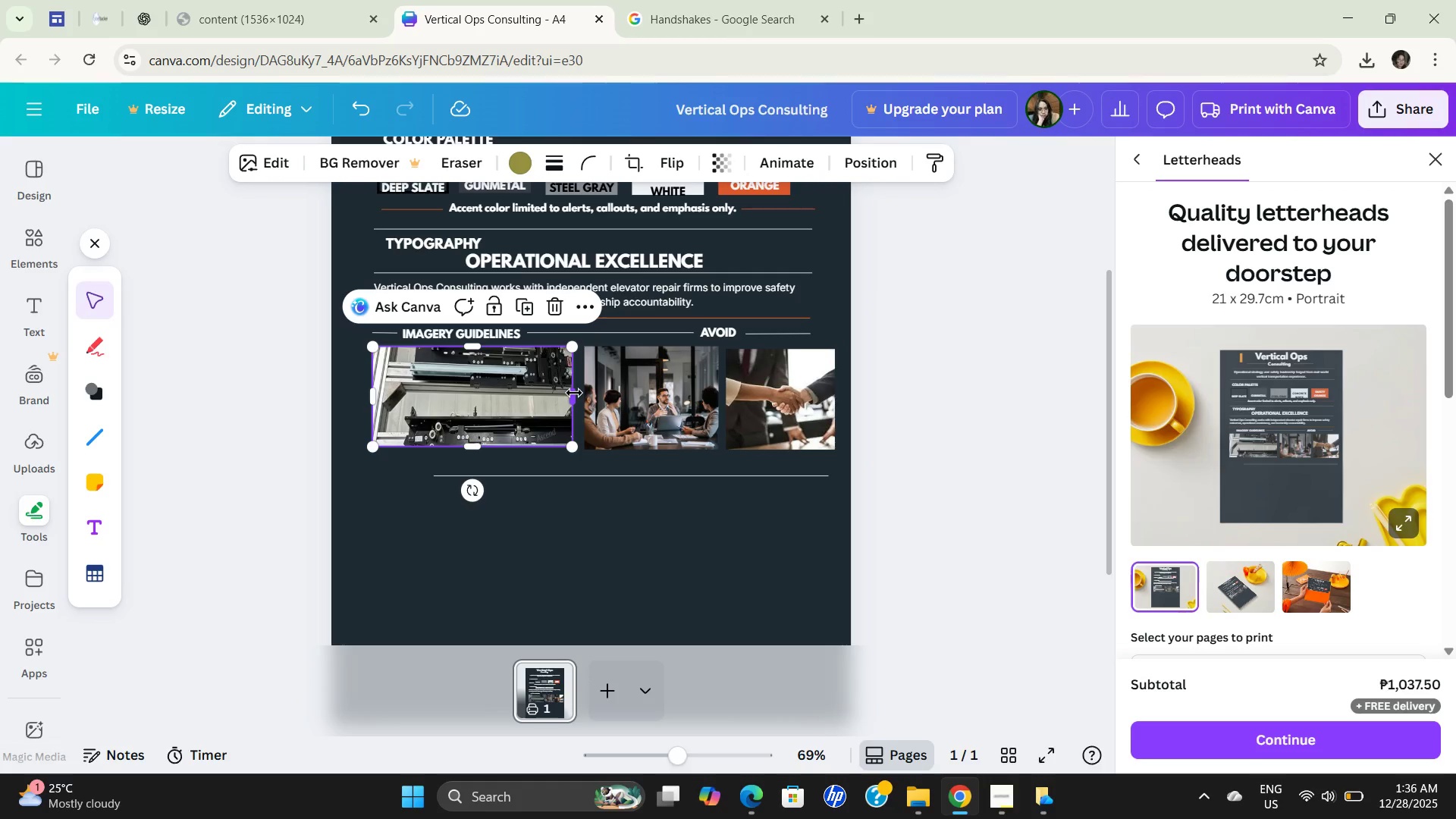 
left_click_drag(start_coordinate=[574, 393], to_coordinate=[563, 393])
 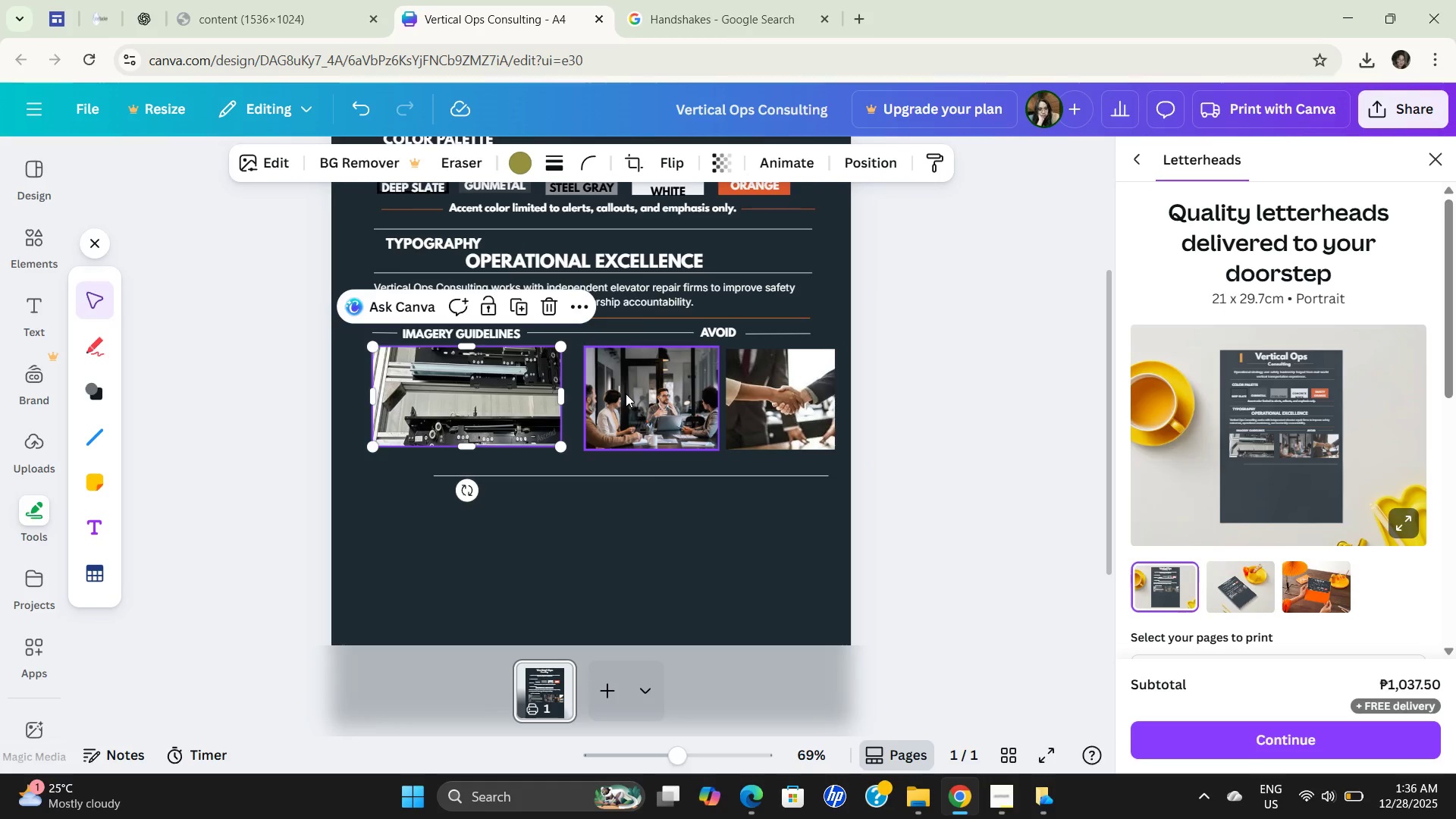 
left_click([626, 394])
 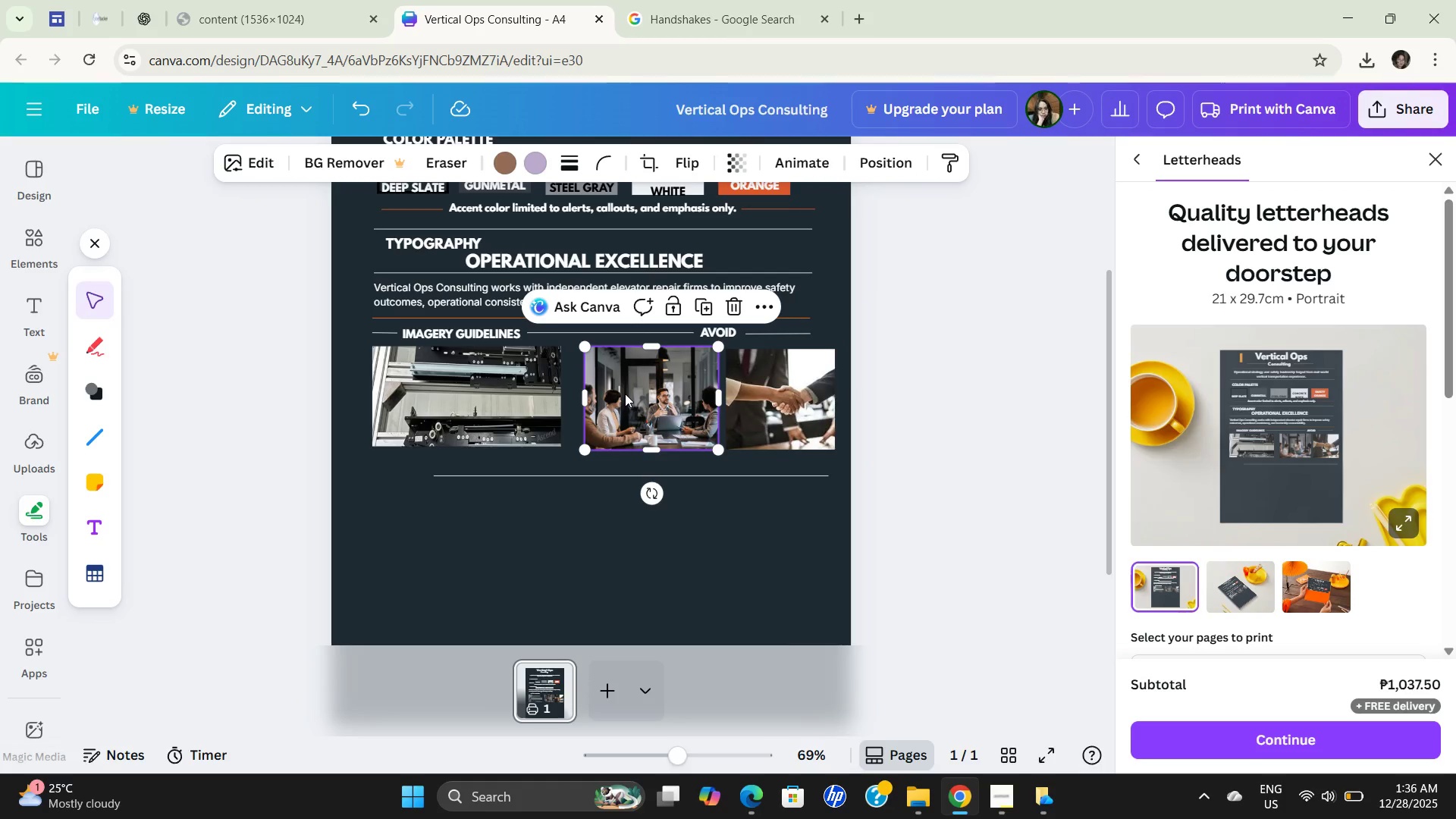 
left_click_drag(start_coordinate=[625, 394], to_coordinate=[610, 394])
 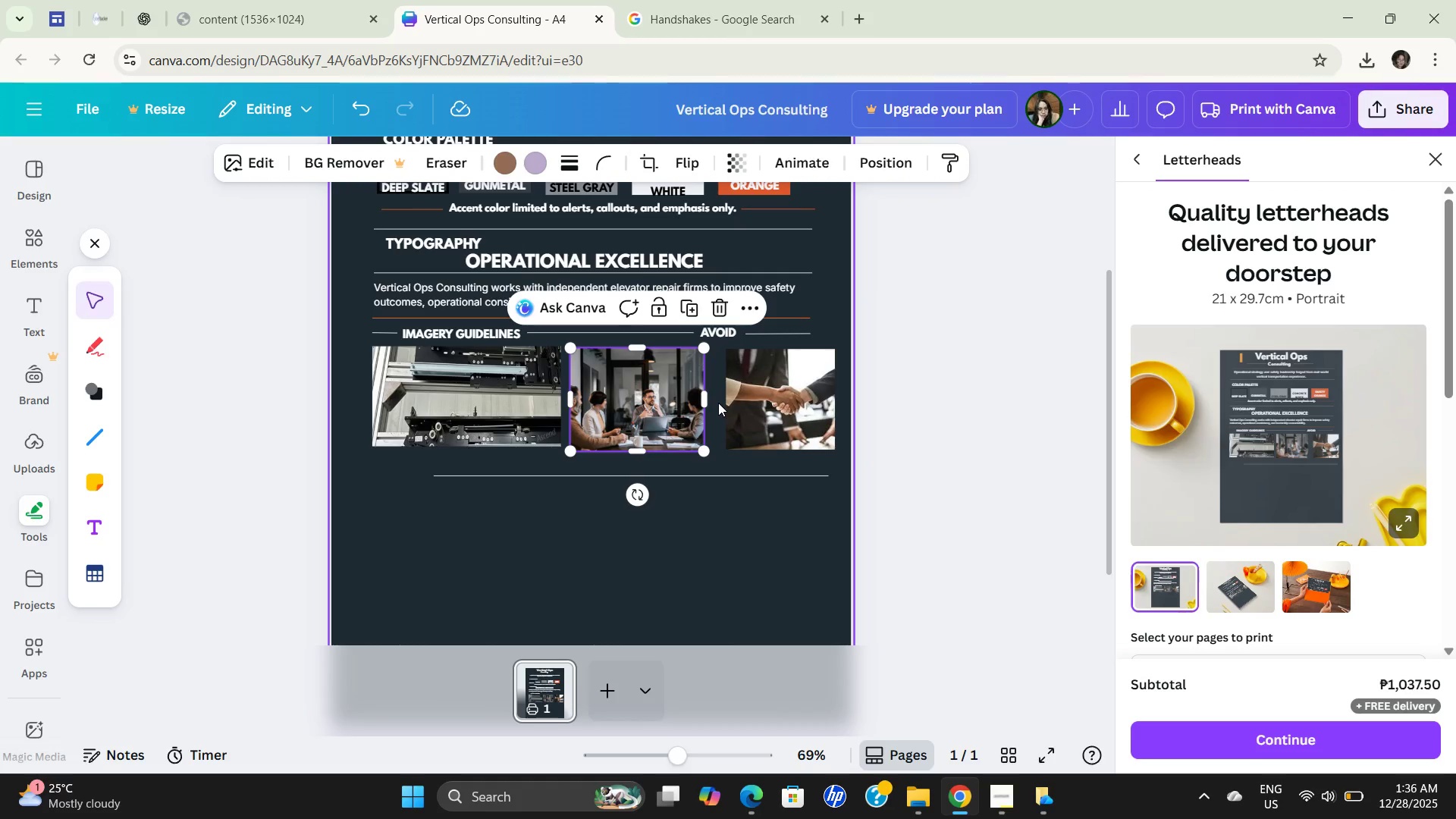 
left_click([731, 400])
 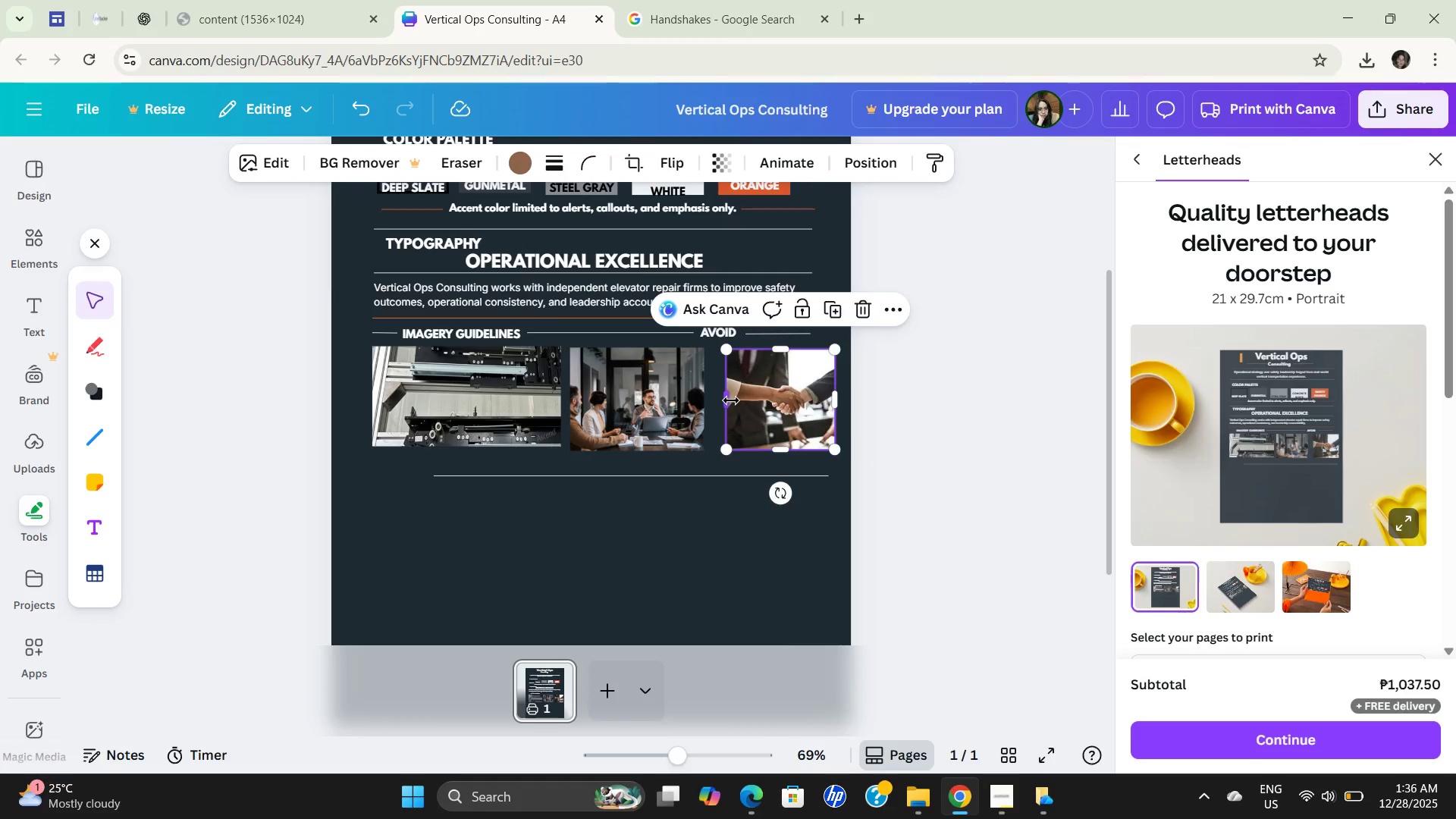 
left_click_drag(start_coordinate=[731, 400], to_coordinate=[721, 400])
 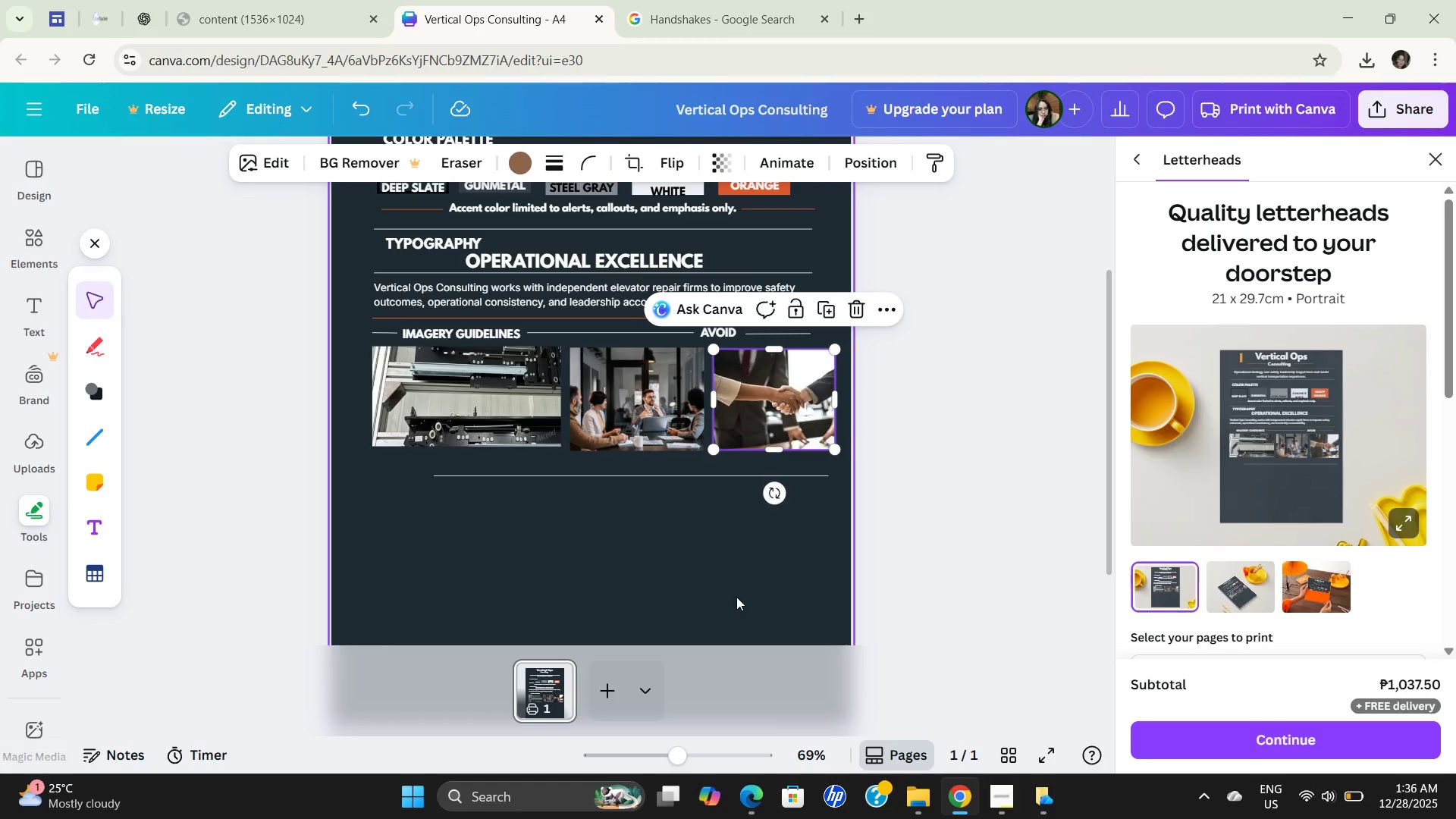 
left_click([777, 595])
 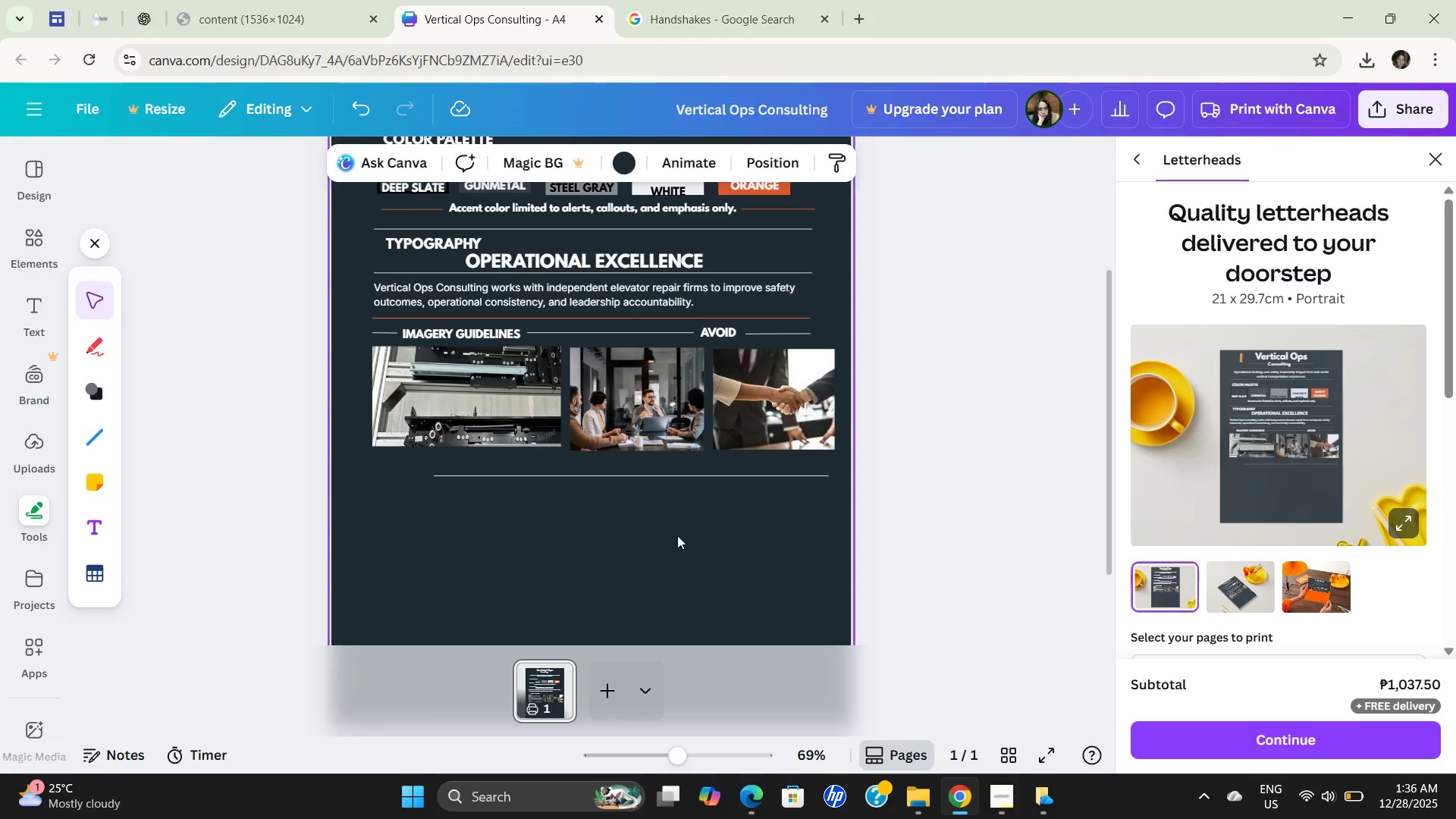 
scroll: coordinate [675, 540], scroll_direction: none, amount: 0.0
 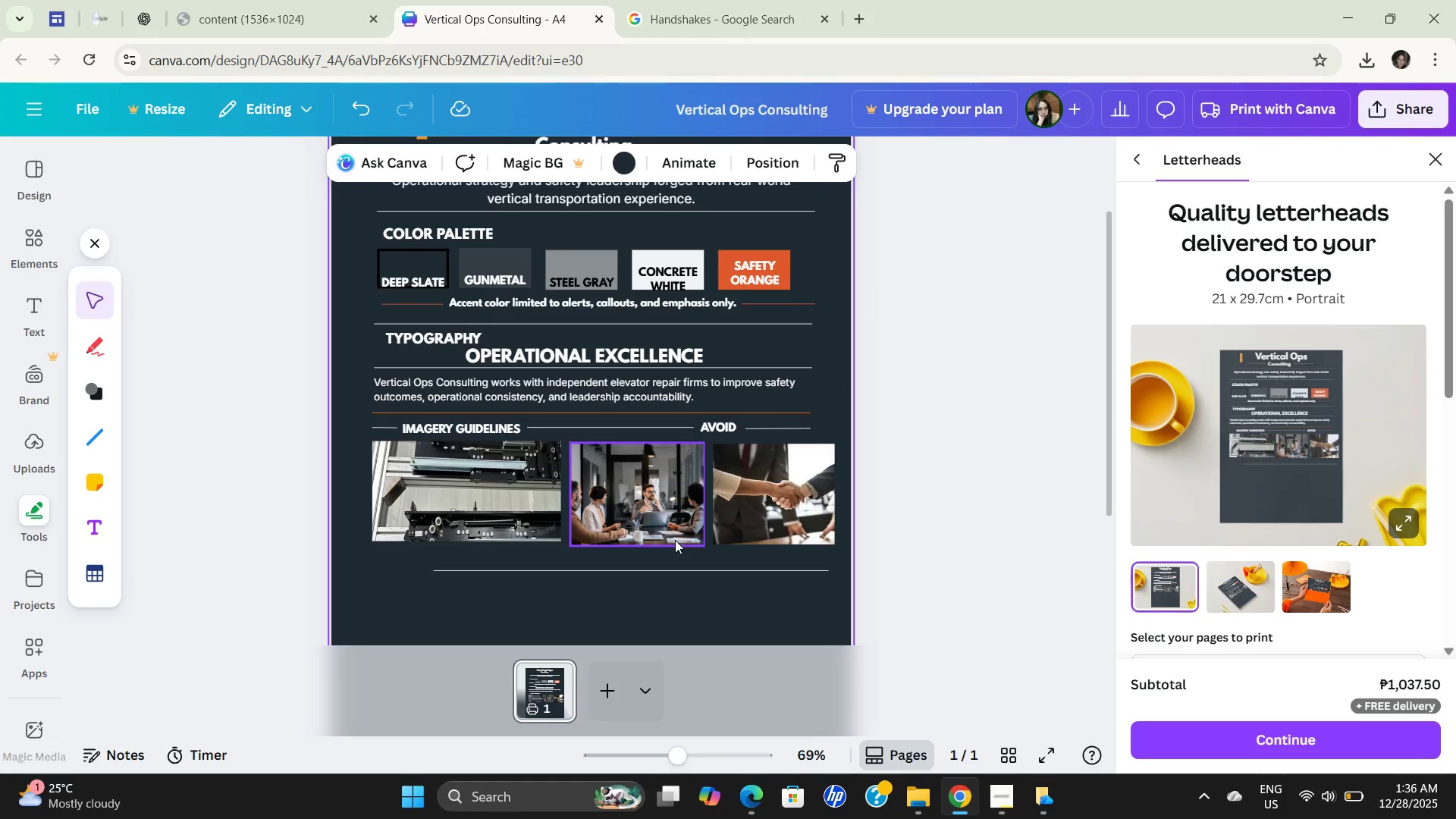 
scroll: coordinate [675, 538], scroll_direction: up, amount: 4.0
 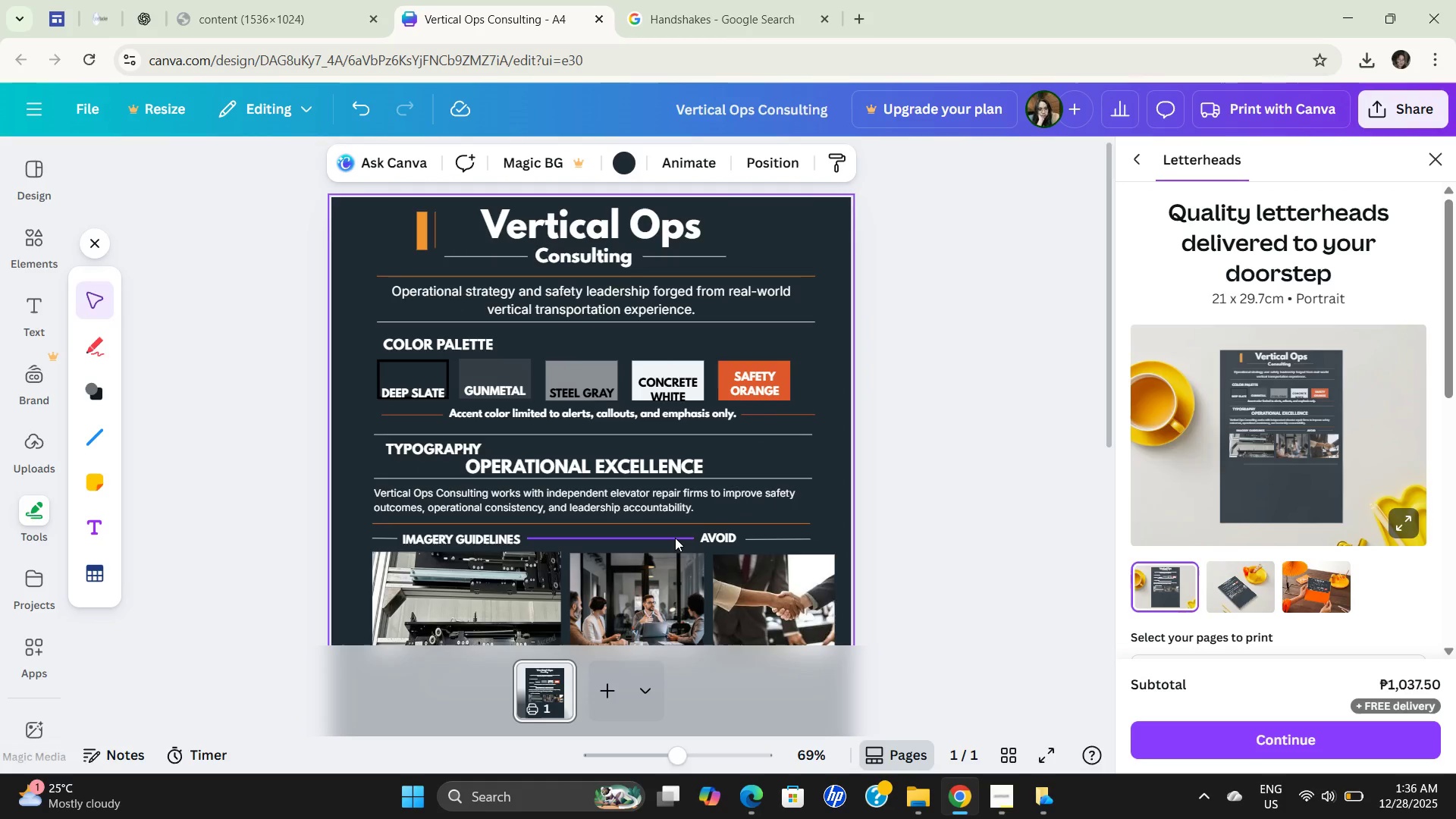 
scroll: coordinate [675, 538], scroll_direction: down, amount: 3.0
 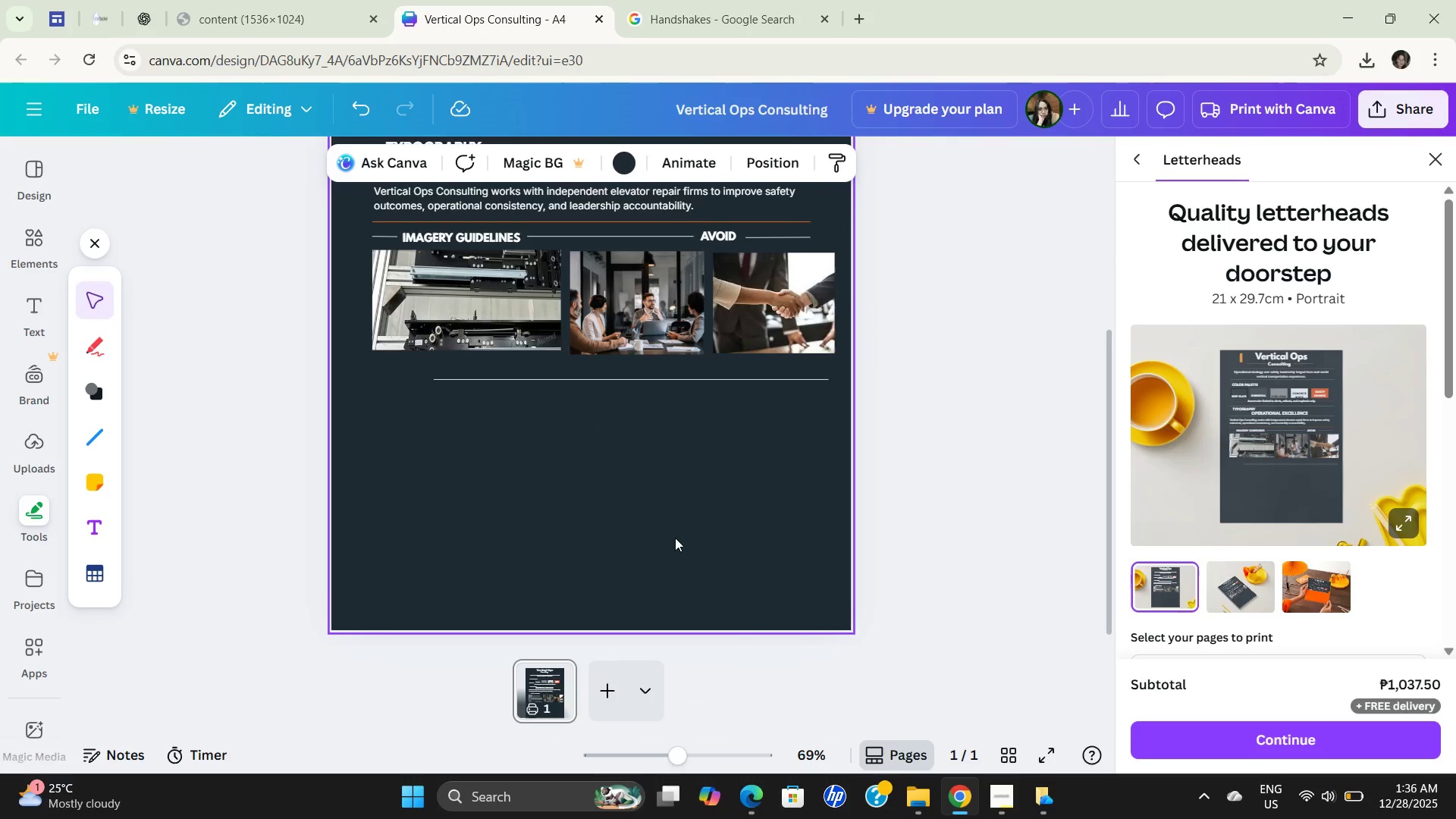 
scroll: coordinate [675, 536], scroll_direction: up, amount: 4.0
 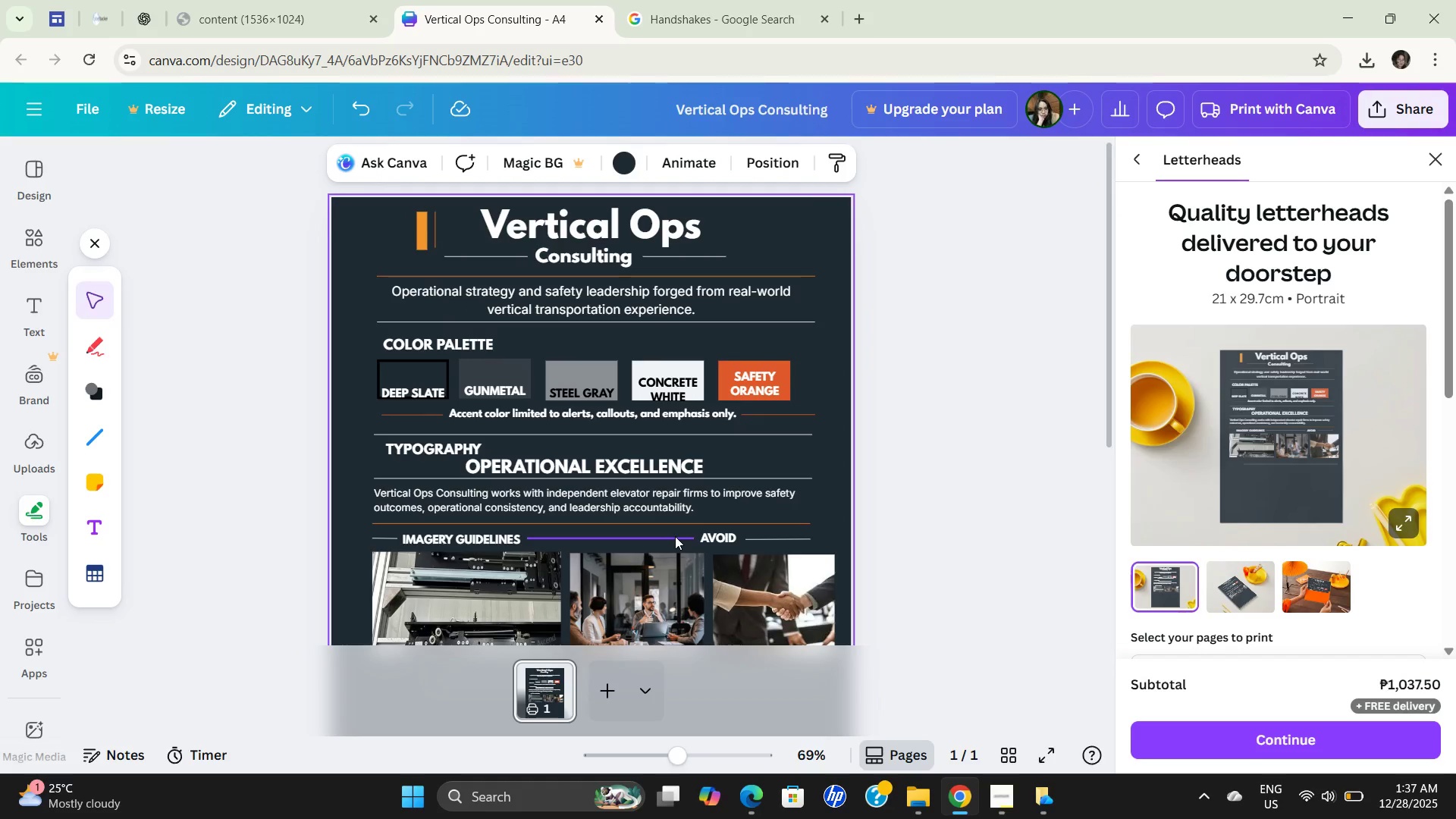 
scroll: coordinate [675, 536], scroll_direction: down, amount: 2.0
 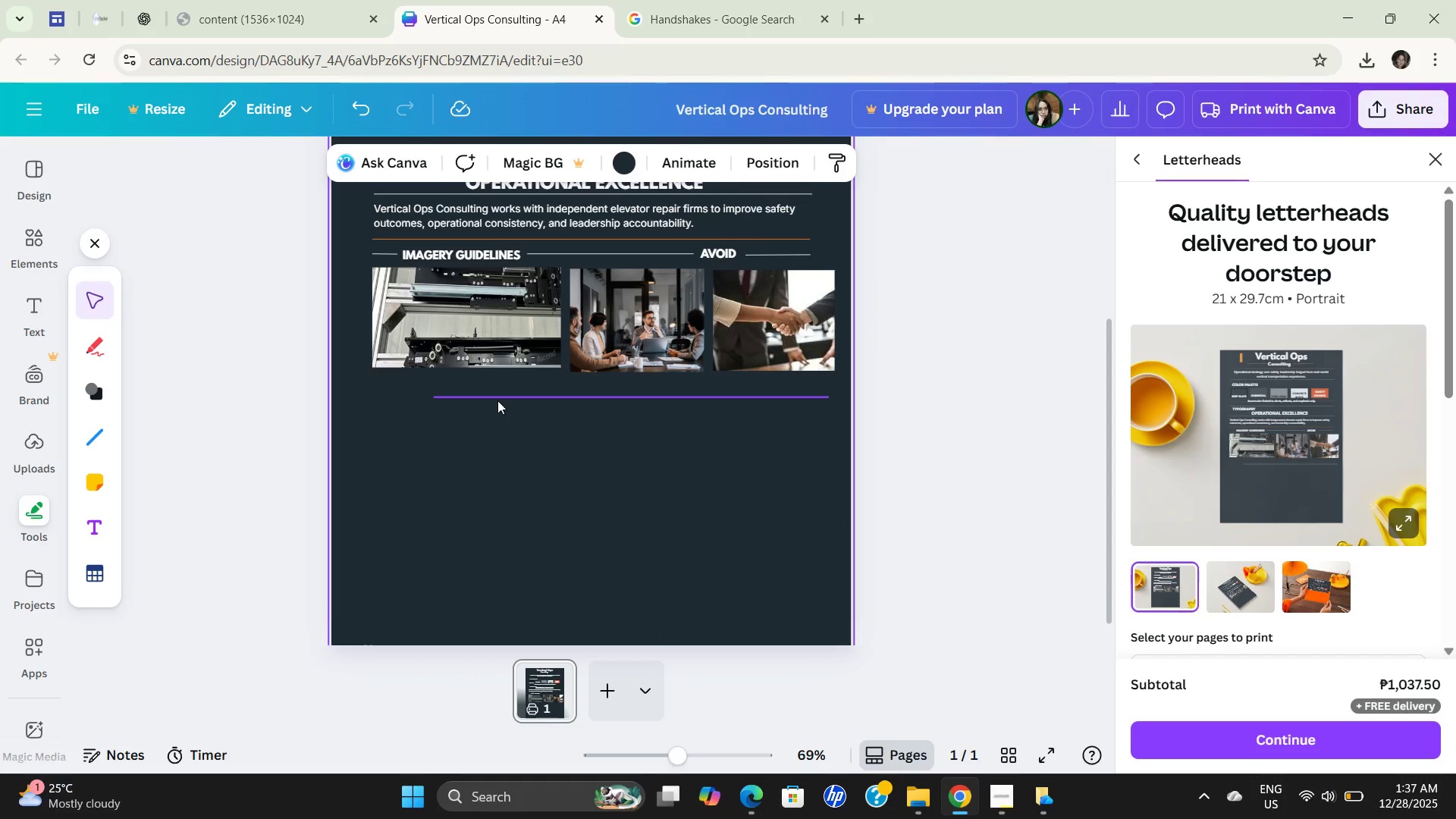 
left_click_drag(start_coordinate=[498, 400], to_coordinate=[435, 394])
 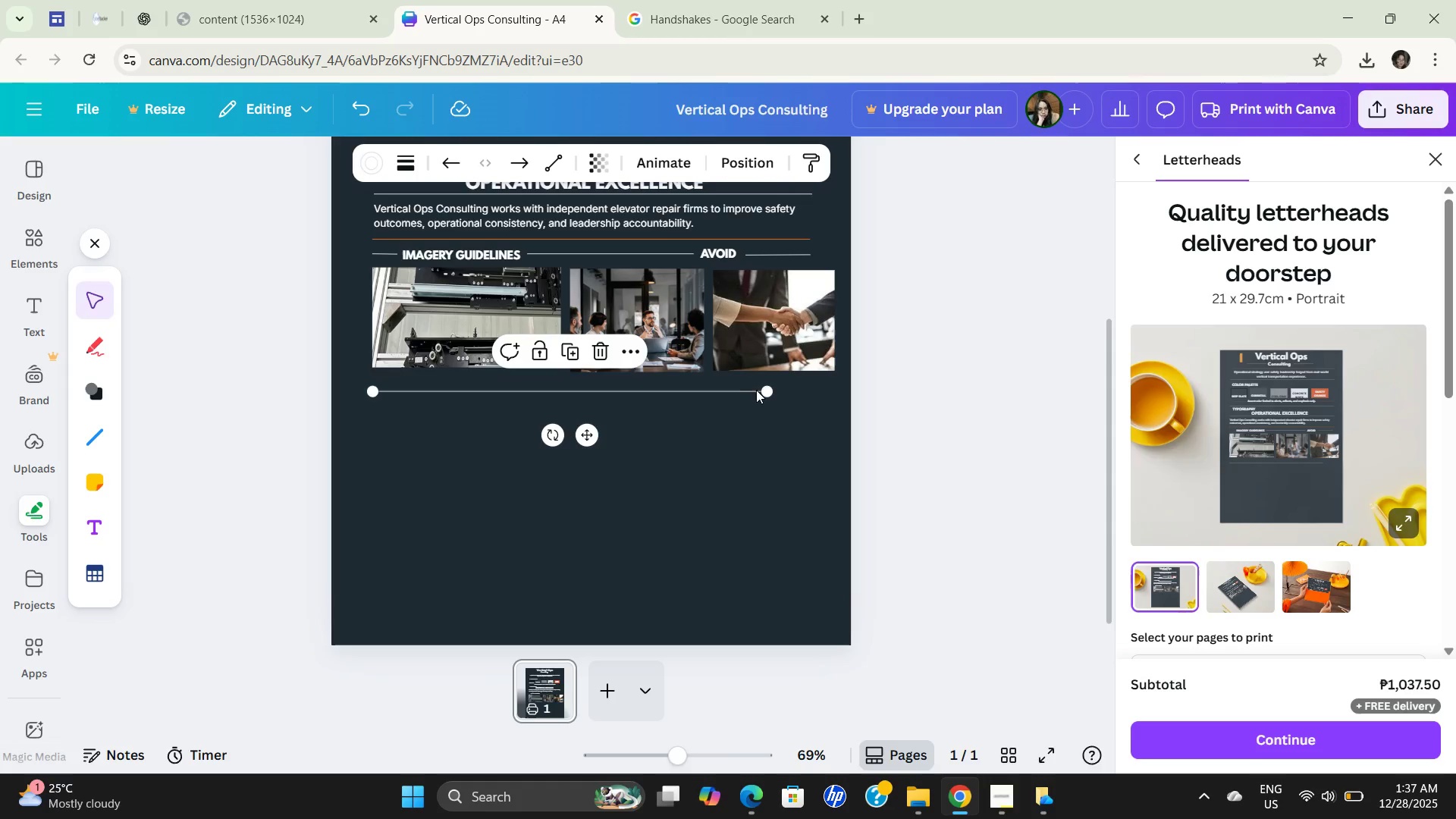 
left_click_drag(start_coordinate=[766, 390], to_coordinate=[808, 382])
 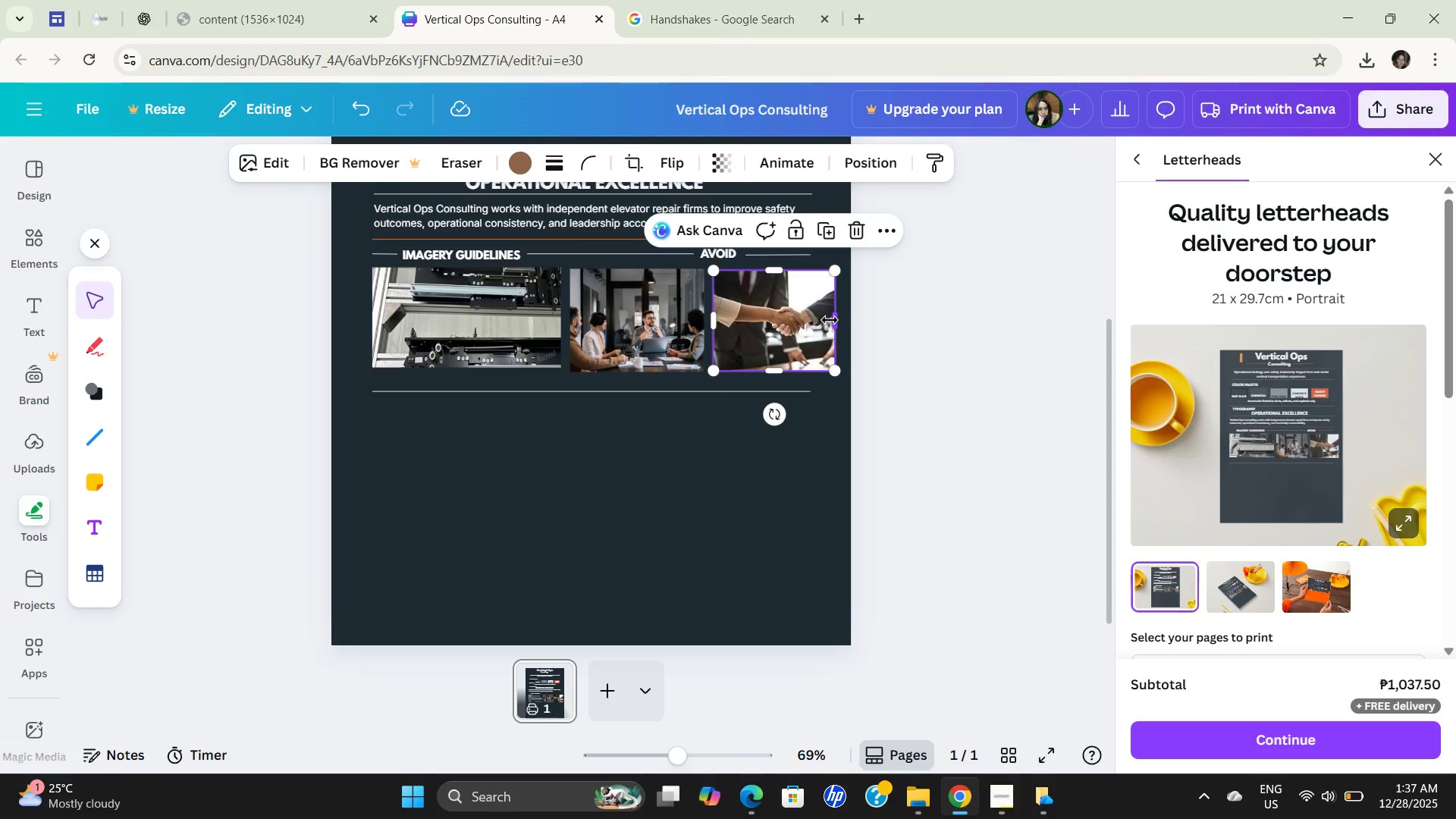 
left_click_drag(start_coordinate=[831, 319], to_coordinate=[807, 321])
 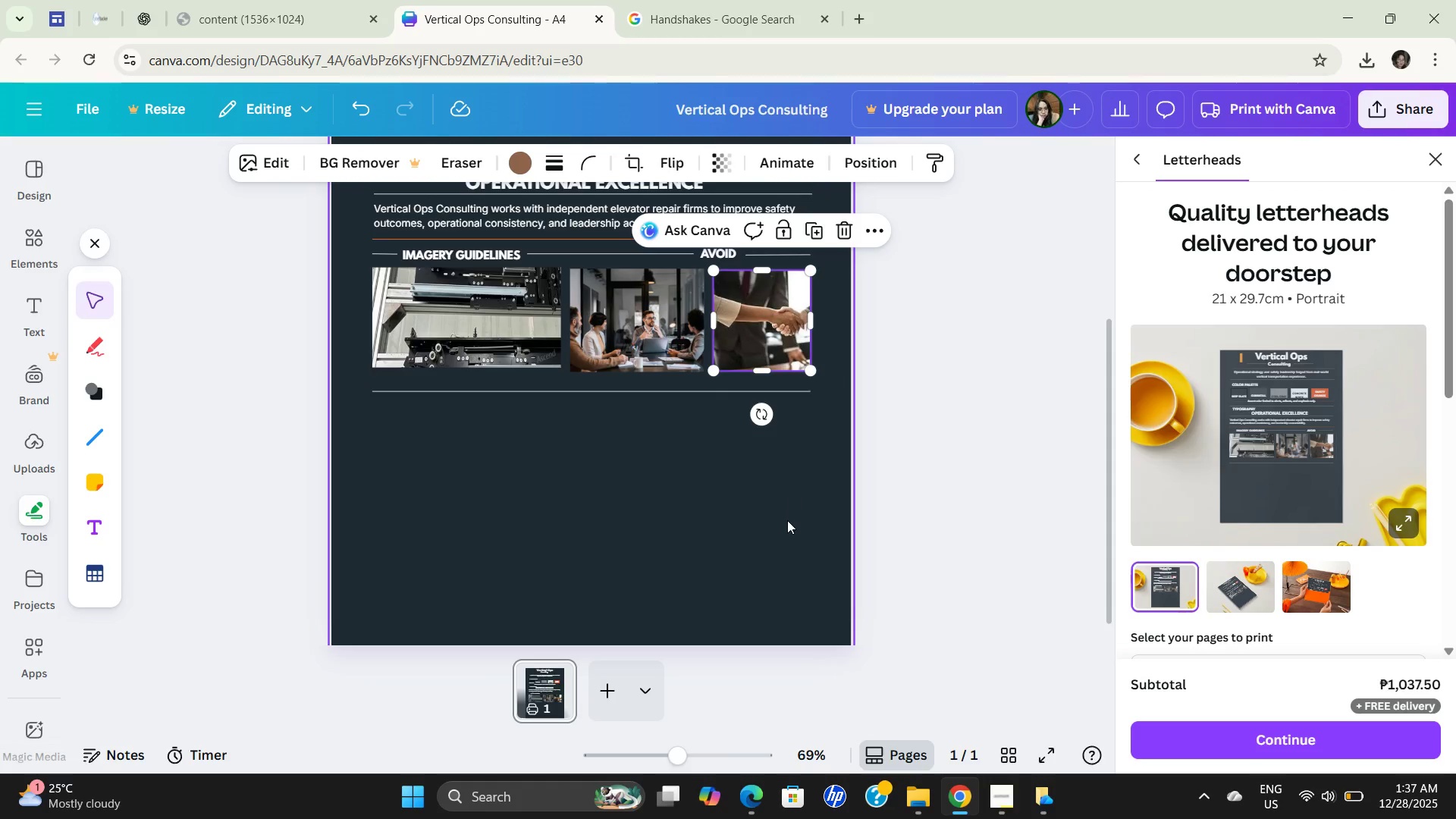 
left_click([787, 520])
 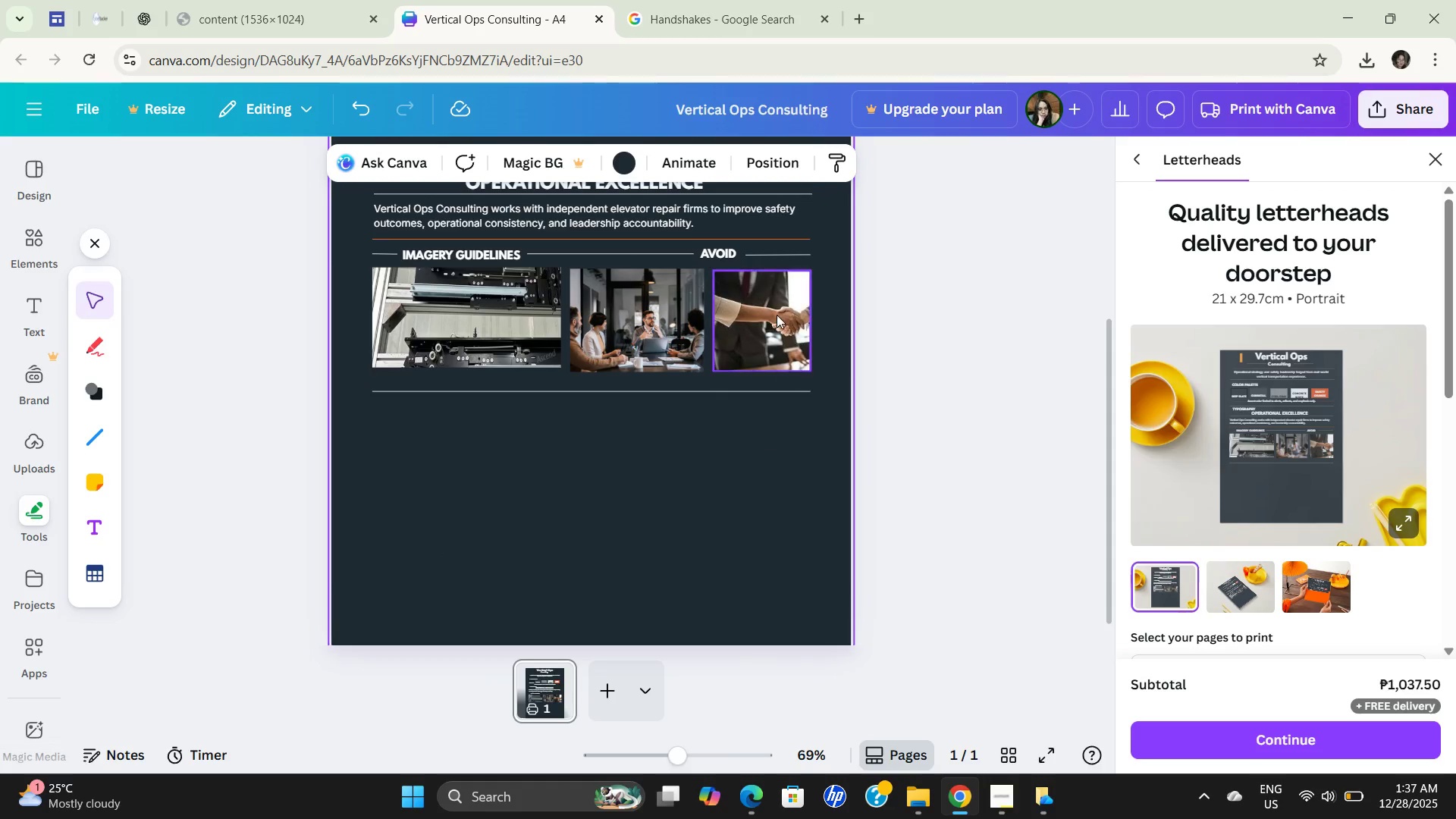 
left_click([765, 309])
 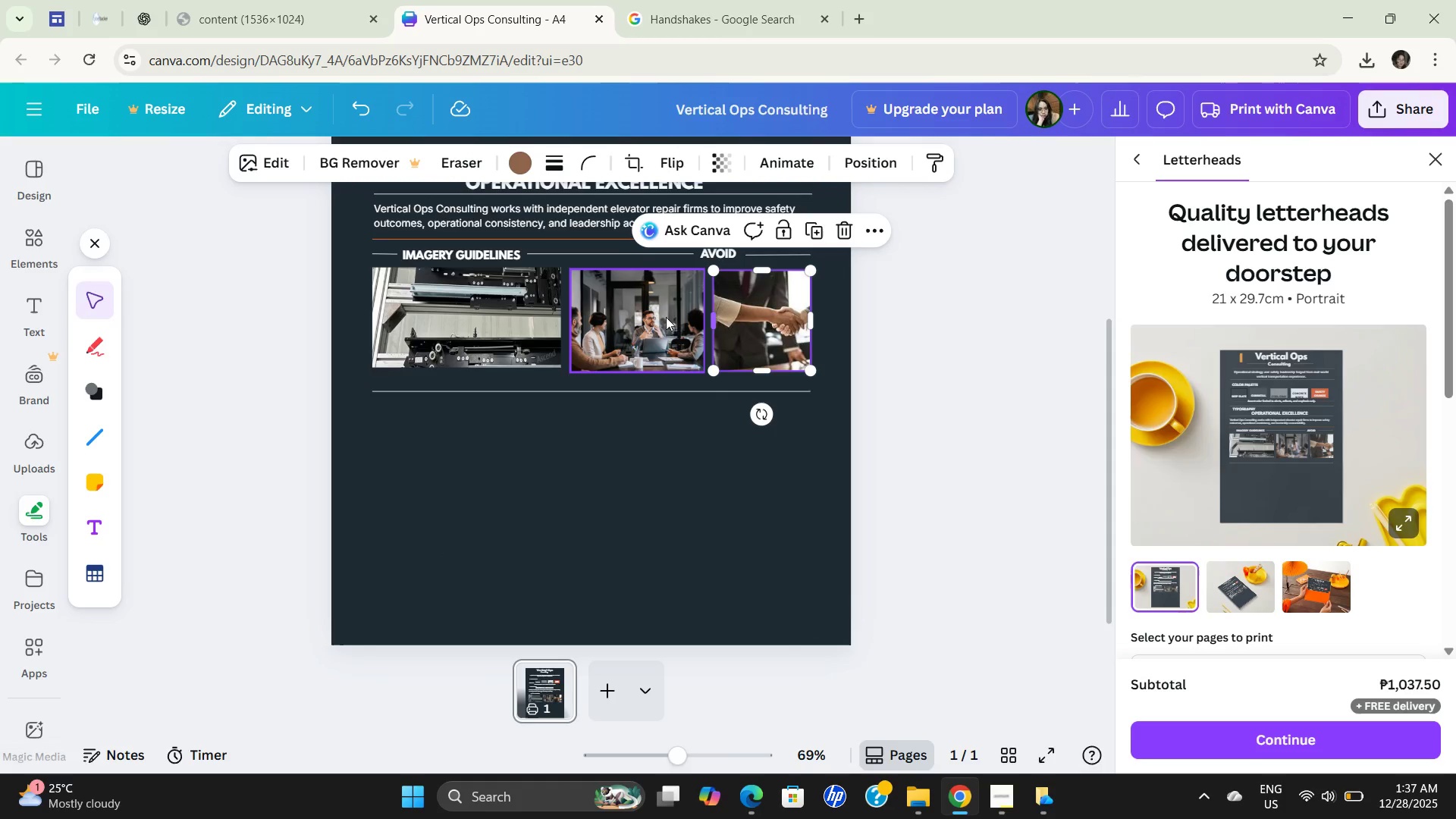 
left_click([651, 317])
 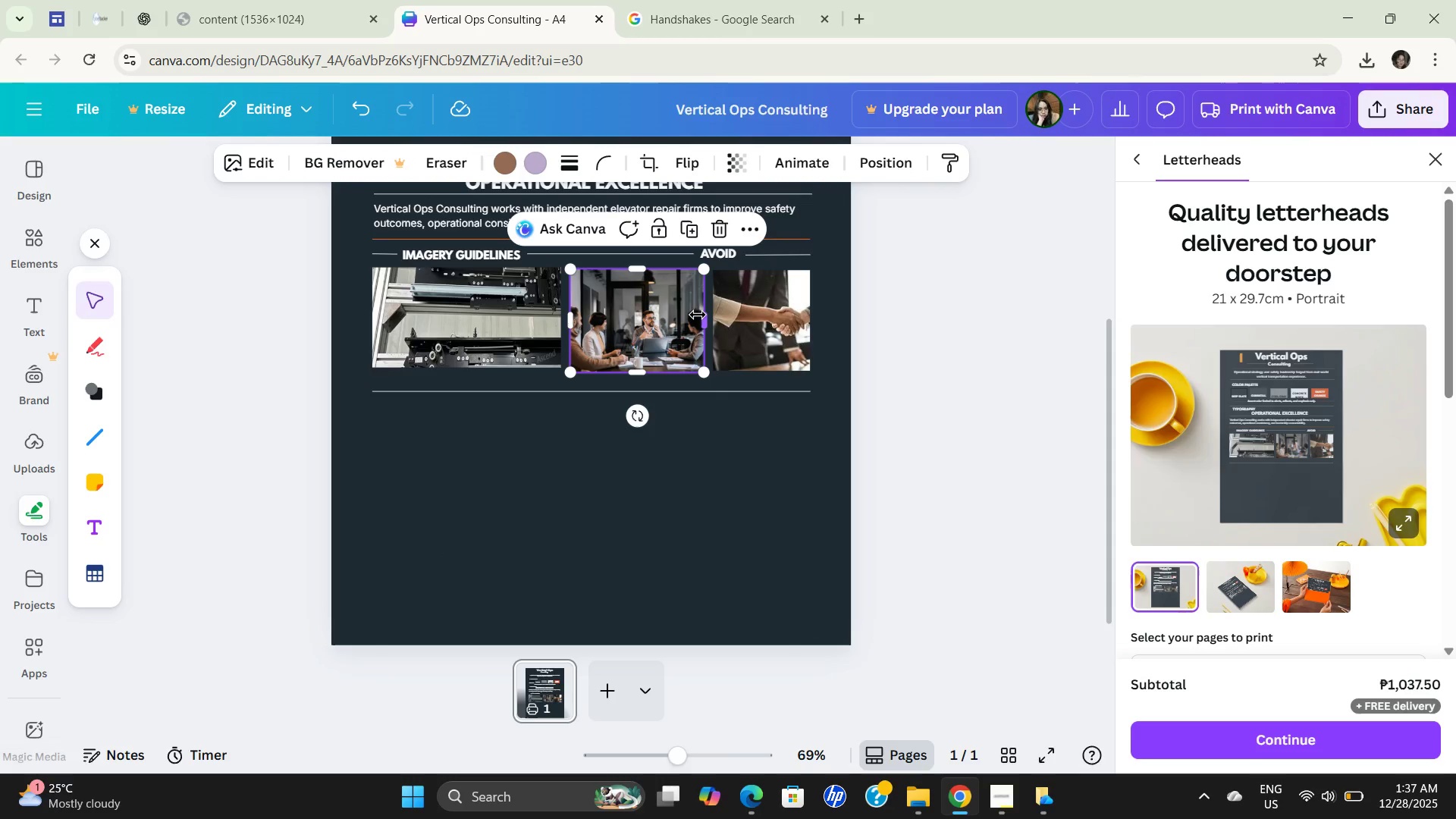 
left_click_drag(start_coordinate=[698, 315], to_coordinate=[675, 315])
 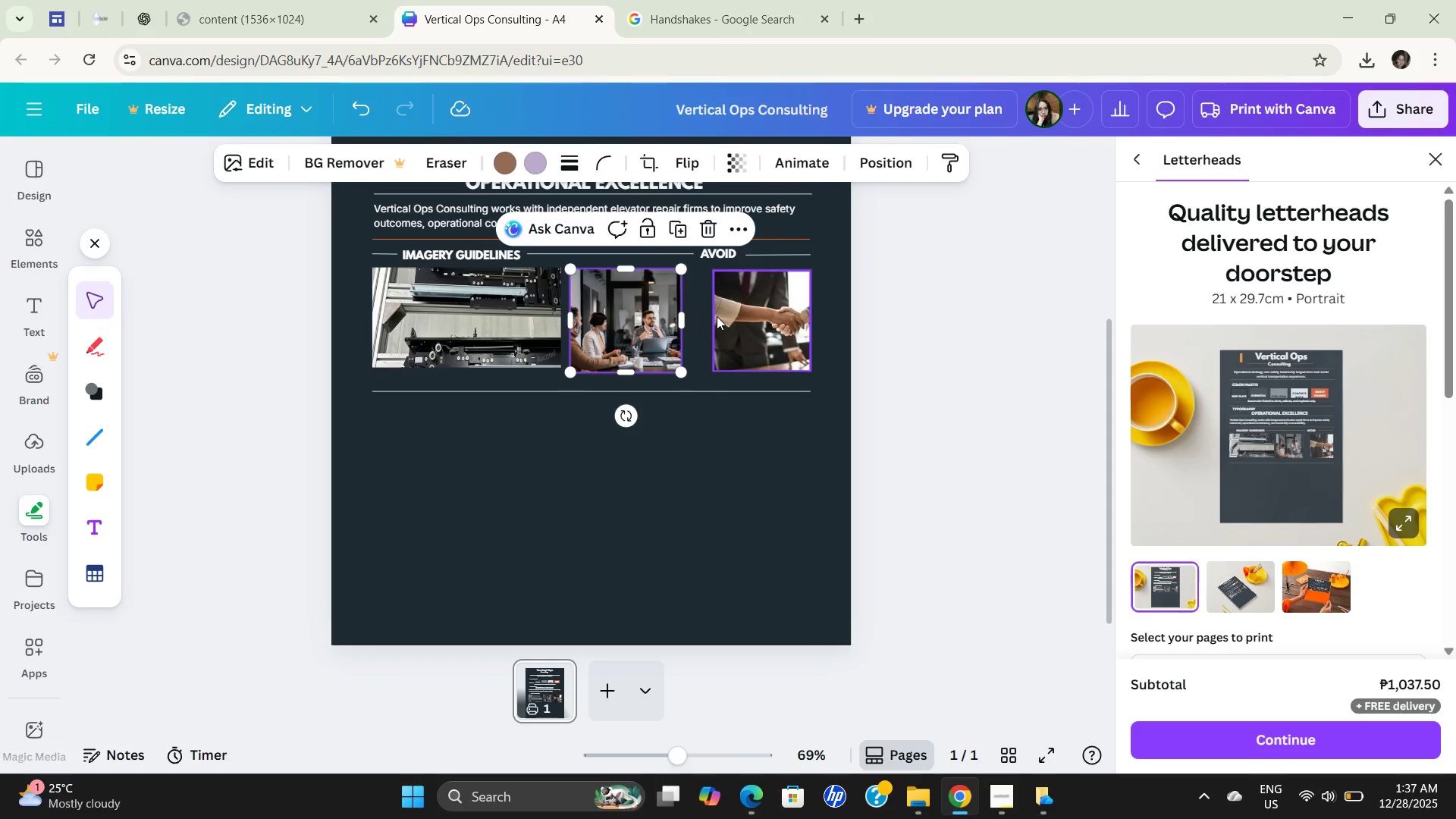 
left_click([717, 316])
 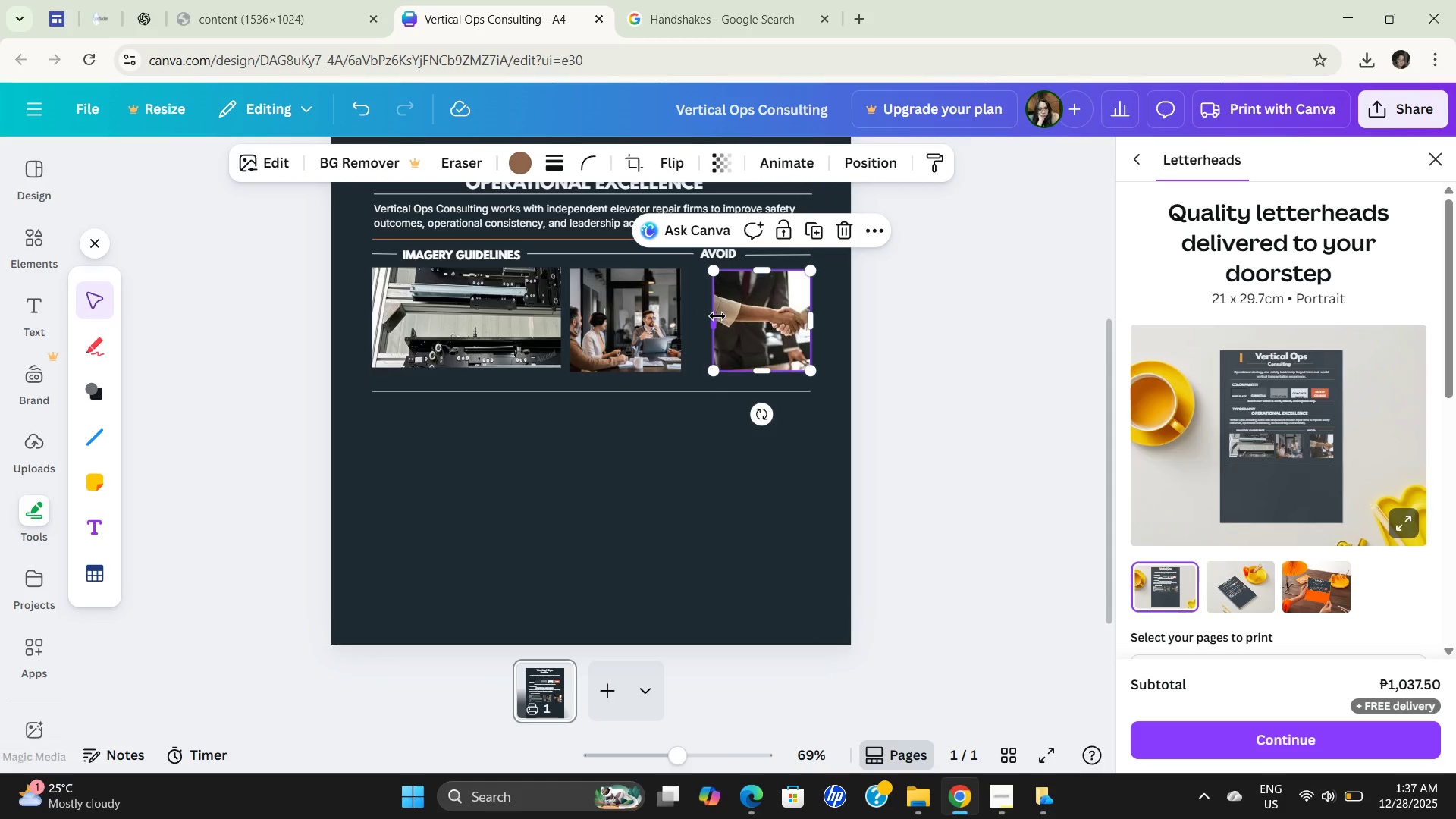 
left_click_drag(start_coordinate=[717, 316], to_coordinate=[698, 316])
 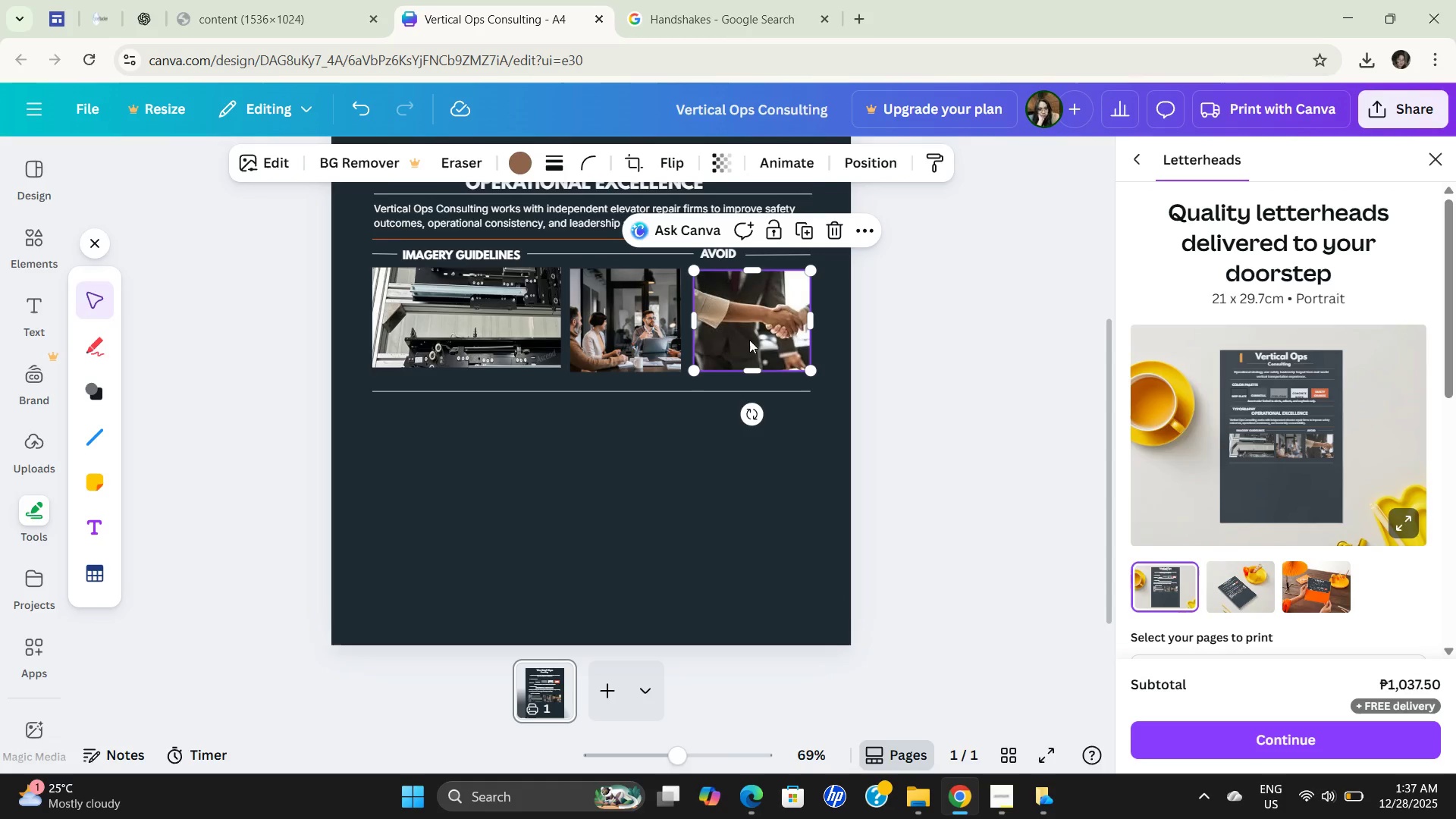 
left_click([787, 577])
 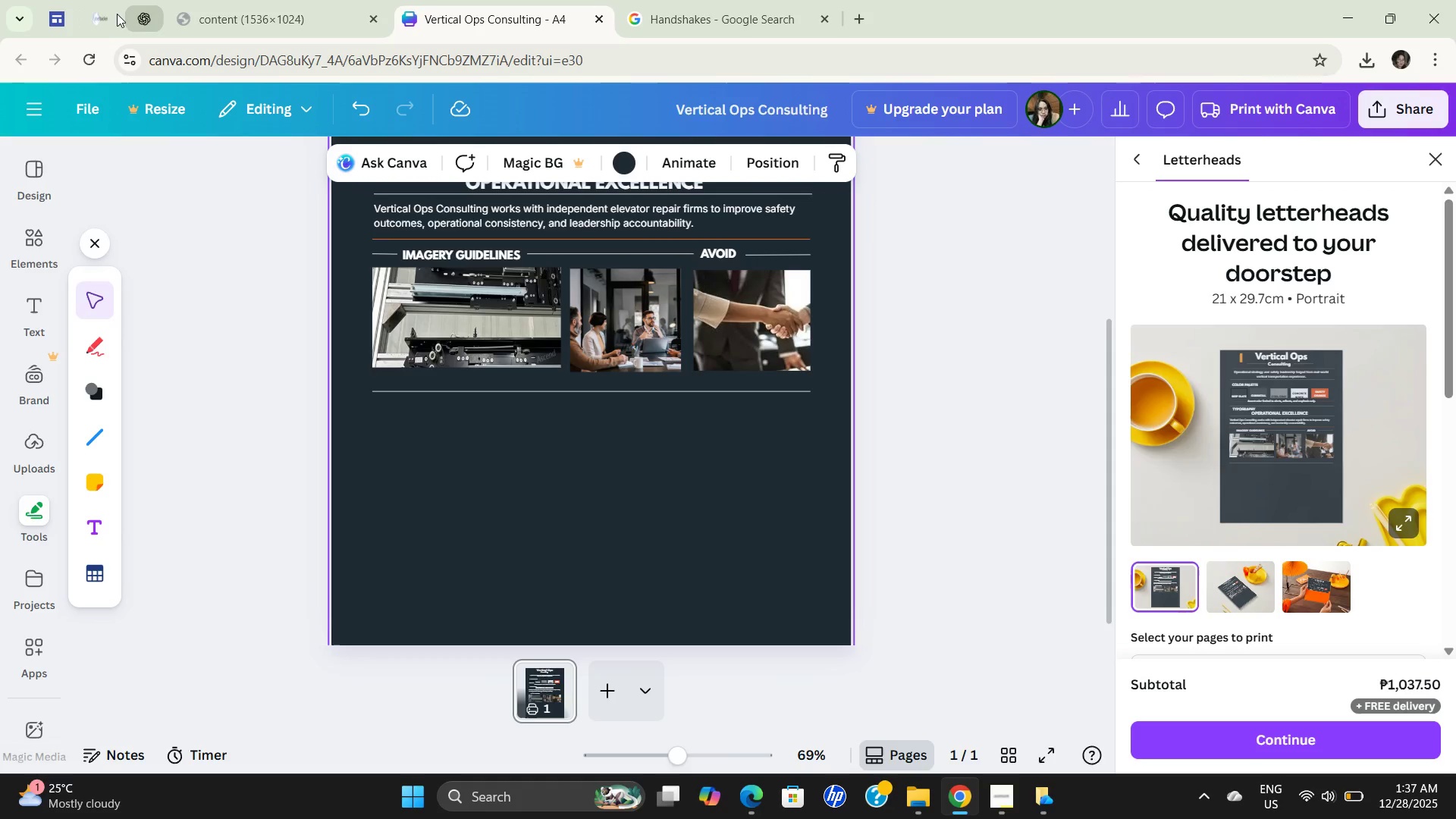 
left_click([138, 14])
 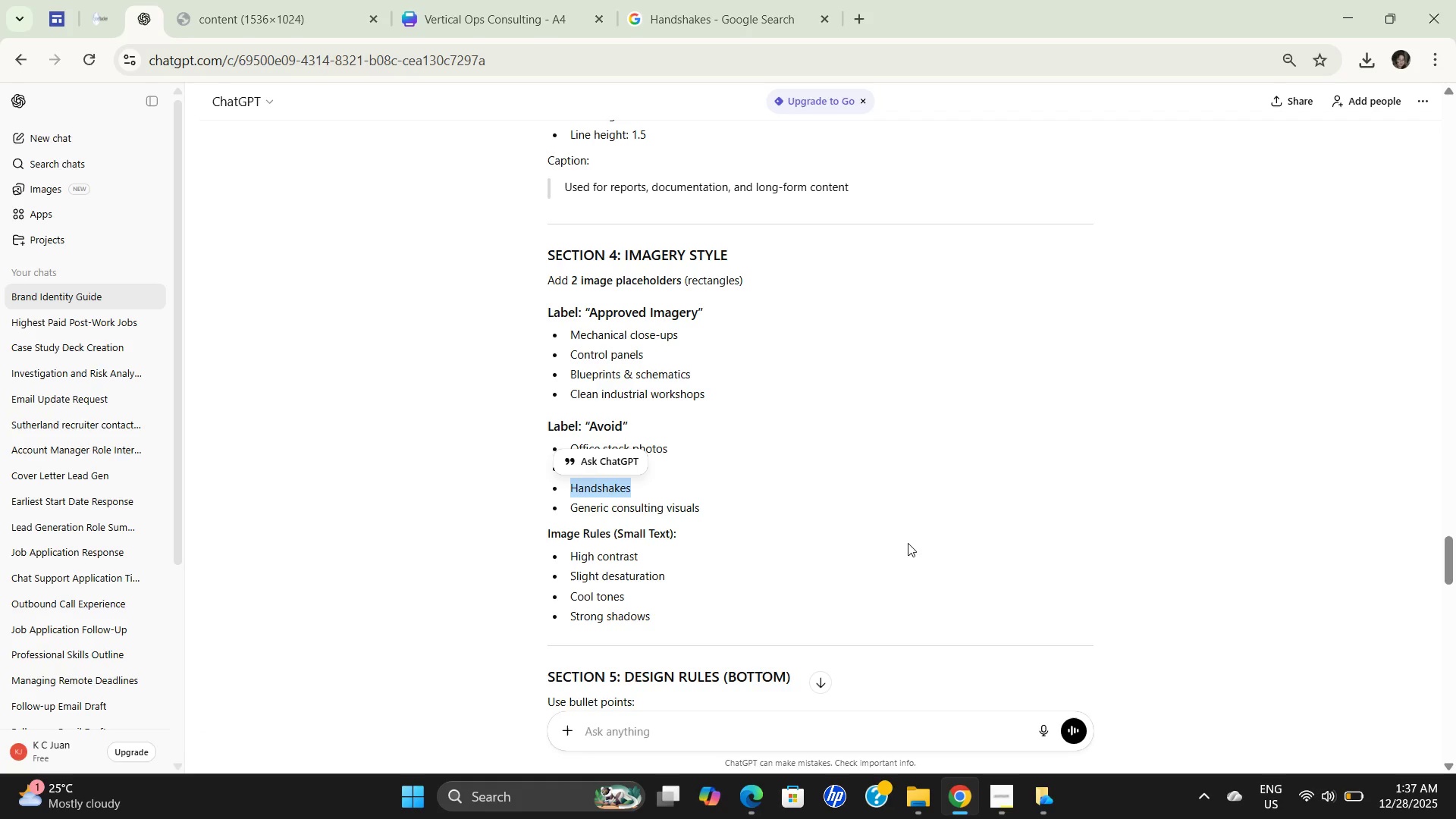 
scroll: coordinate [806, 454], scroll_direction: down, amount: 5.0
 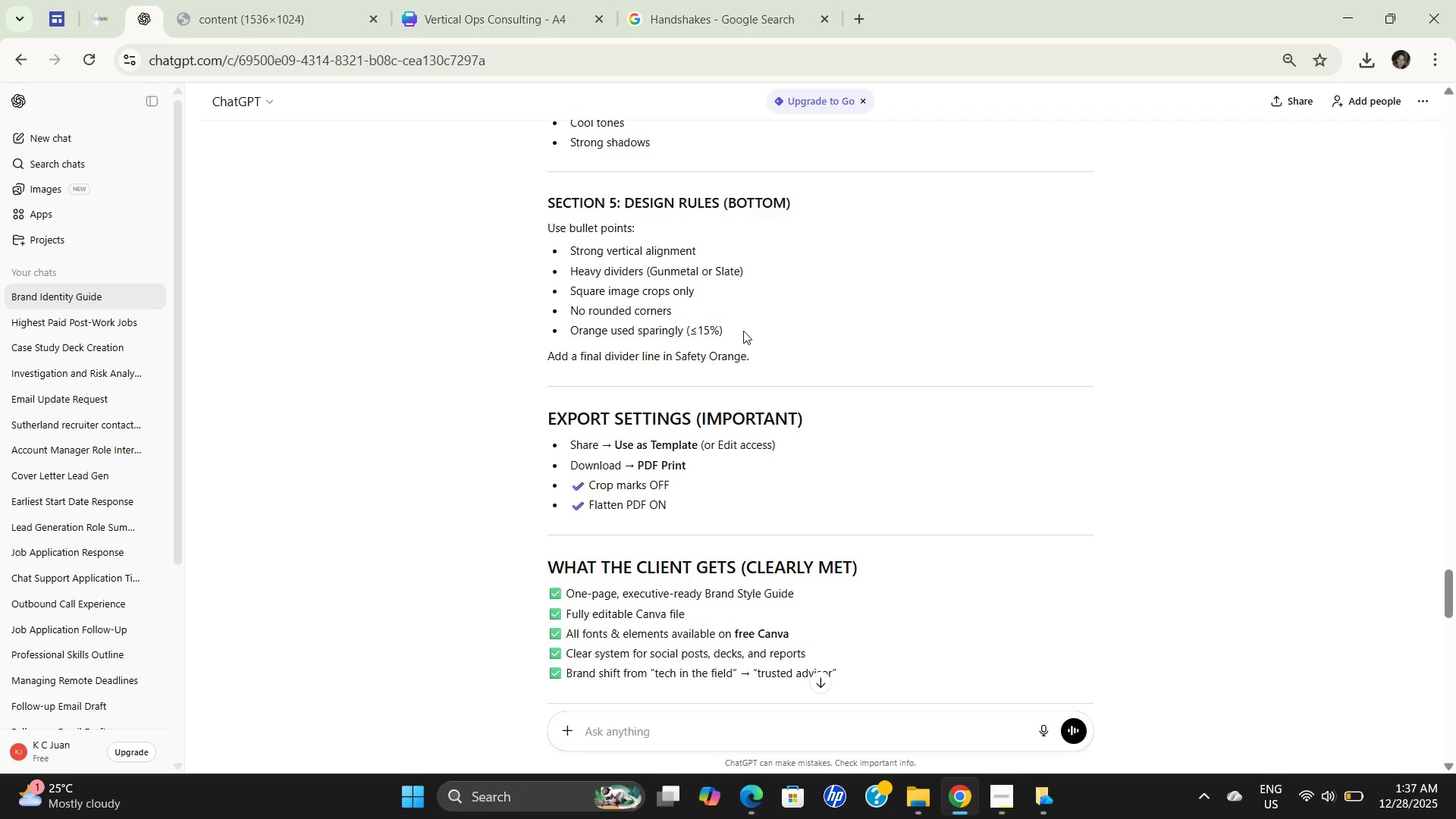 
wait(7.09)
 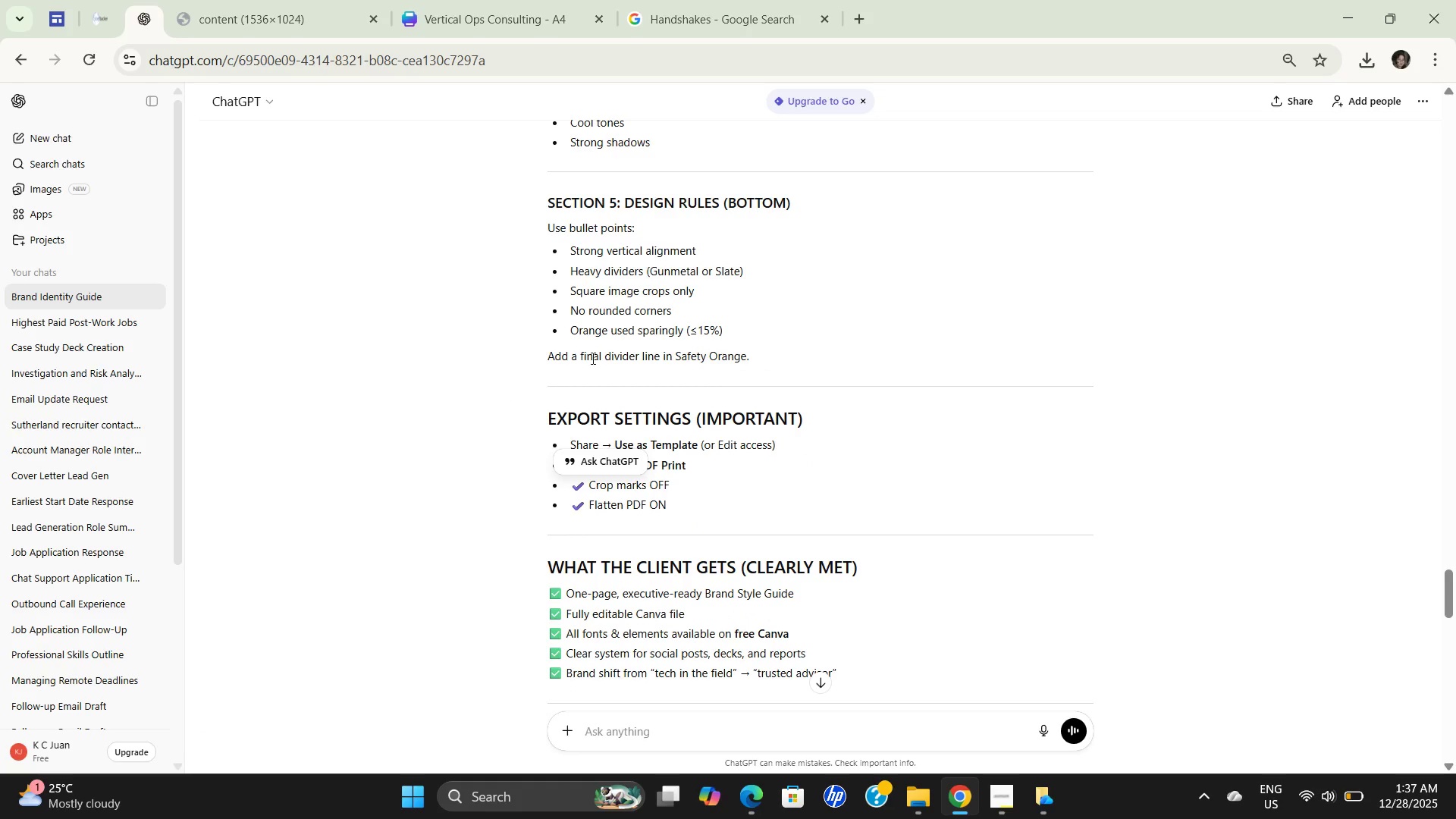 
left_click([263, 27])
 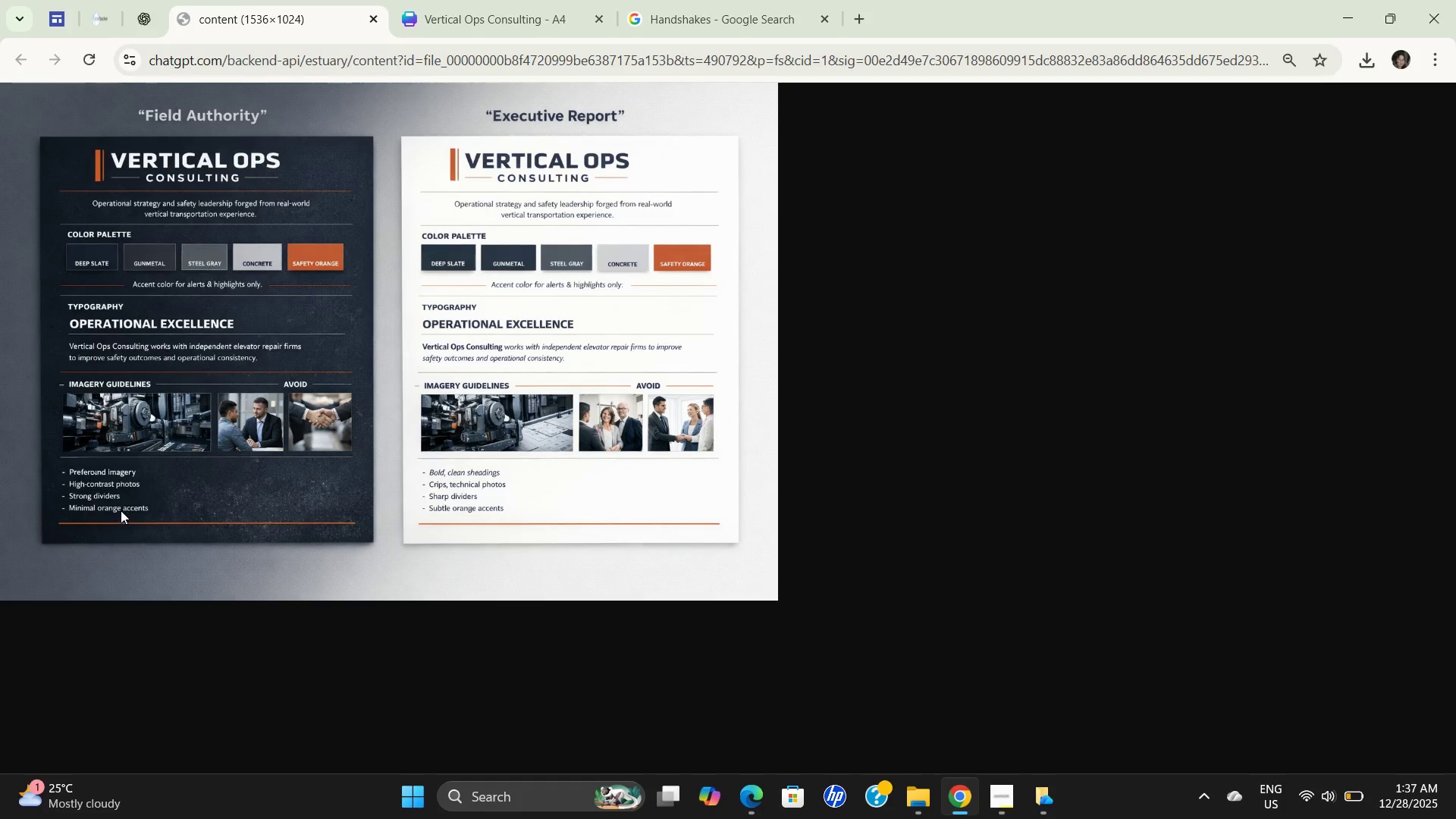 
left_click_drag(start_coordinate=[140, 510], to_coordinate=[84, 491])
 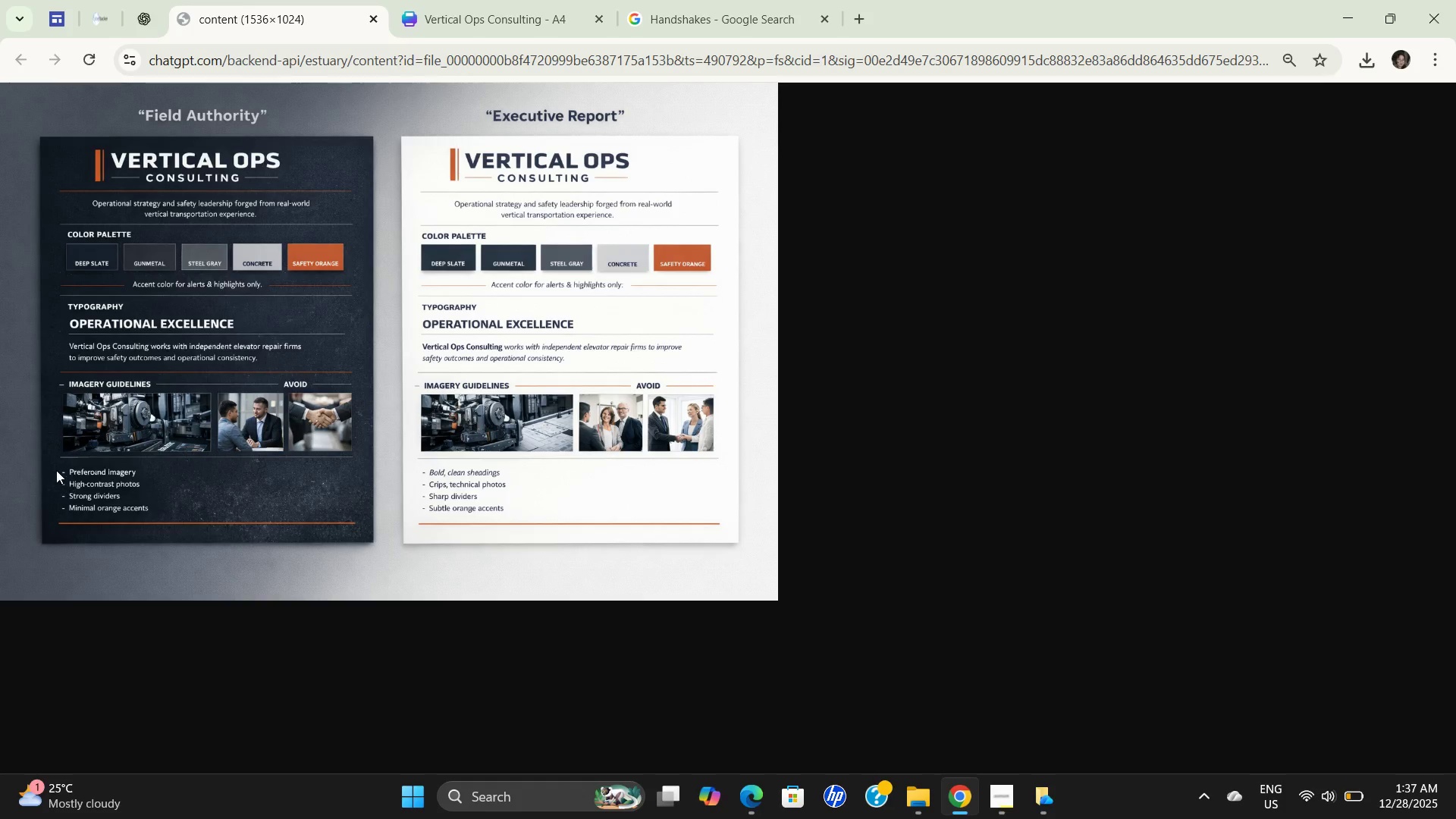 
left_click_drag(start_coordinate=[57, 470], to_coordinate=[171, 519])
 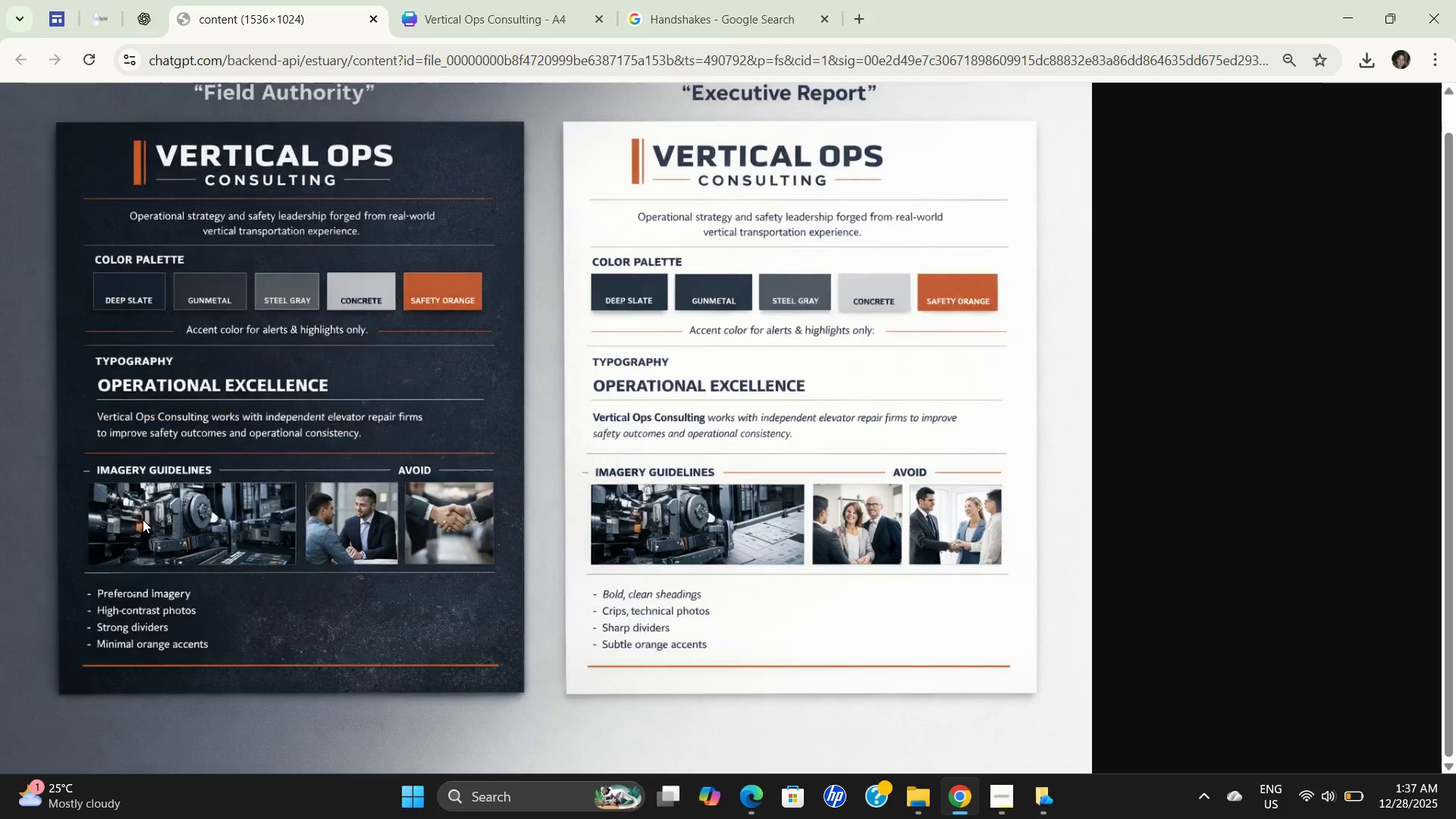 
double_click([143, 519])
 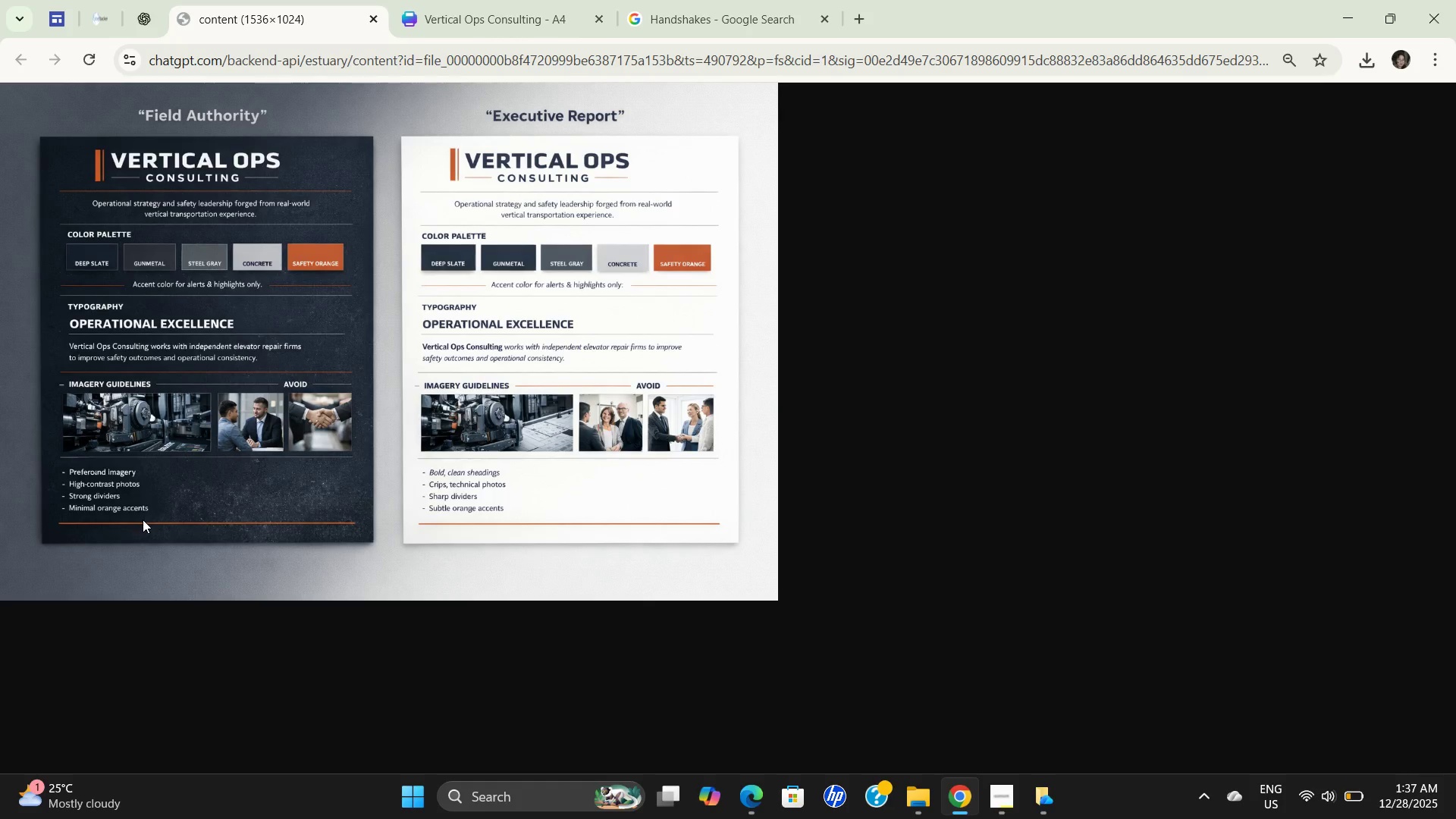 
left_click([143, 519])
 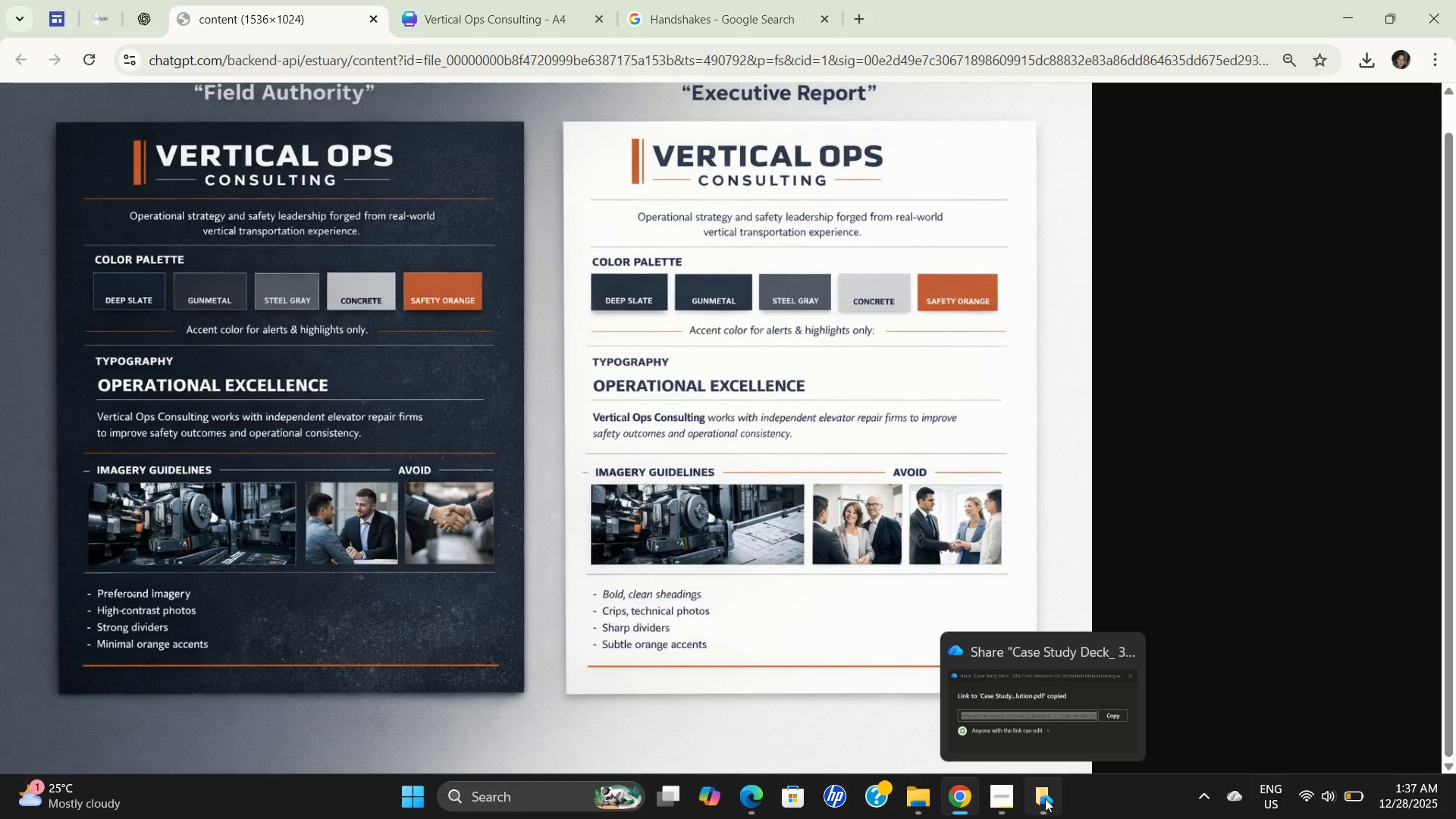 
wait(5.56)
 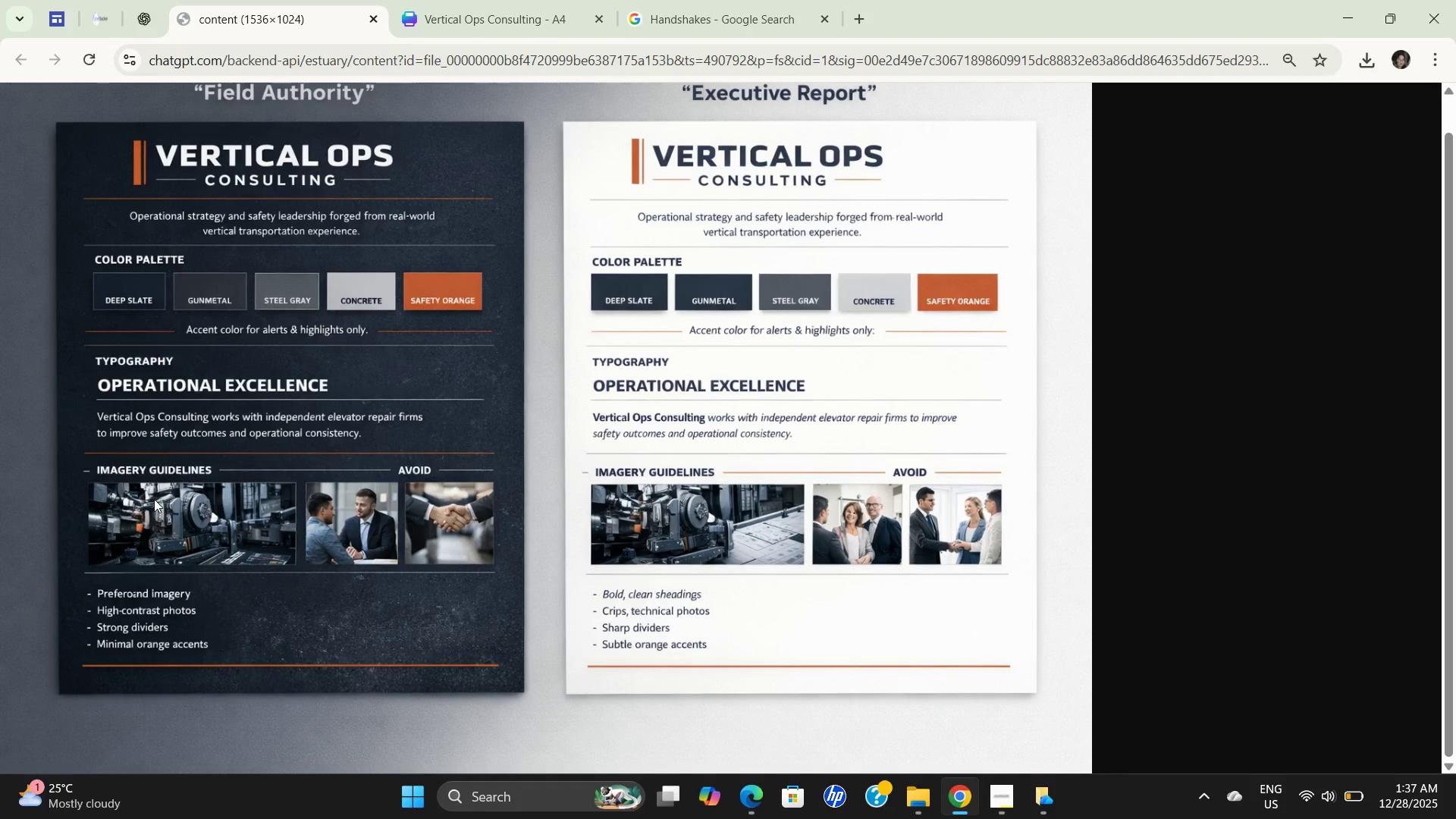 
left_click([552, 795])
 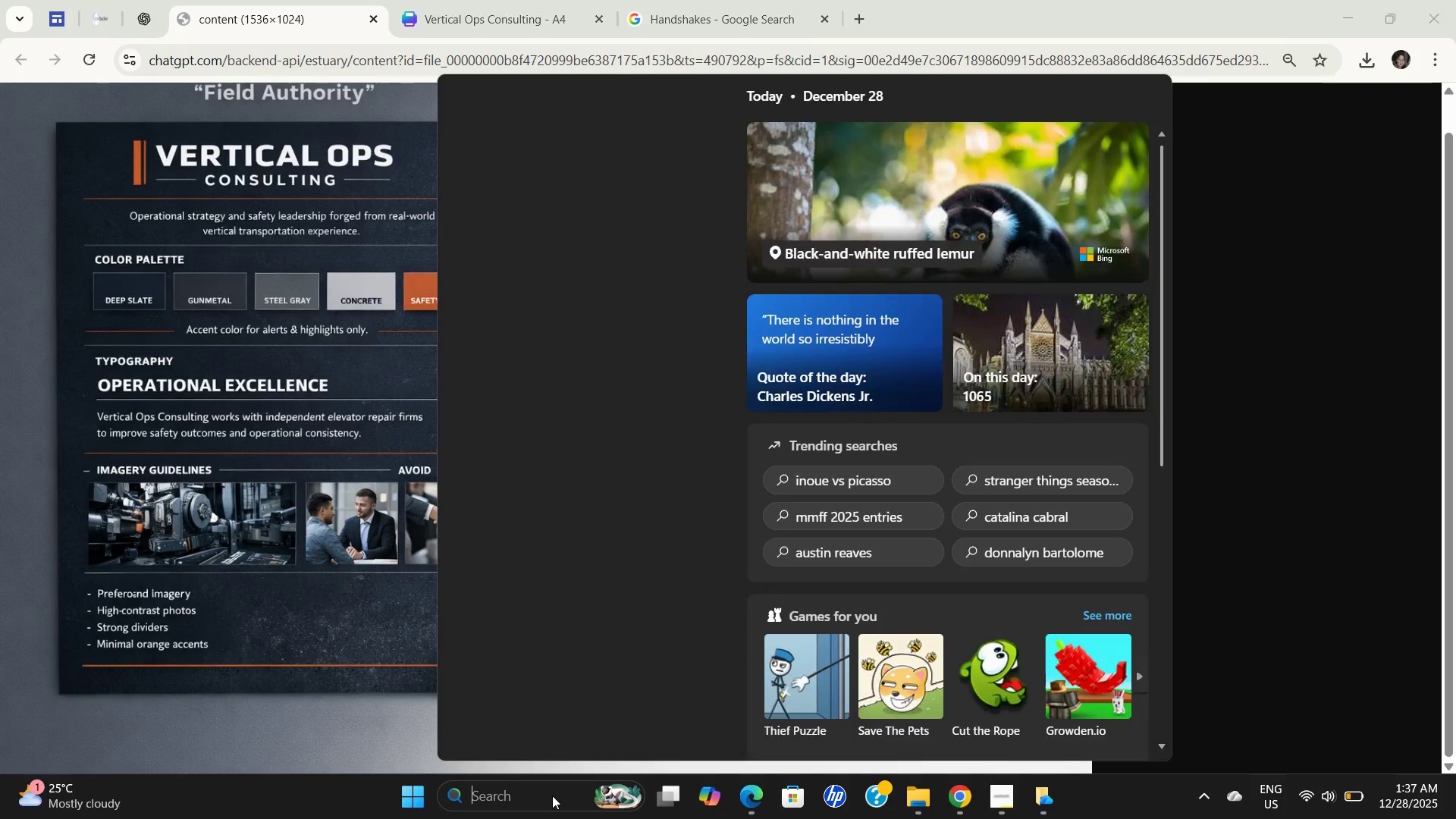 
type(note)
 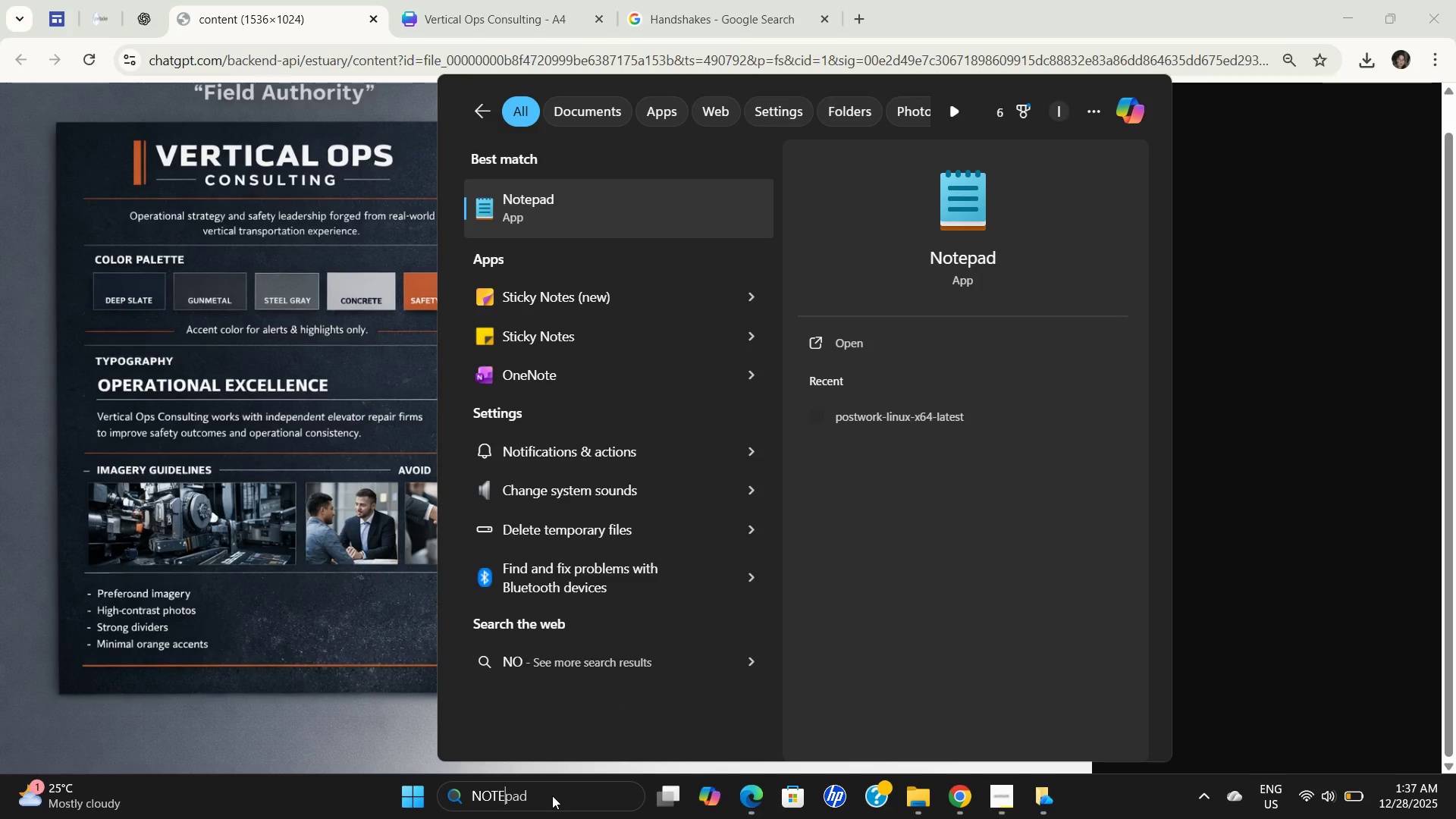 
key(Enter)
 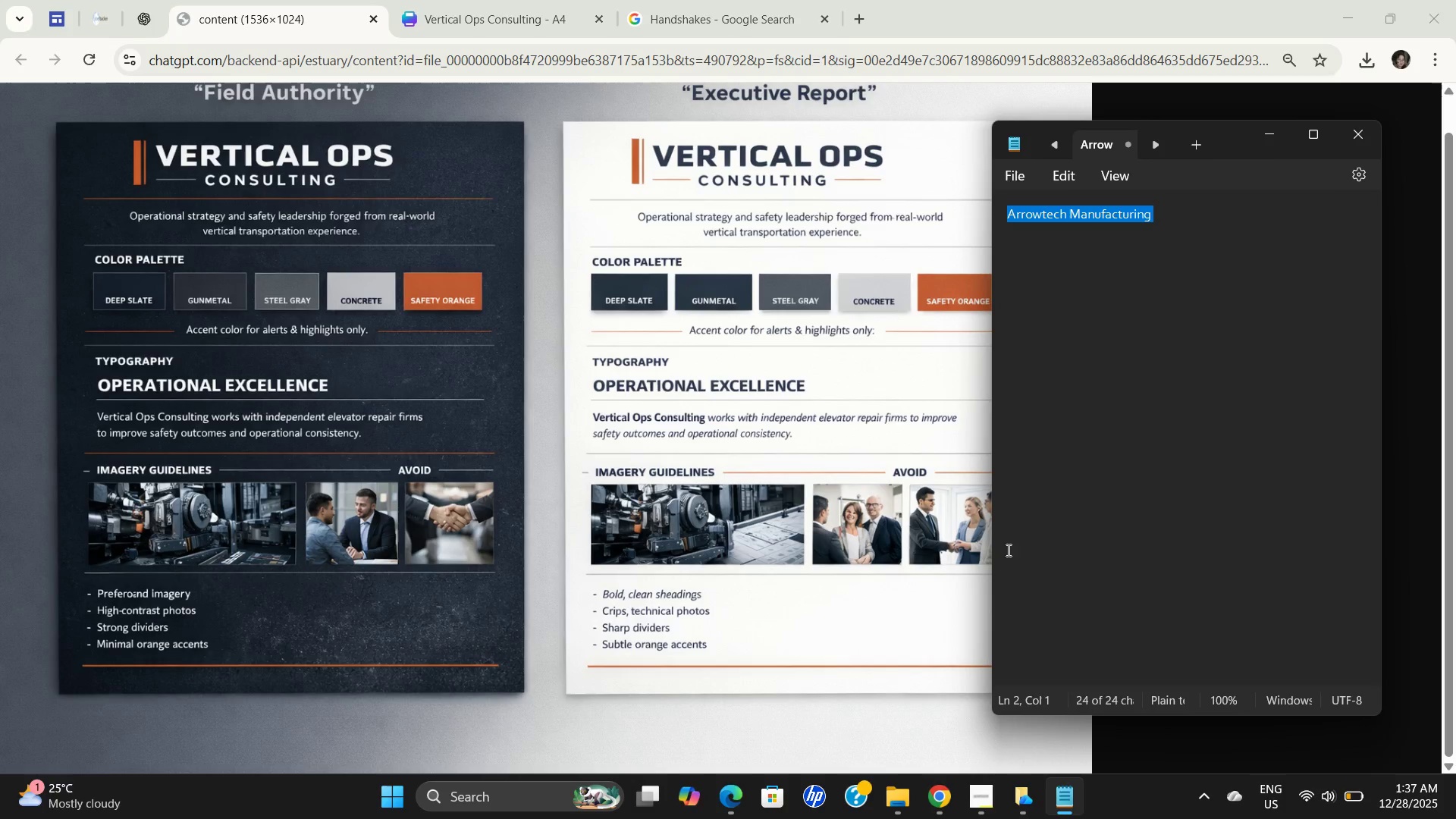 
key(Backslash)
 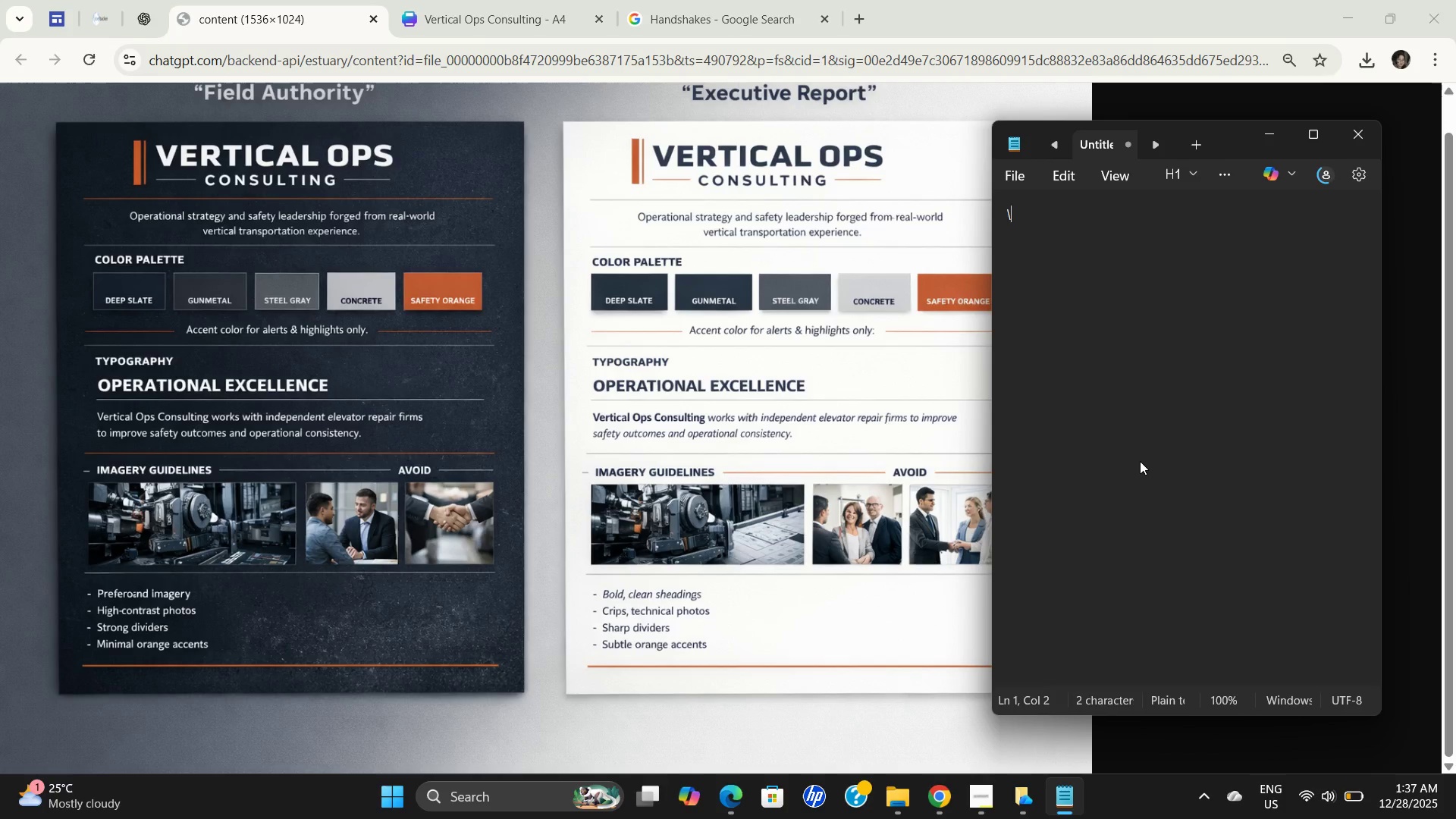 
key(Backspace)
 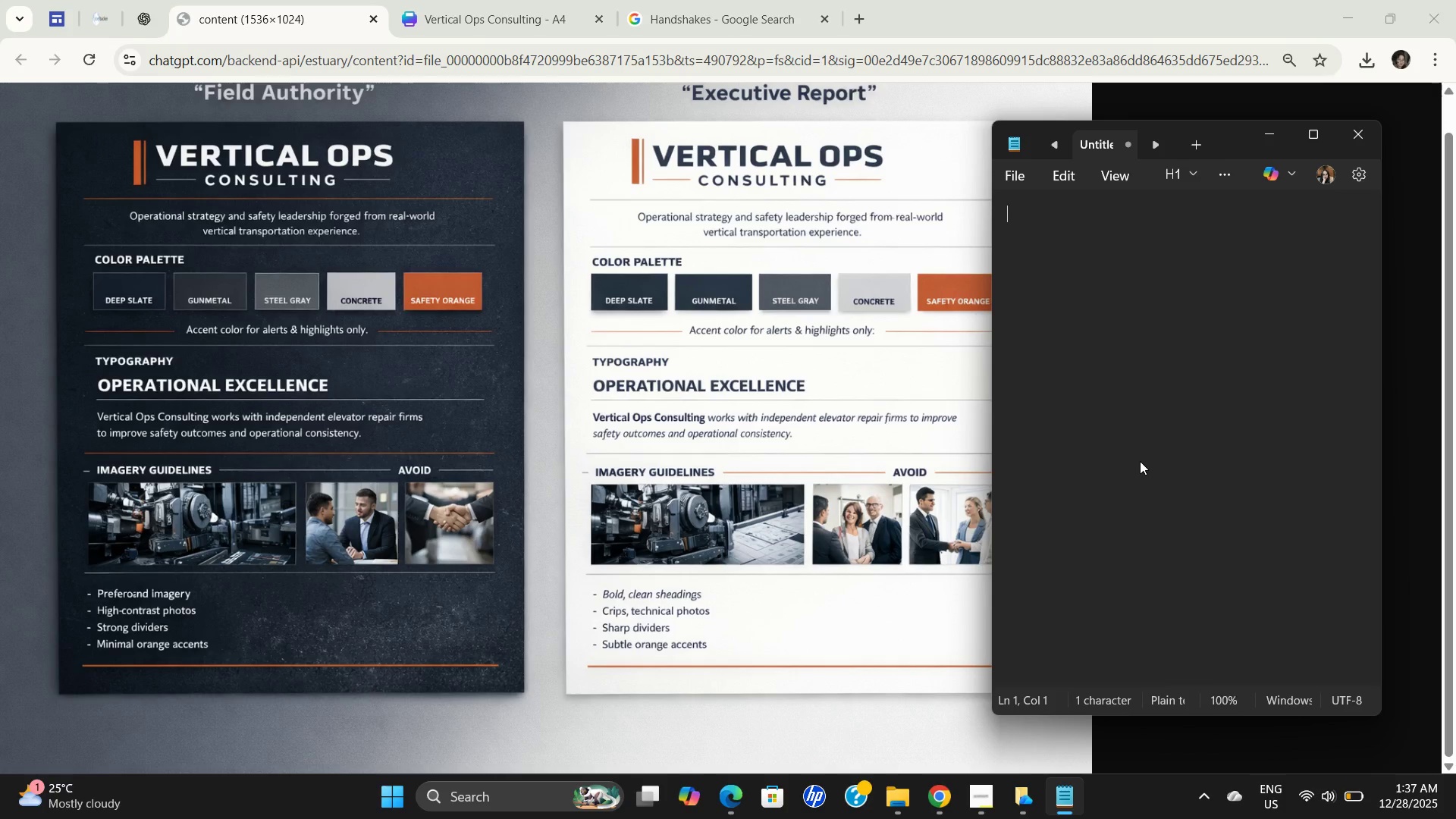 
key(Backspace)
 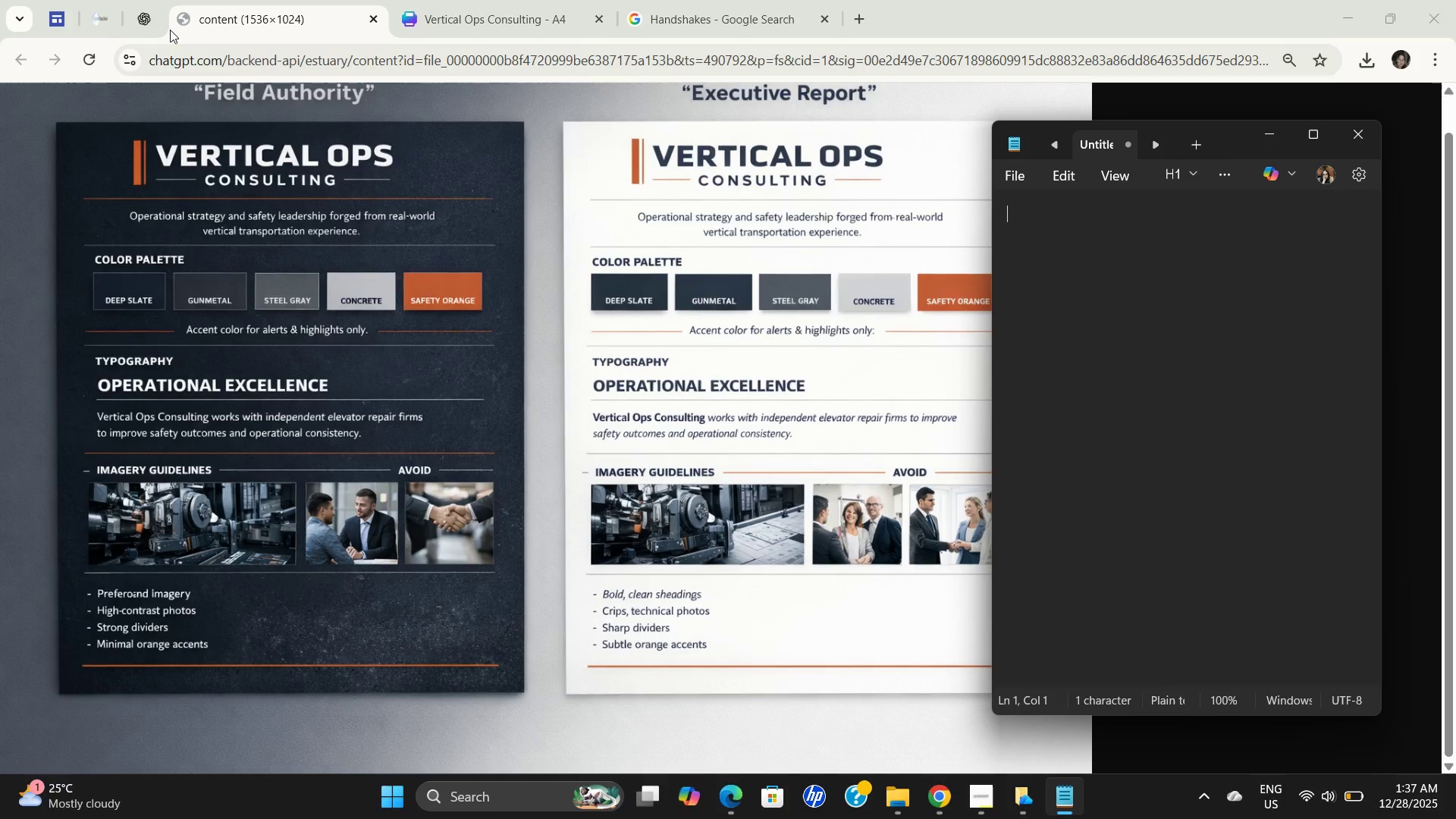 
left_click([150, 27])
 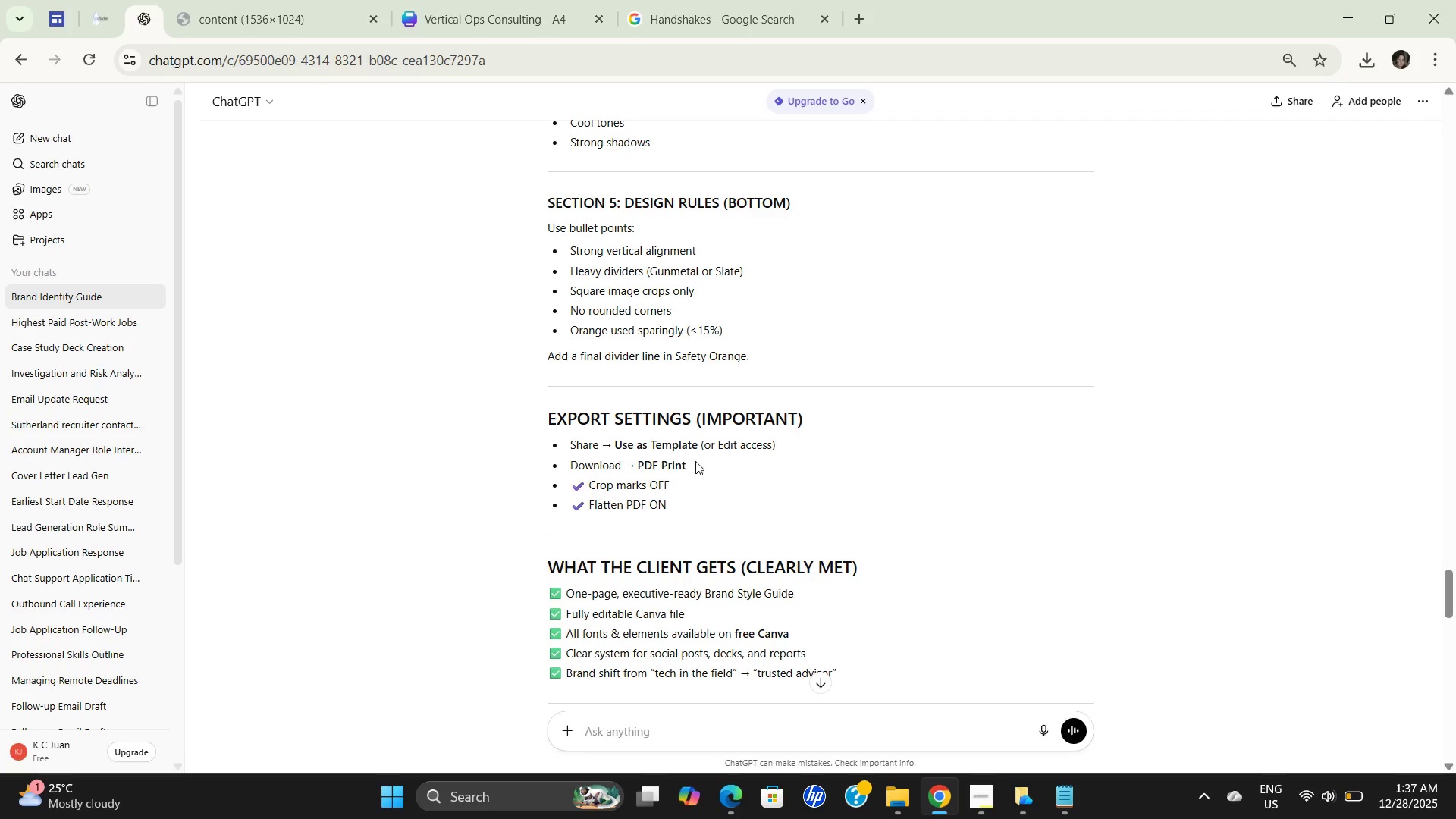 
scroll: coordinate [695, 466], scroll_direction: up, amount: 6.0
 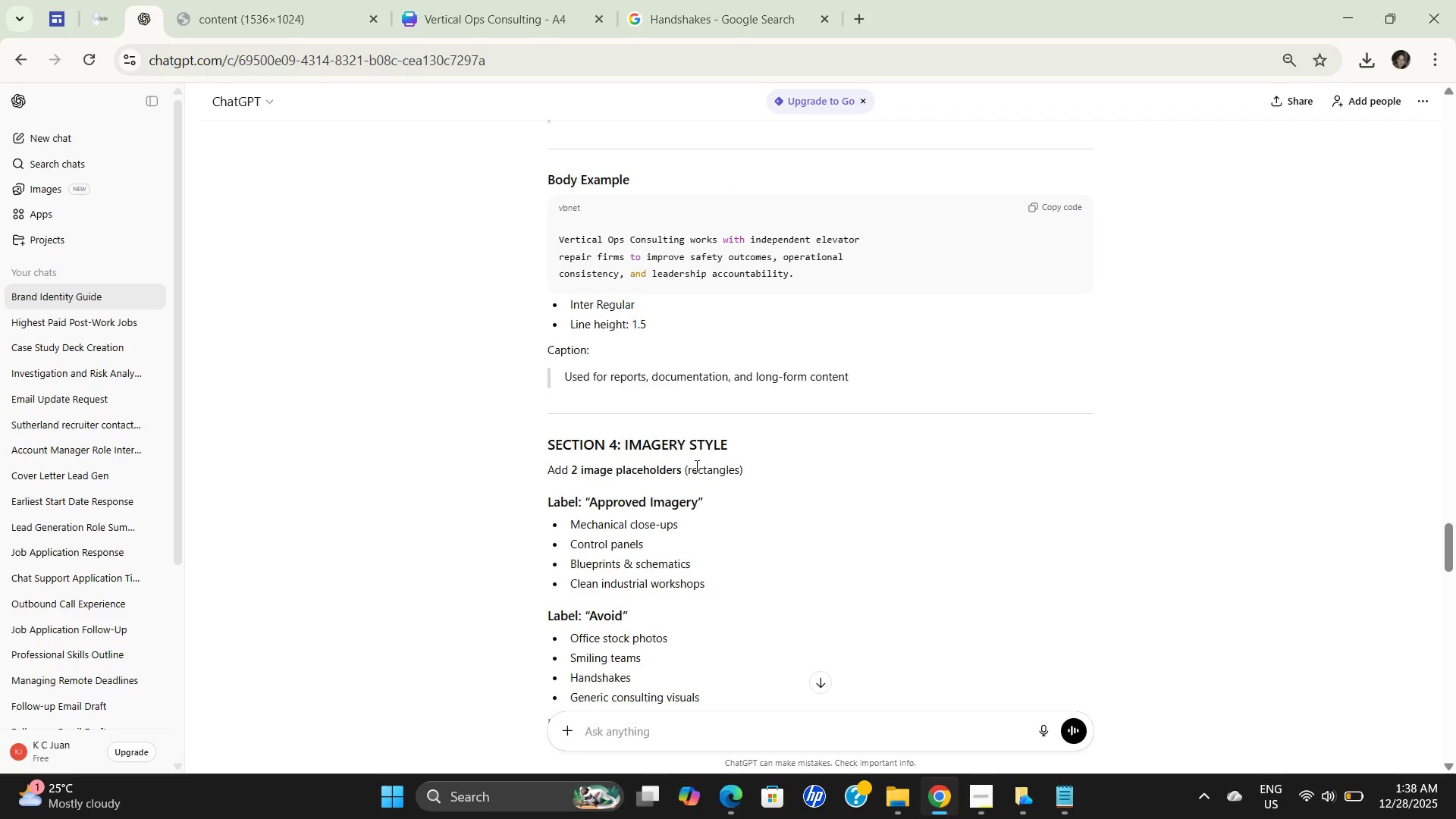 
scroll: coordinate [695, 469], scroll_direction: down, amount: 11.0
 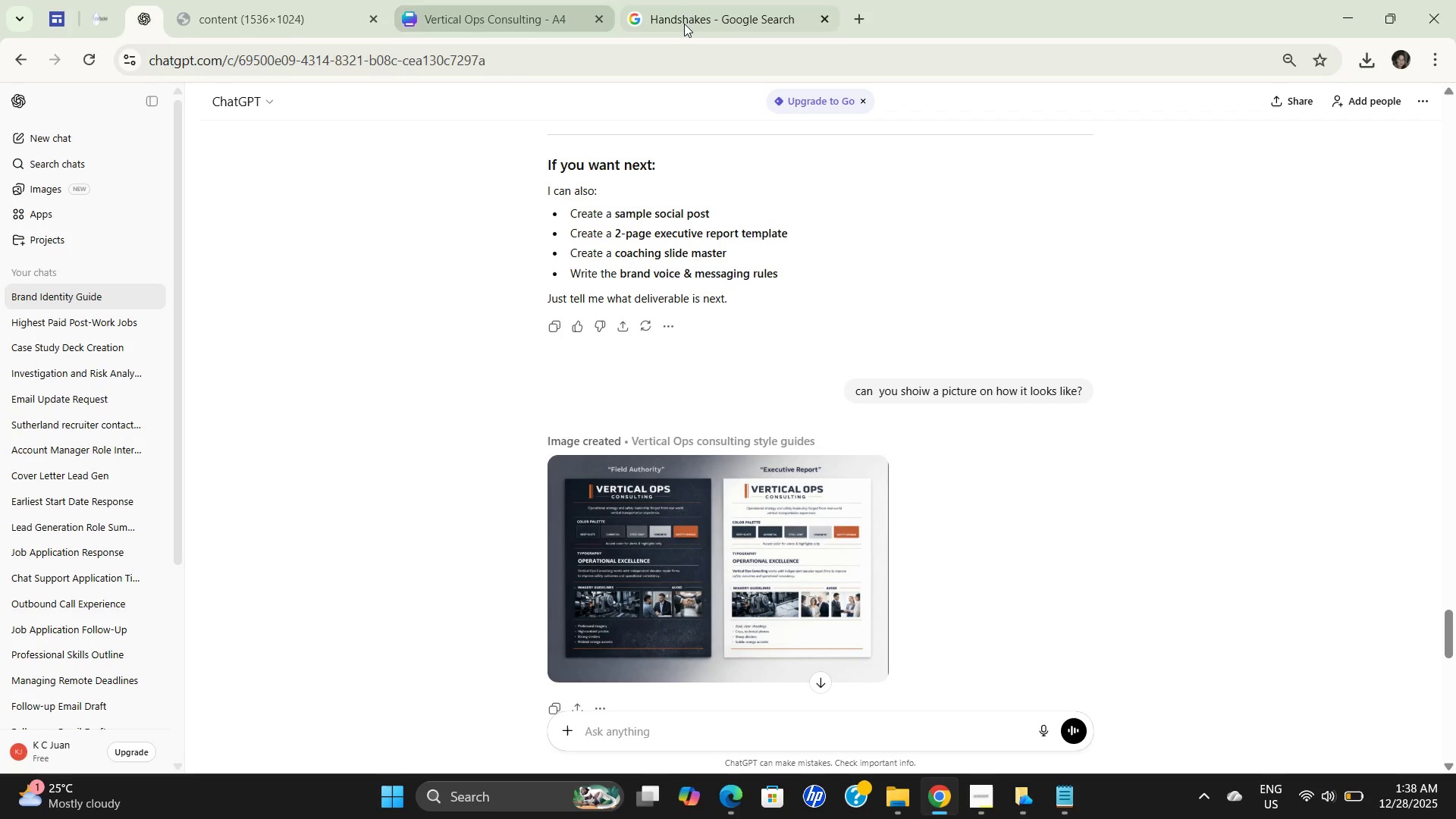 
left_click([323, 11])
 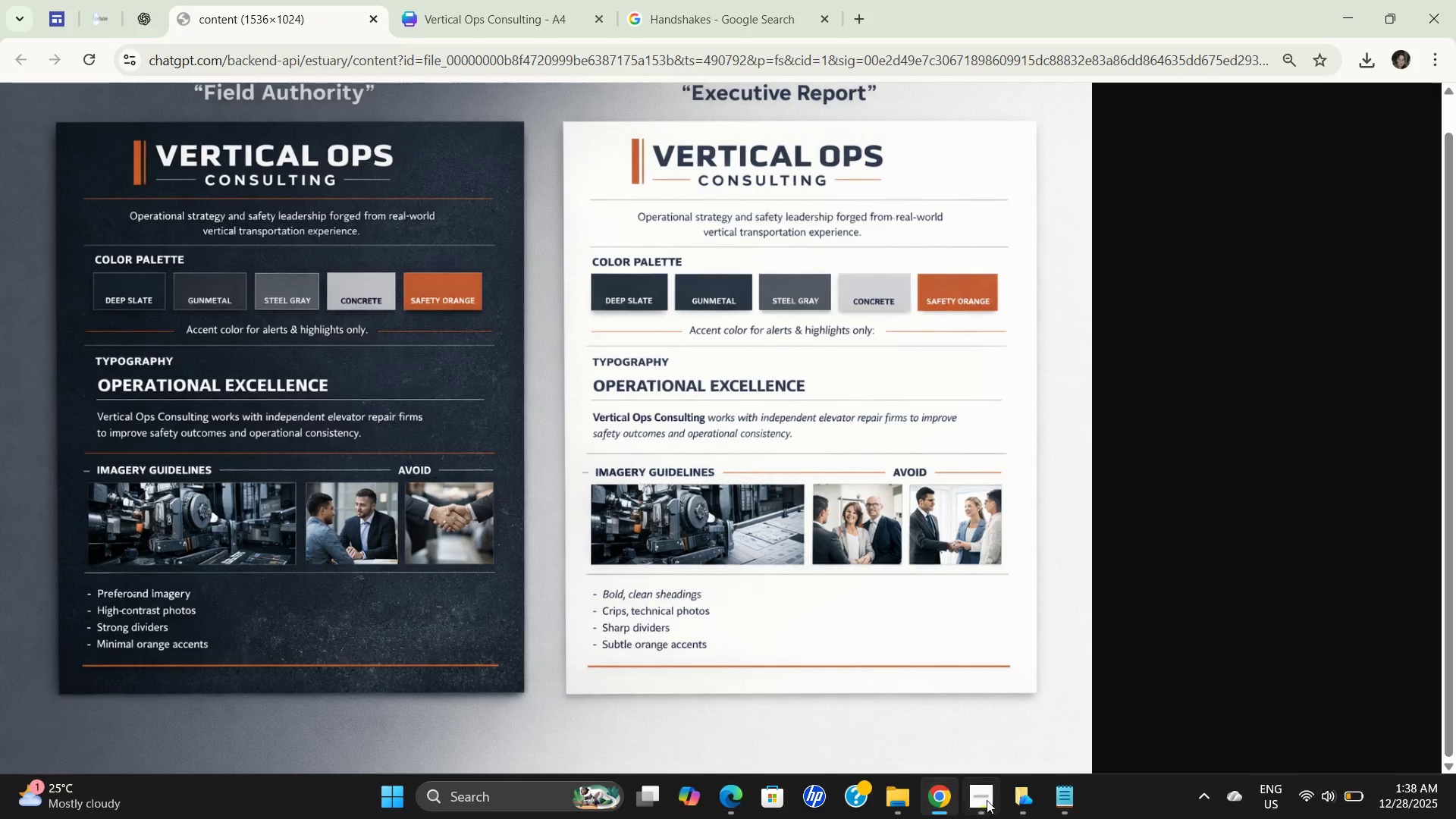 
left_click([1053, 800])
 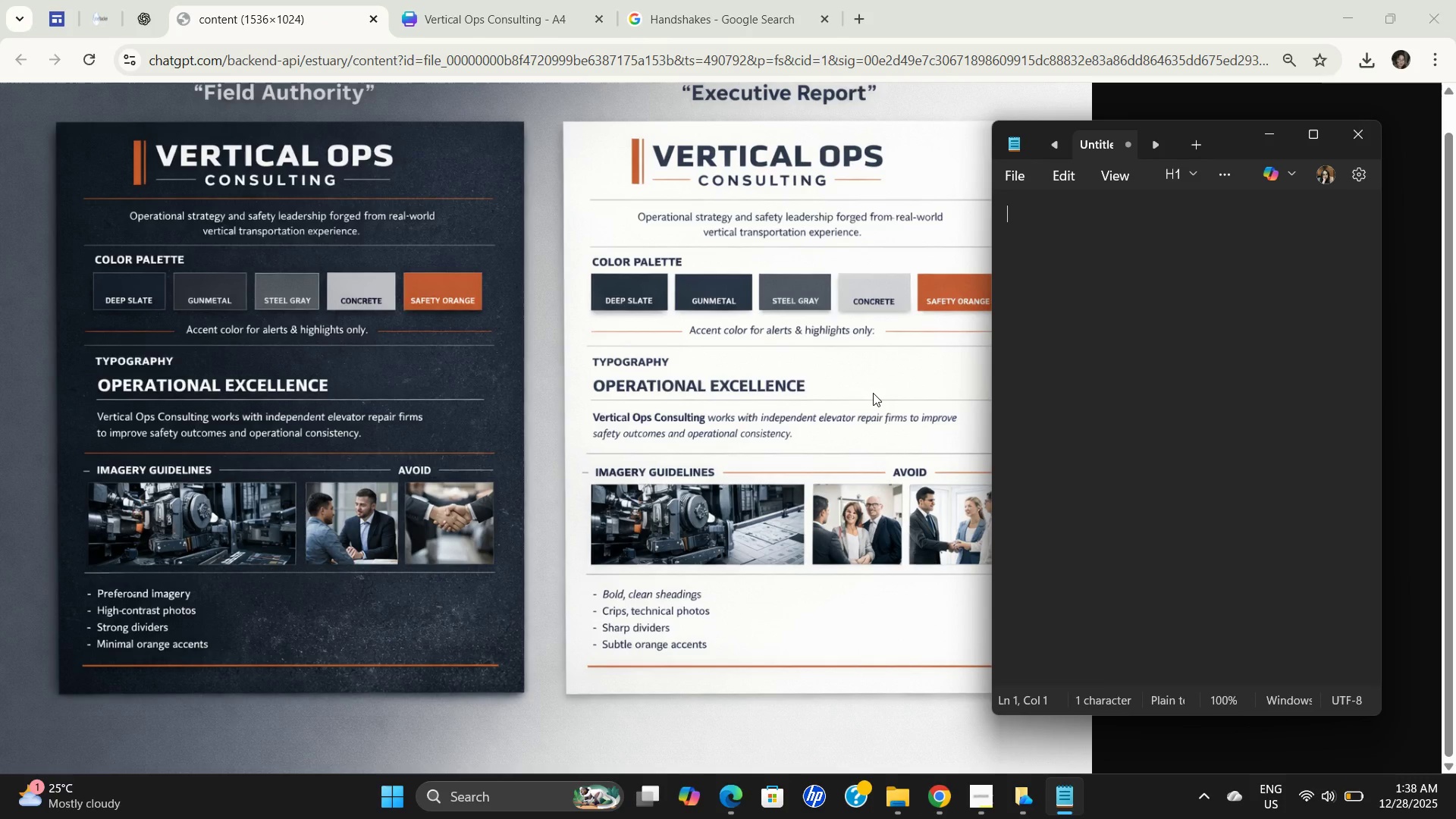 
type(Pref)
key(Backspace)
key(Backspace)
key(Backspace)
key(Backspace)
key(Backspace)
type(pREFER)
 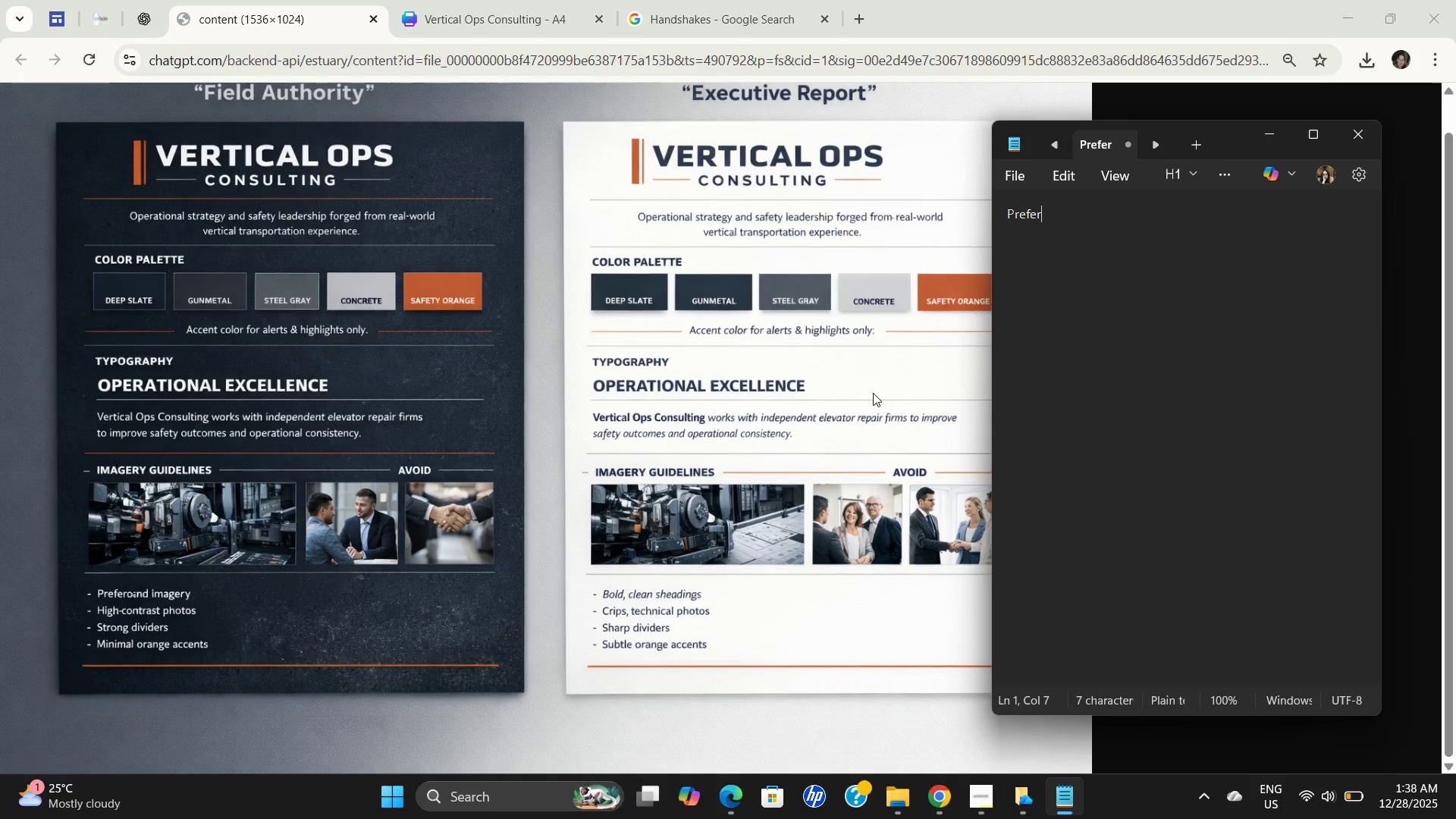 
wait(16.77)
 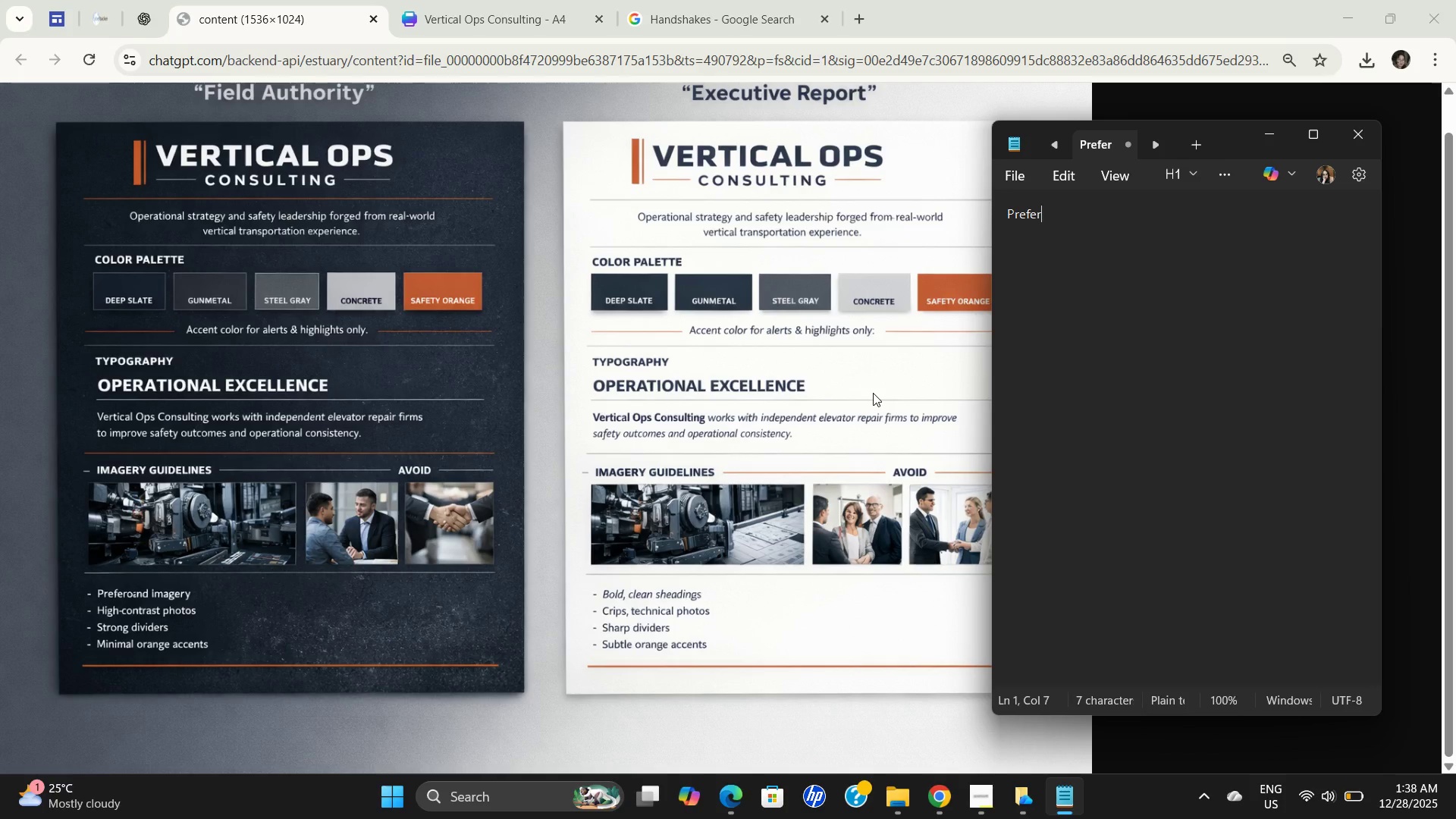 
left_click([1420, 60])
 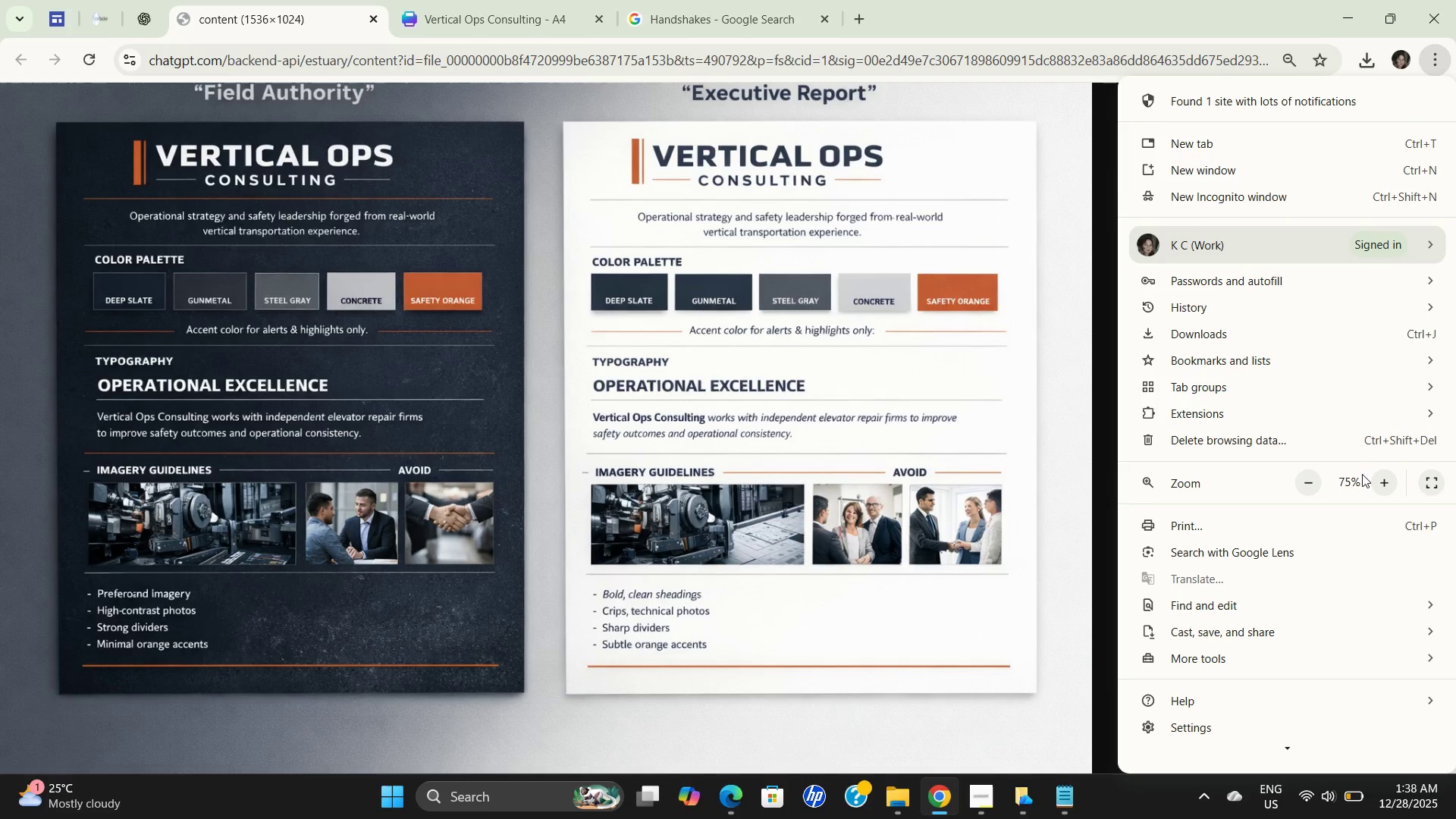 
double_click([1373, 477])
 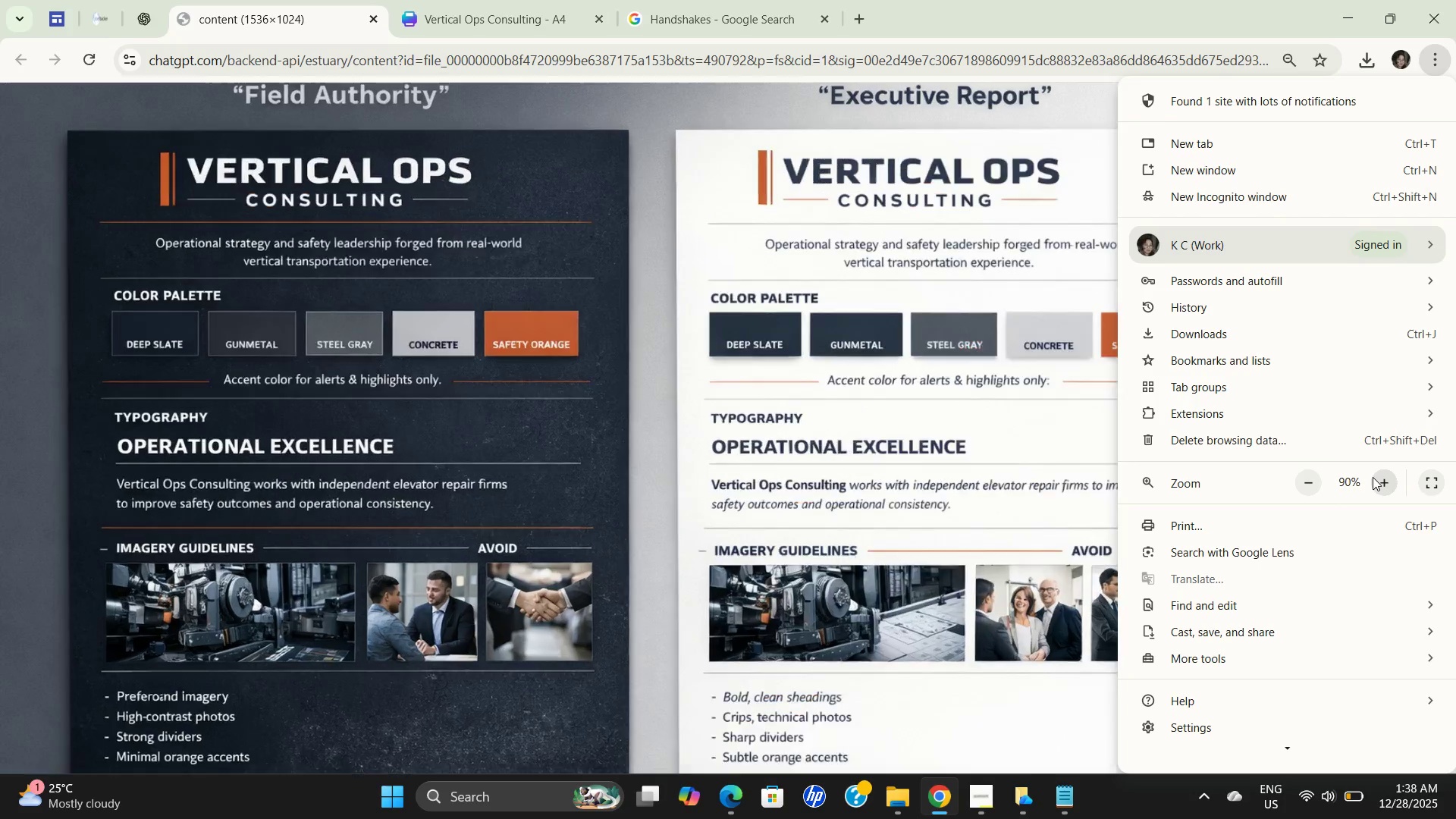 
triple_click([1373, 477])
 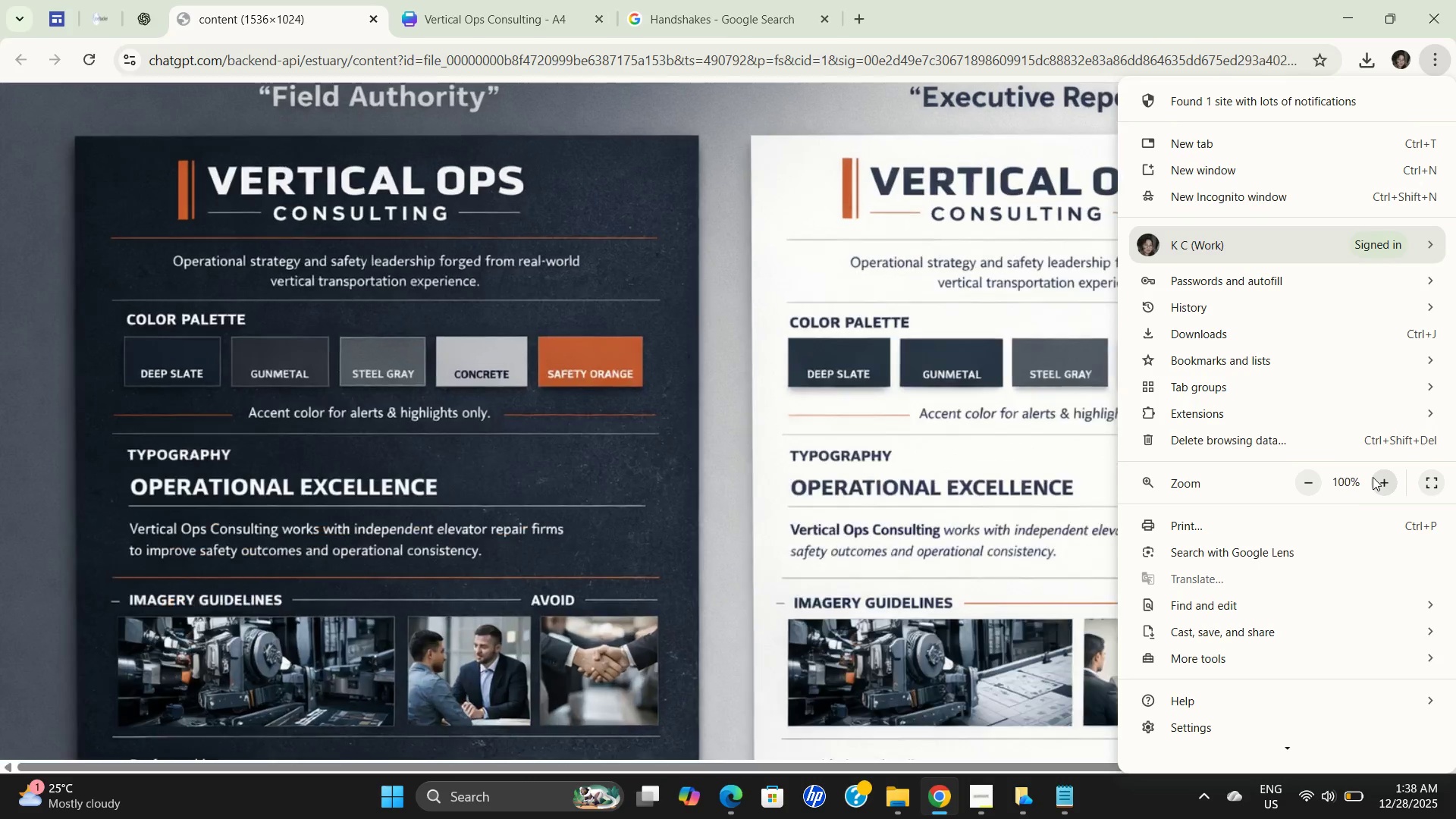 
triple_click([1373, 477])
 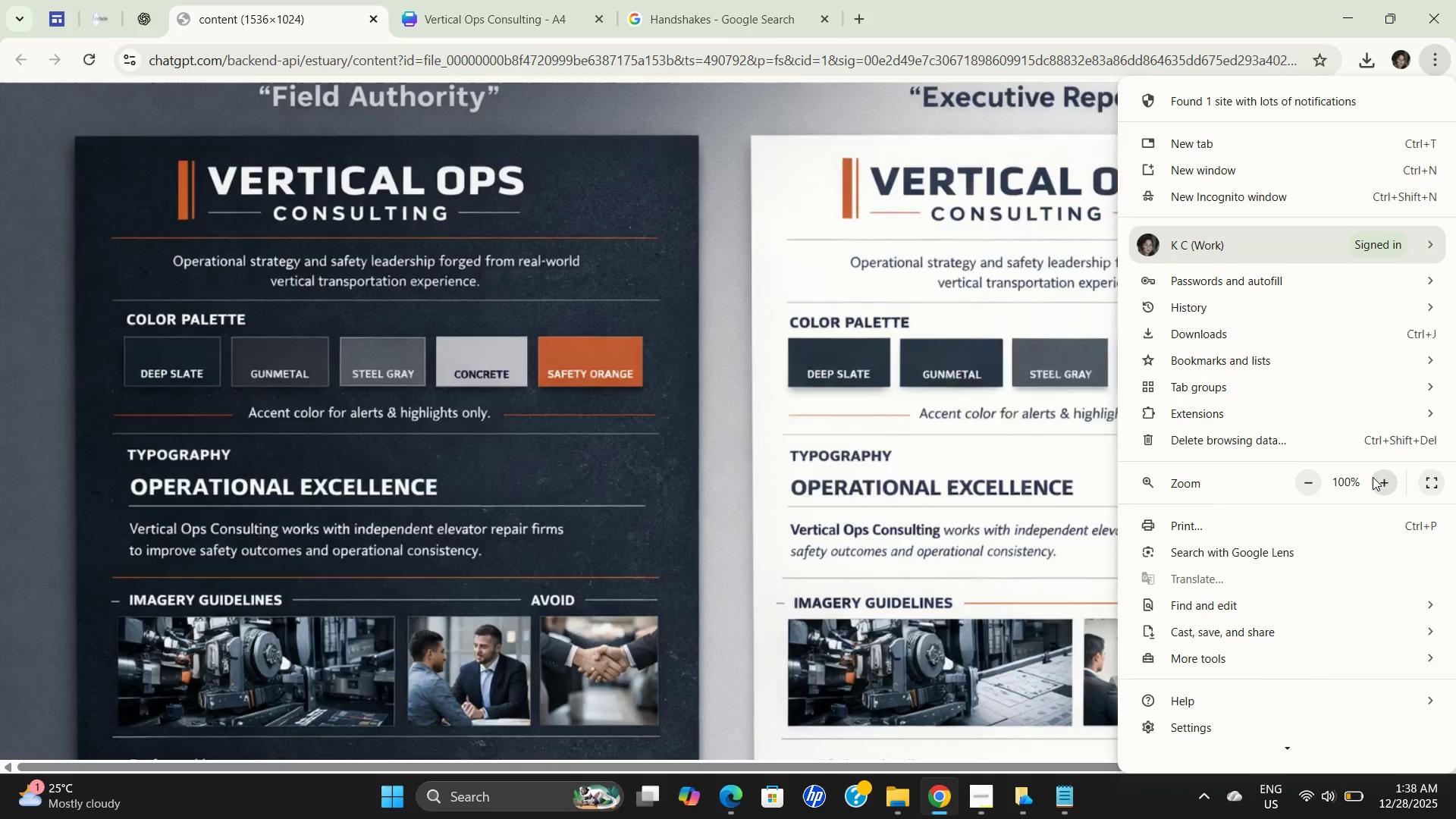 
triple_click([1373, 477])
 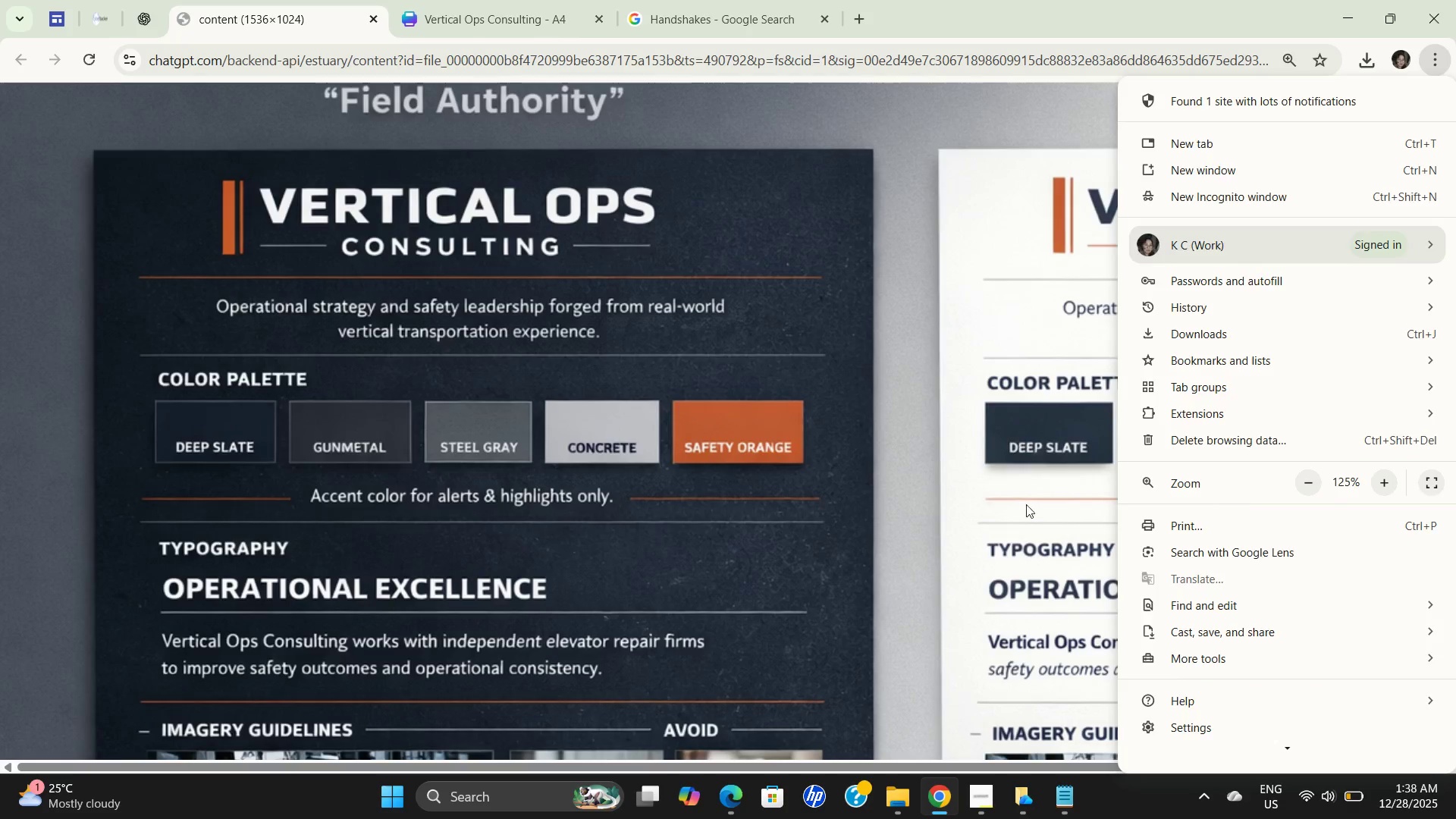 
scroll: coordinate [1003, 520], scroll_direction: down, amount: 4.0
 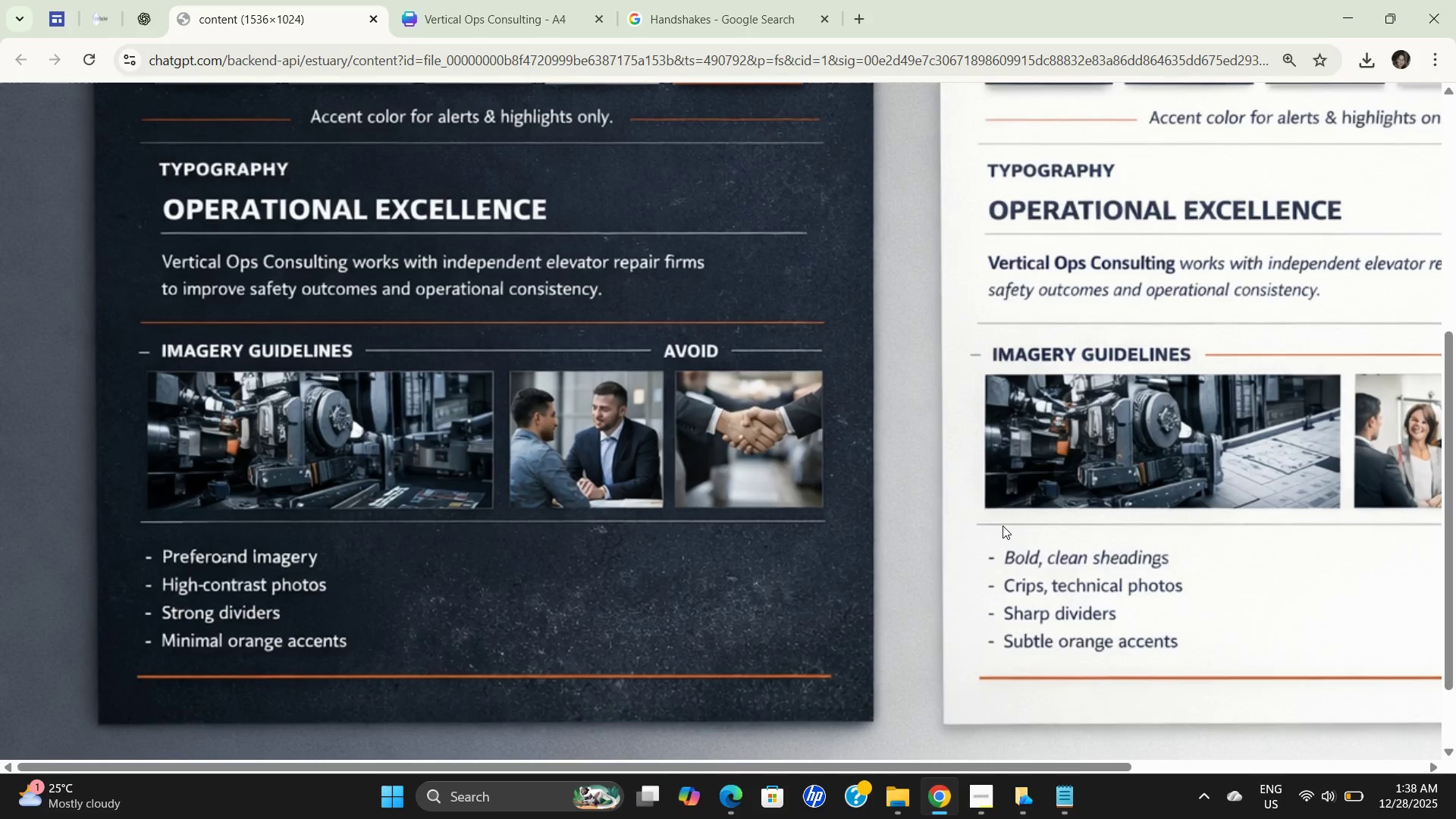 
mouse_move([984, 529])
 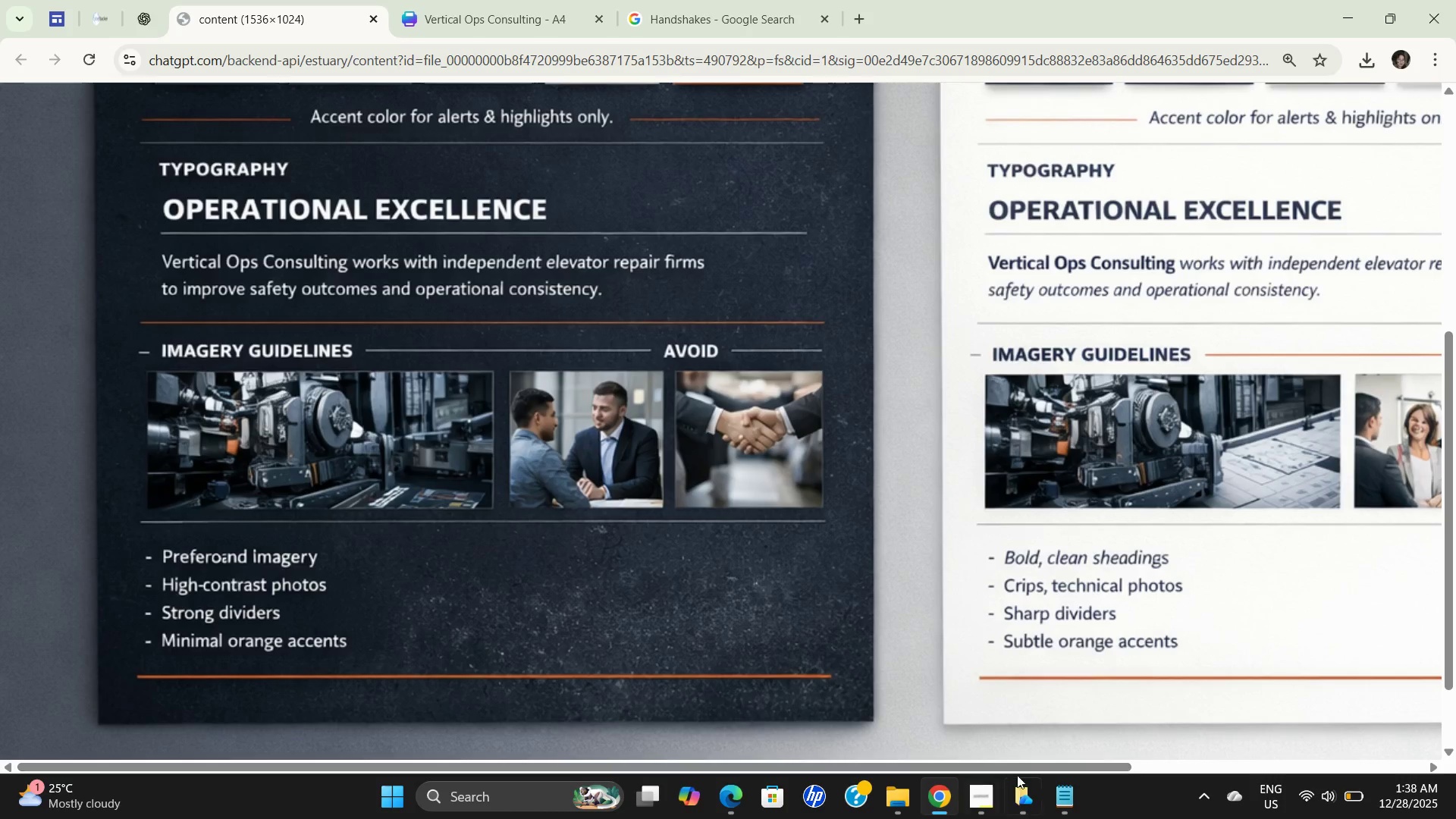 
left_click([1059, 799])
 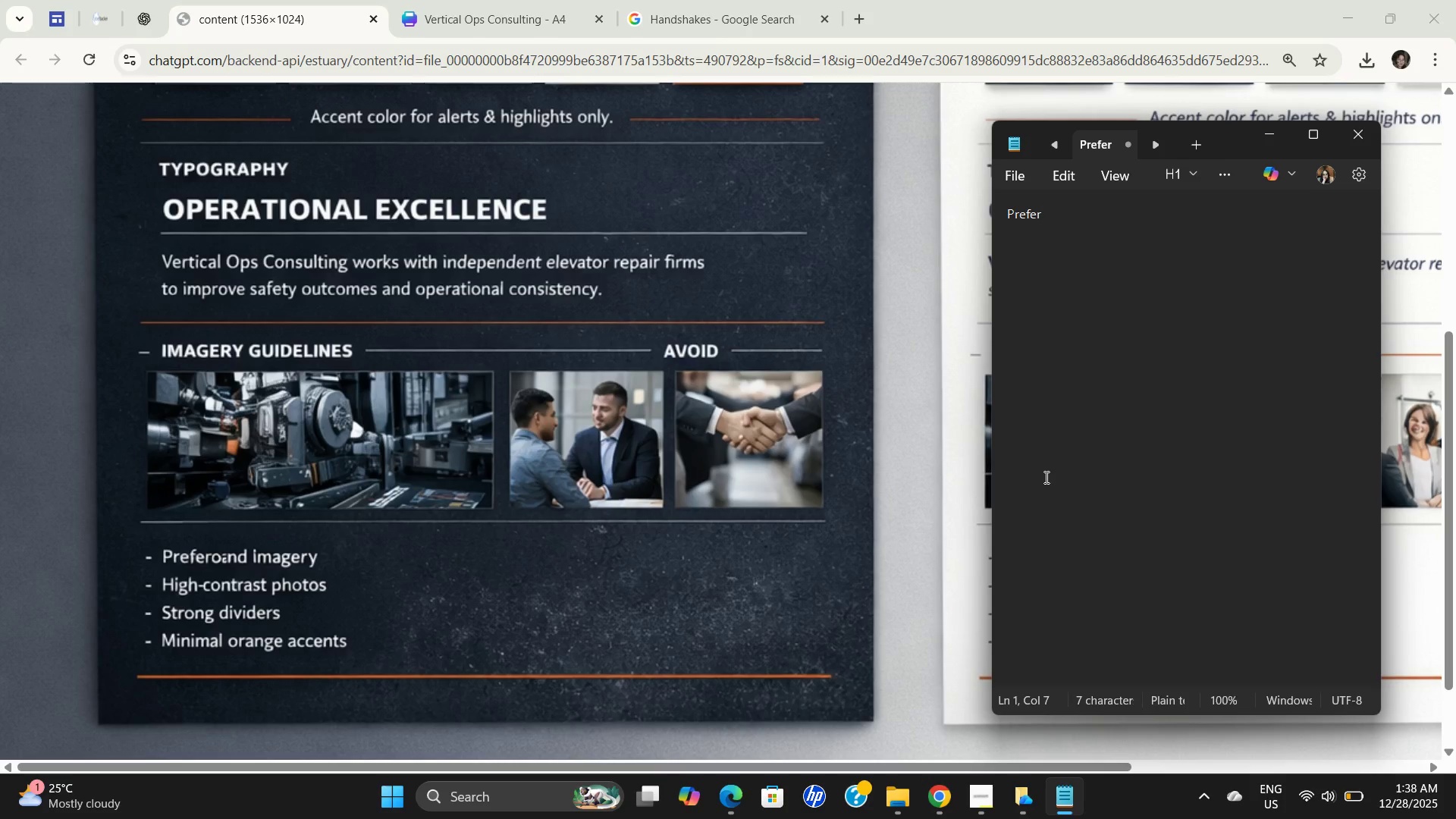 
type(ED )
 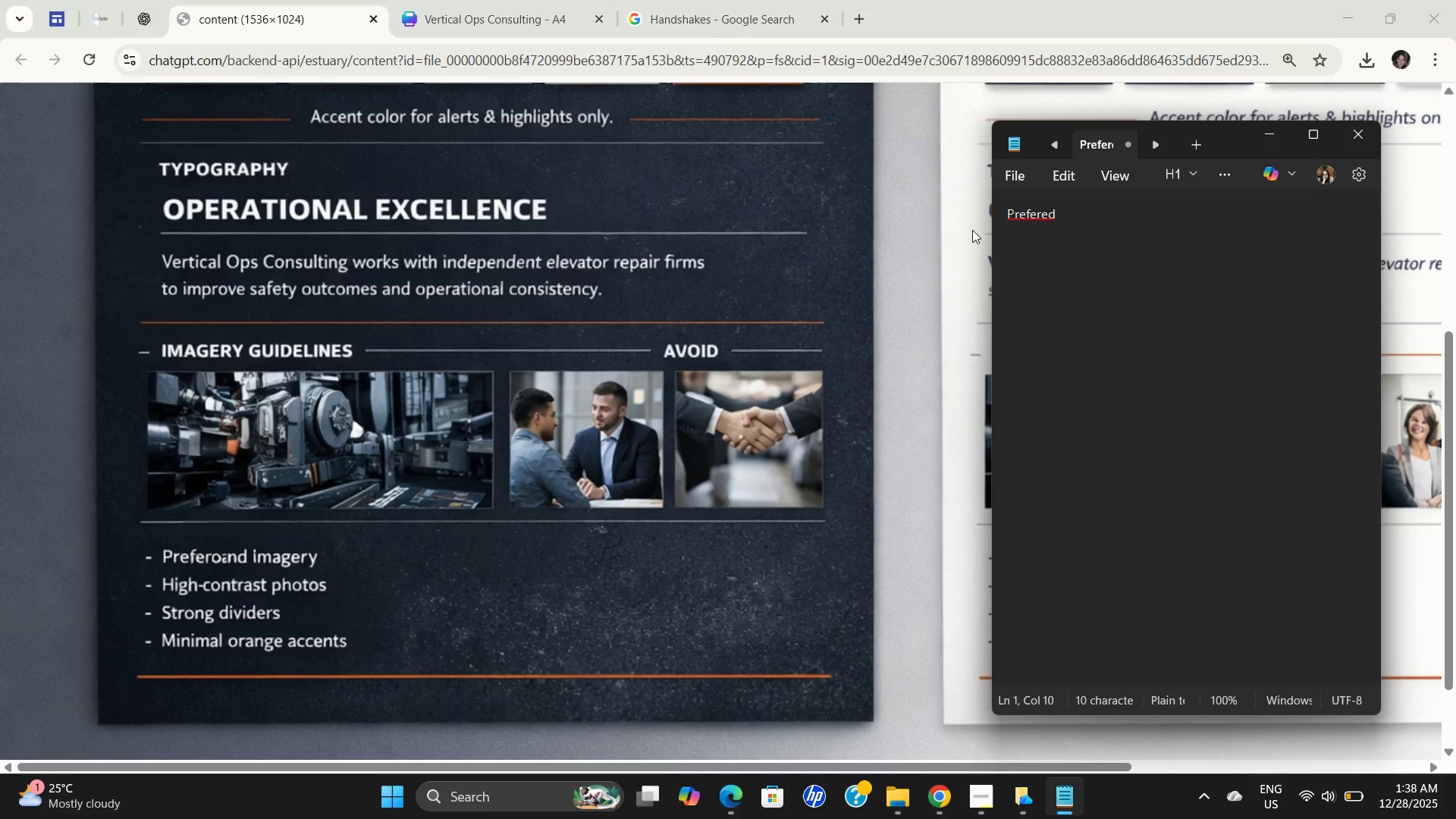 
left_click([1021, 217])
 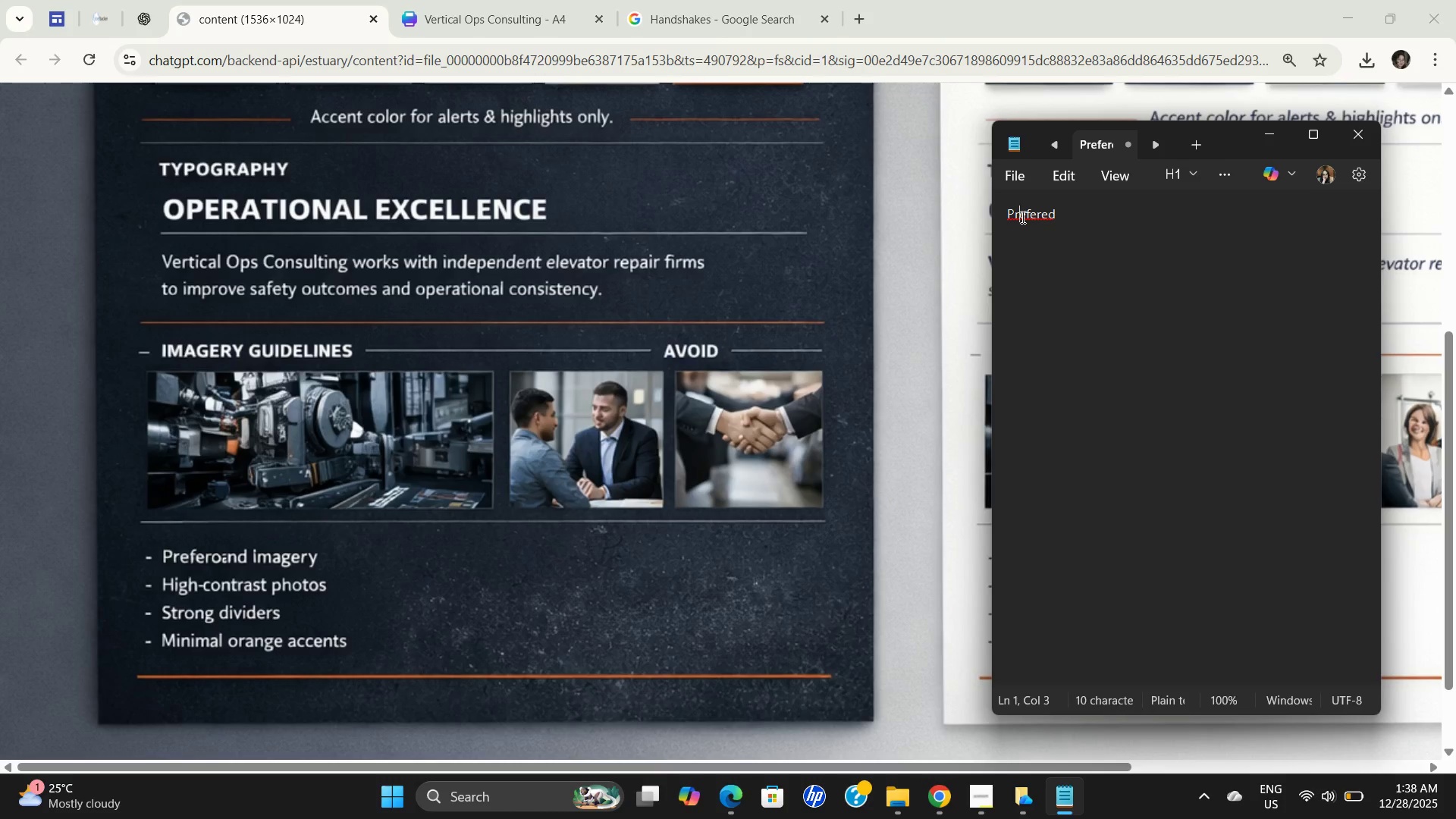 
right_click([1021, 217])
 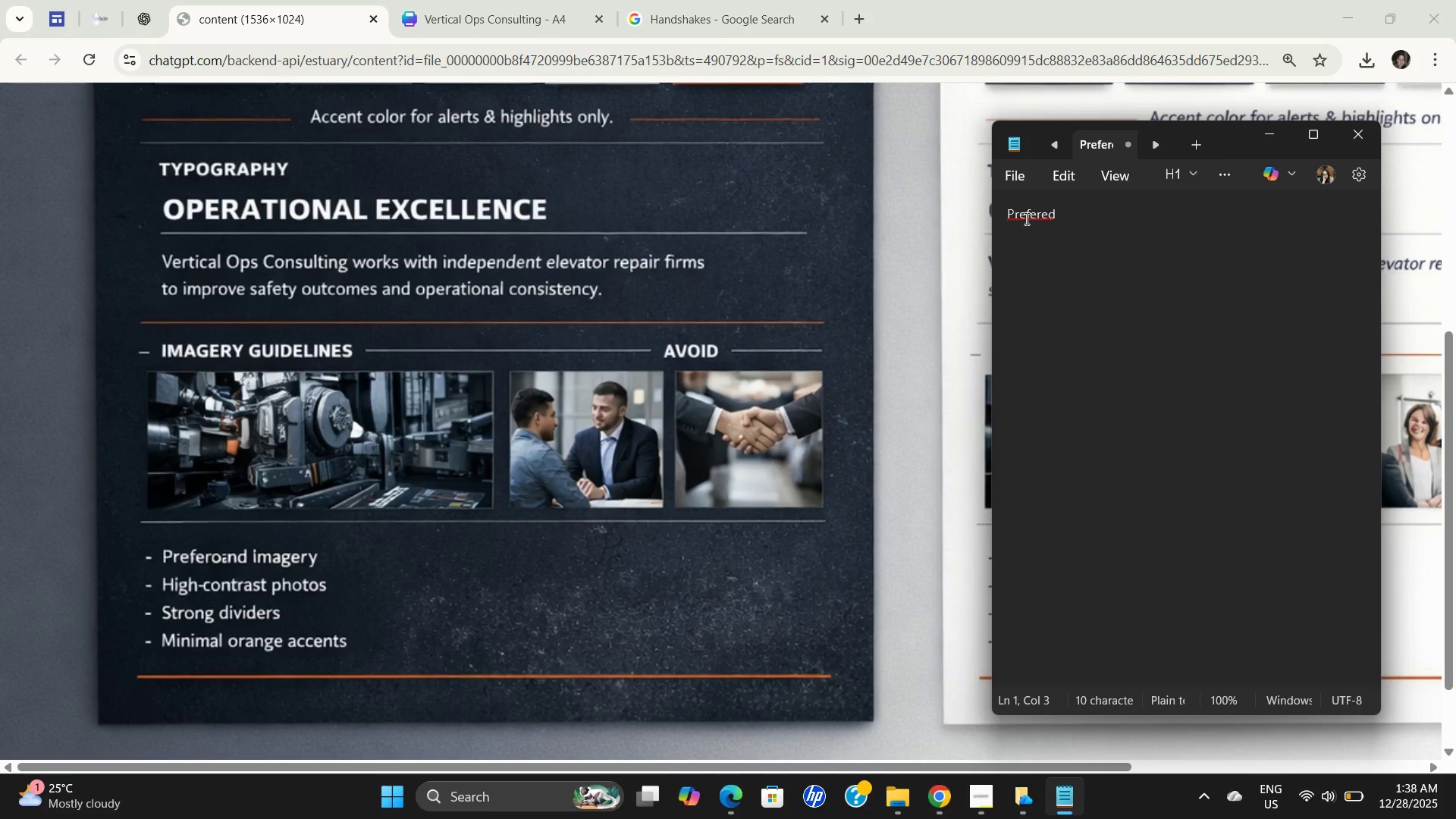 
right_click([1034, 219])
 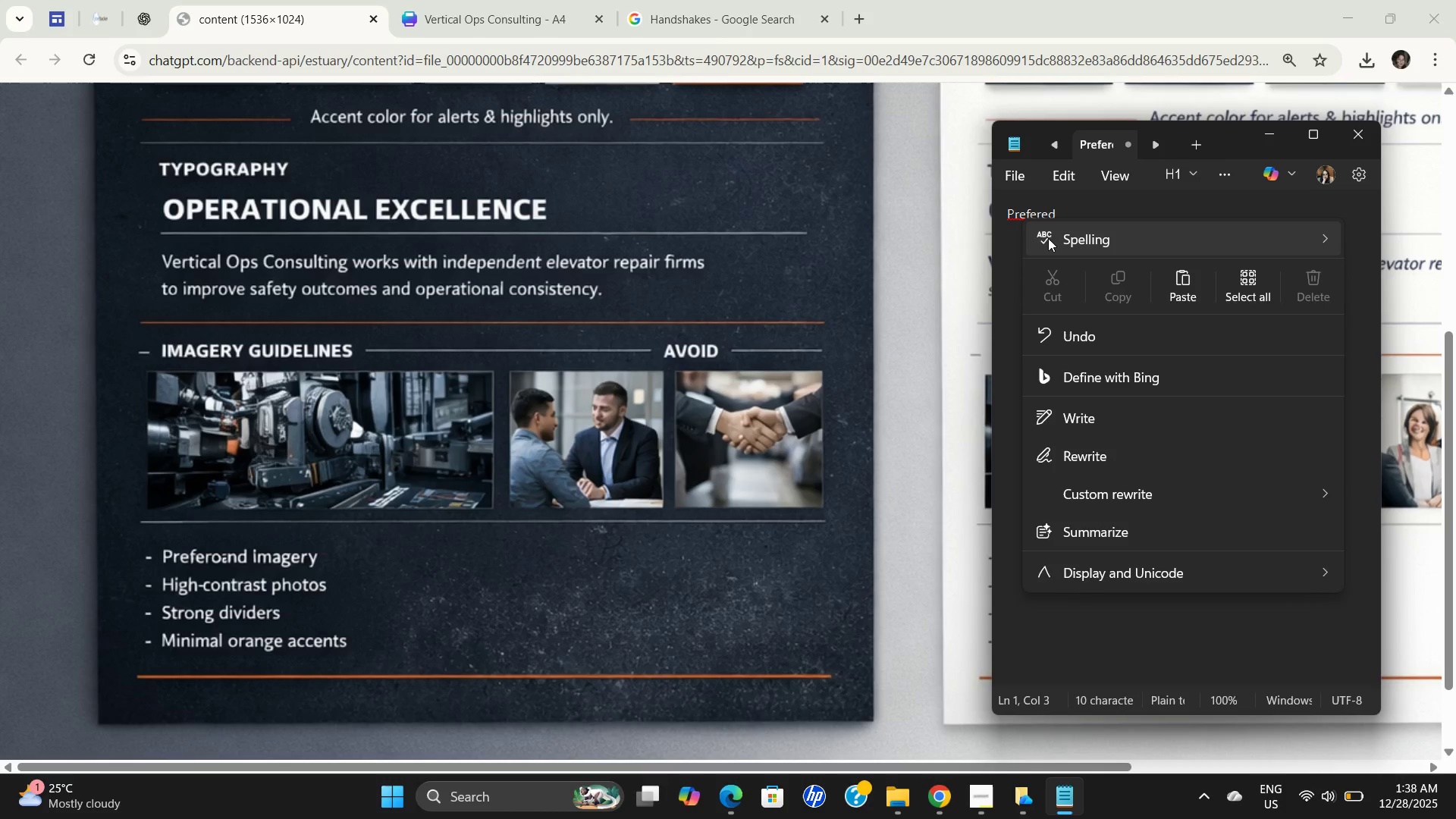 
left_click([1050, 241])
 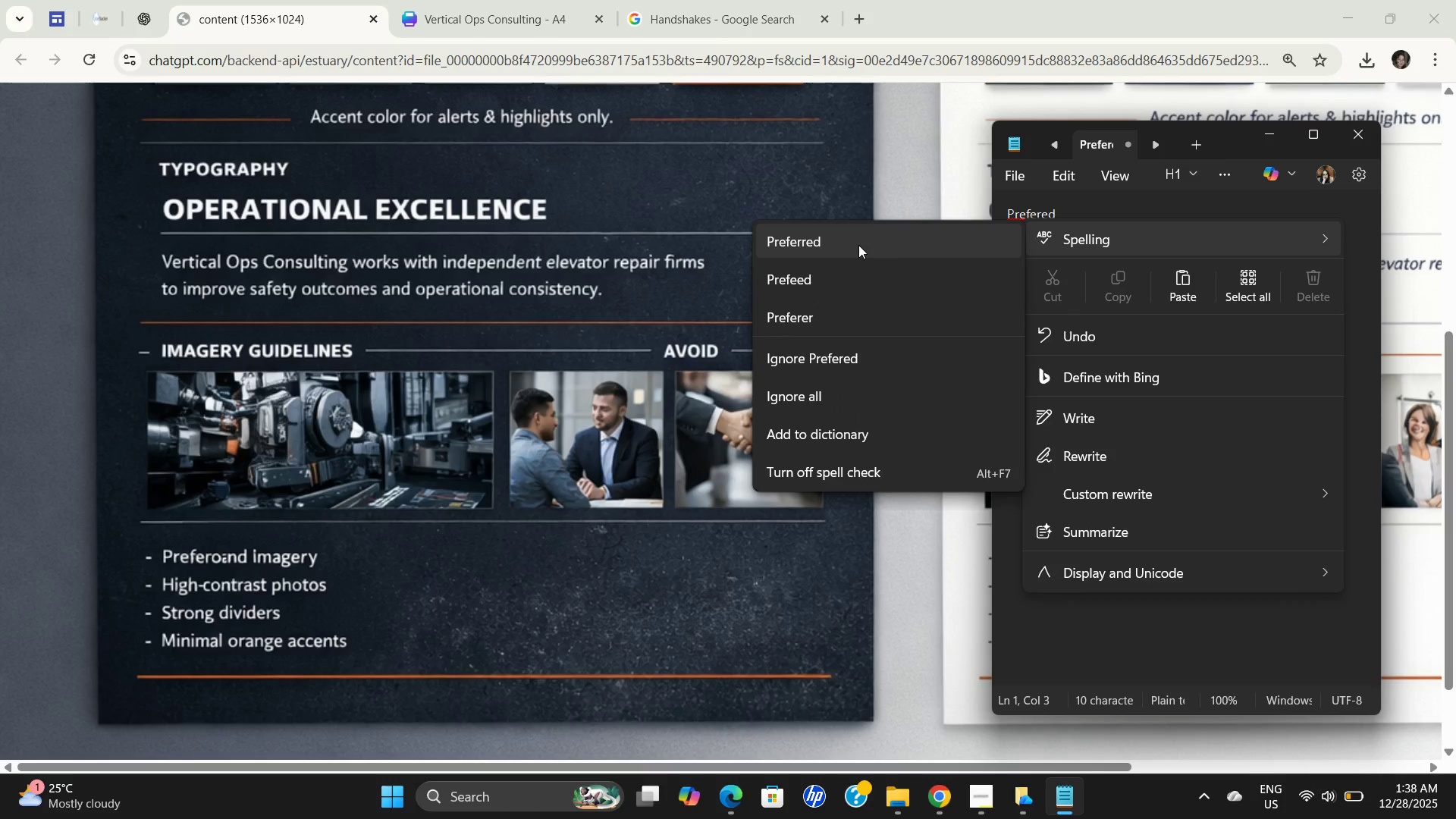 
left_click([858, 245])
 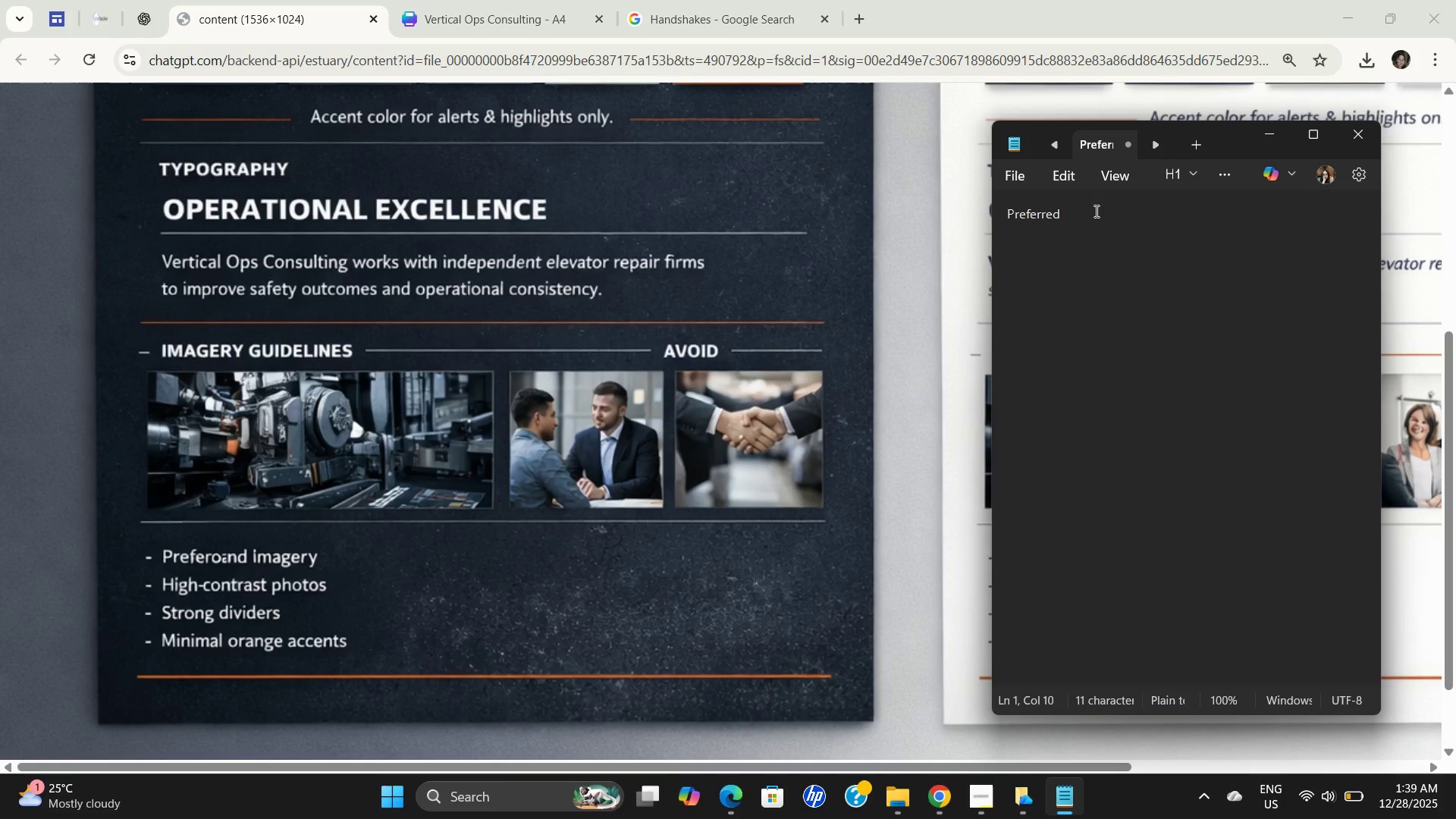 
type(   Imagenery  )
 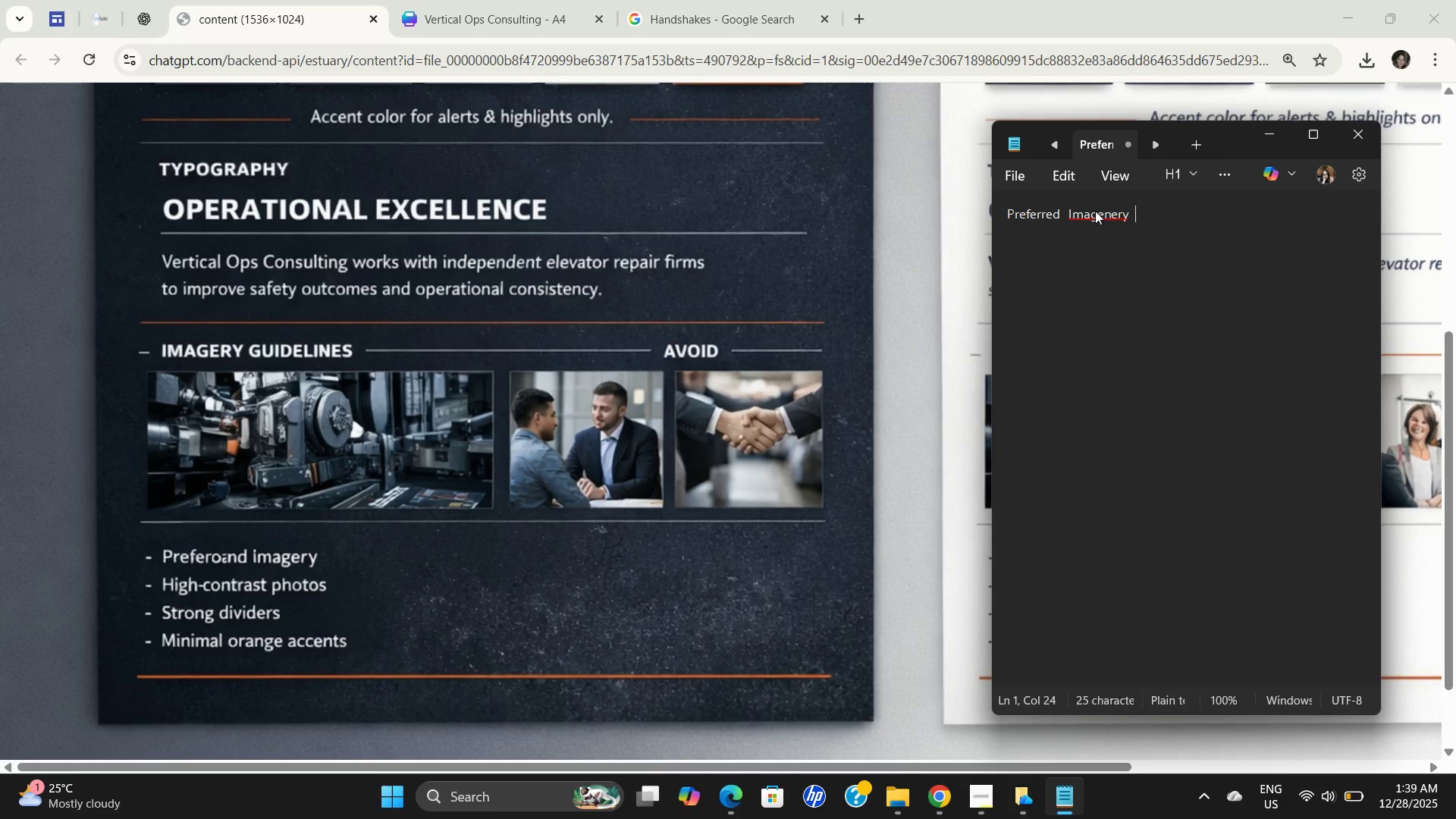 
hold_key(key=ShiftLeft, duration=0.5)
 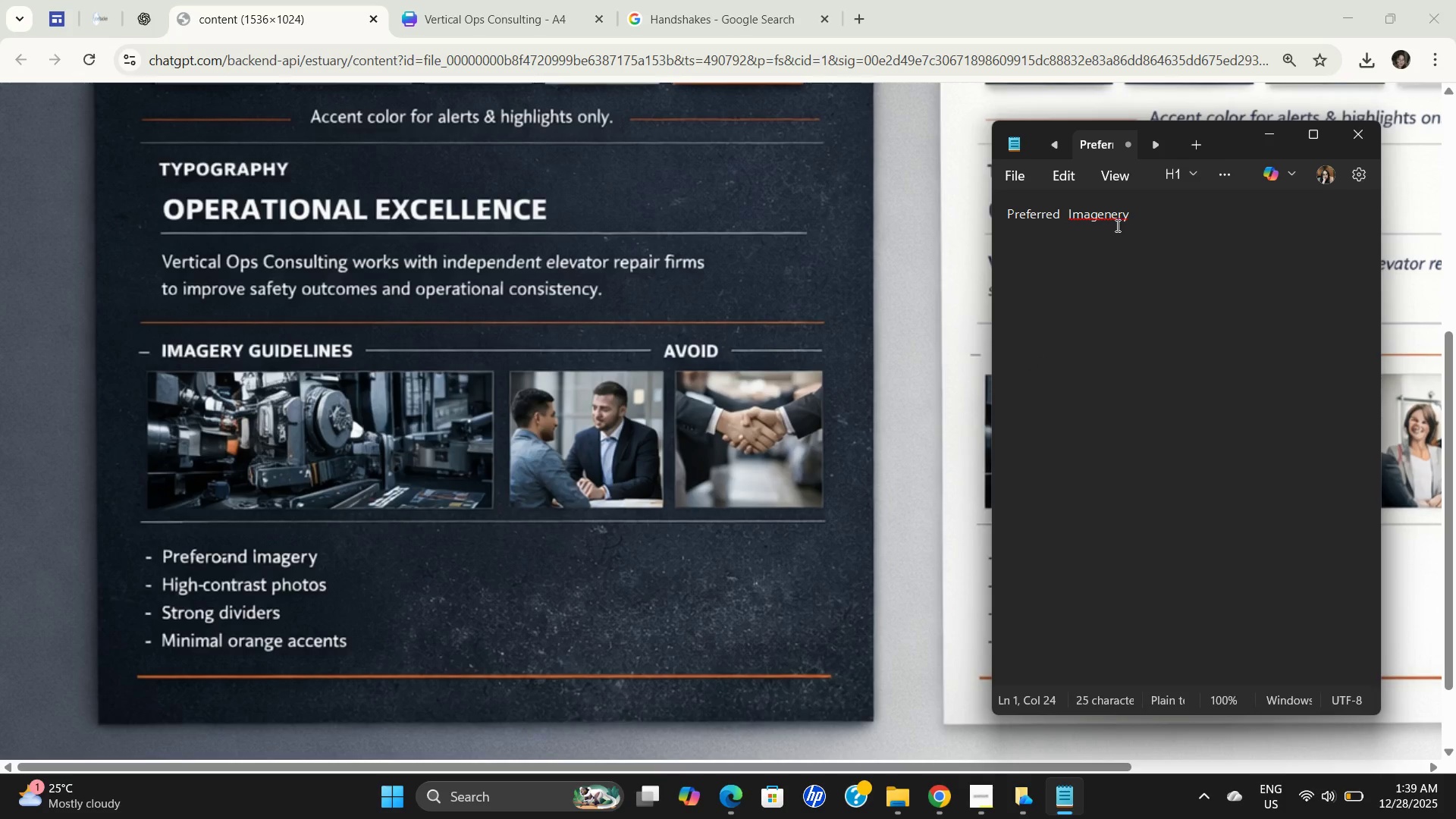 
left_click([1111, 217])
 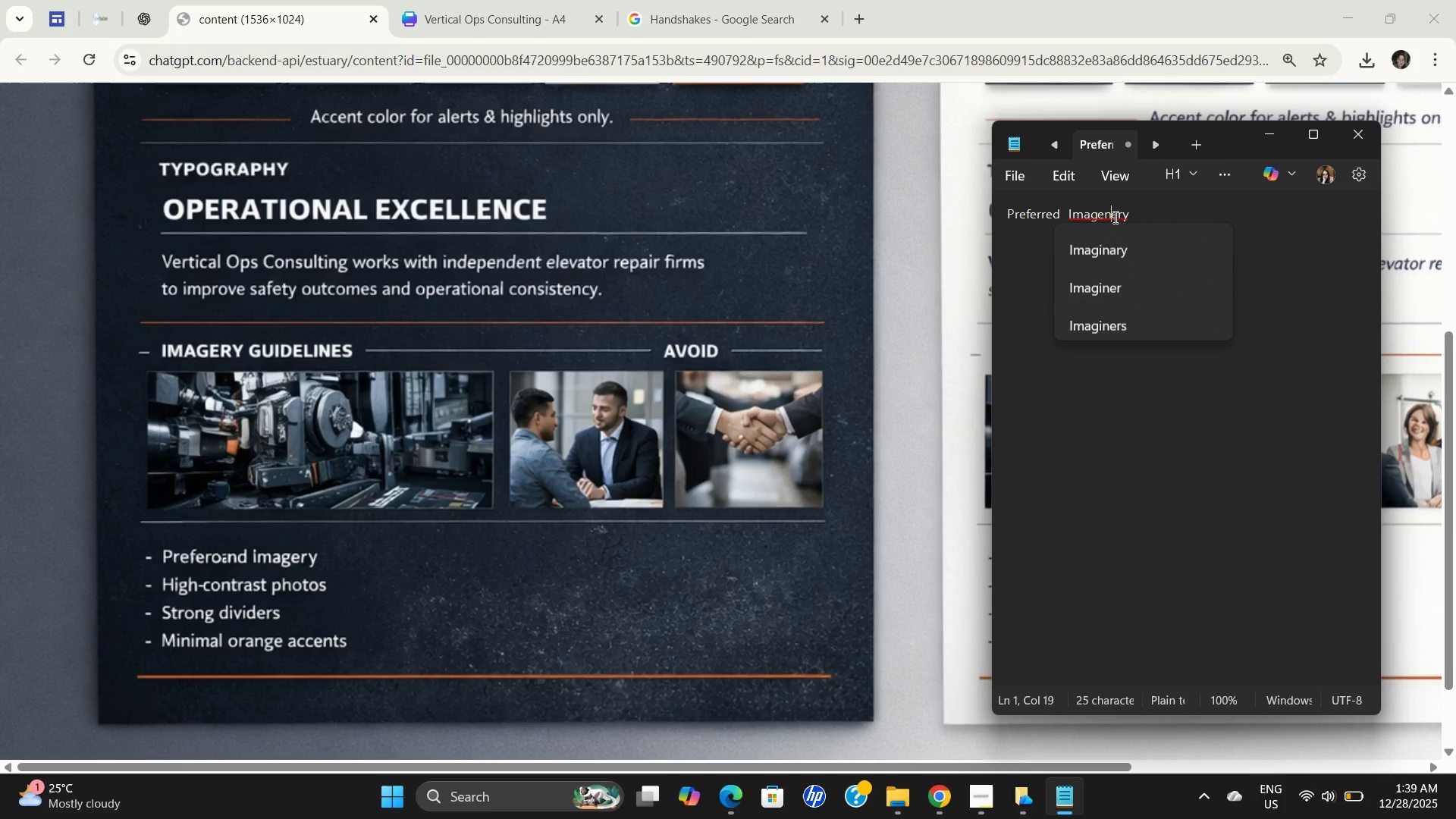 
right_click([1114, 217])
 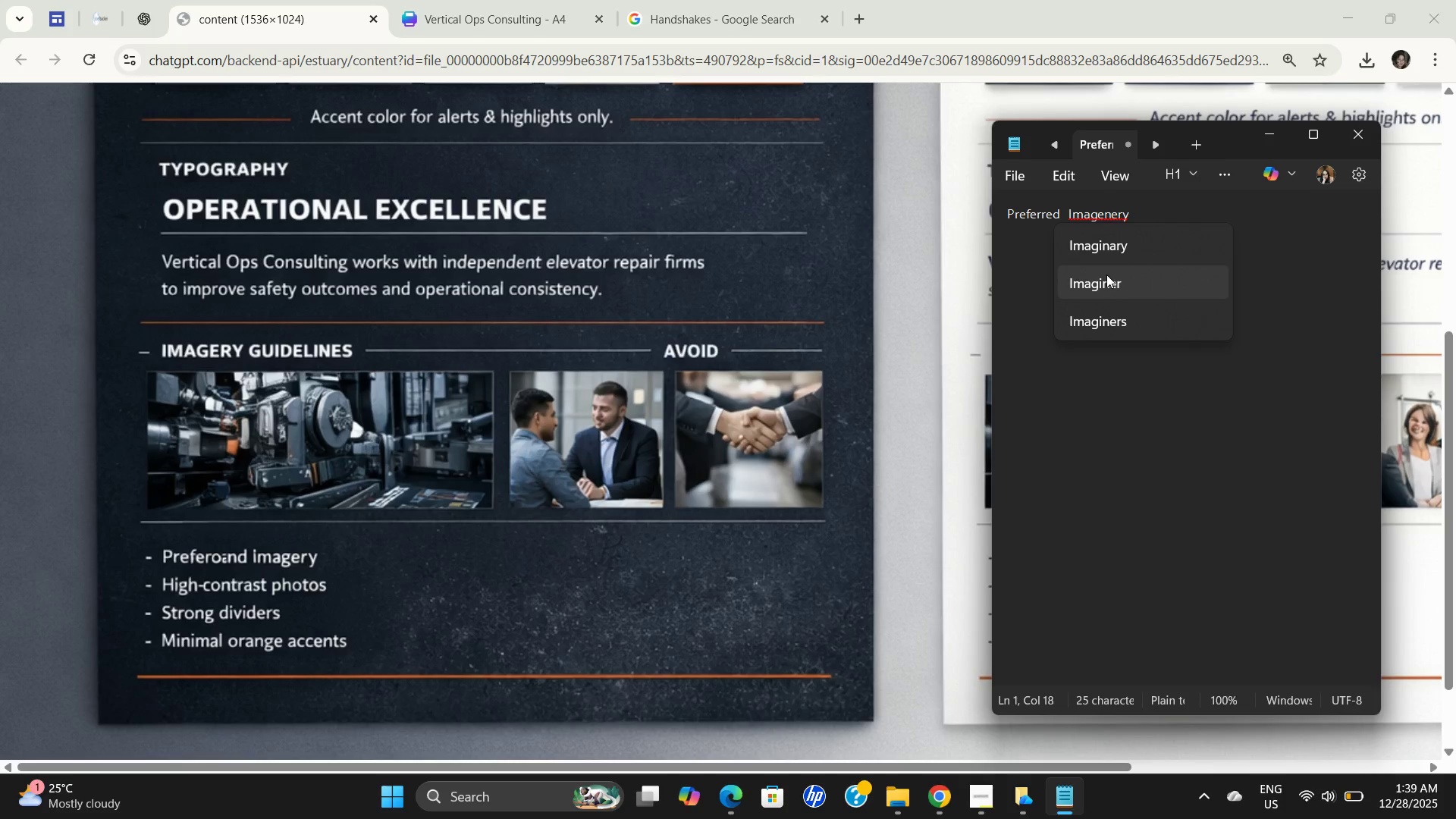 
left_click([1107, 273])
 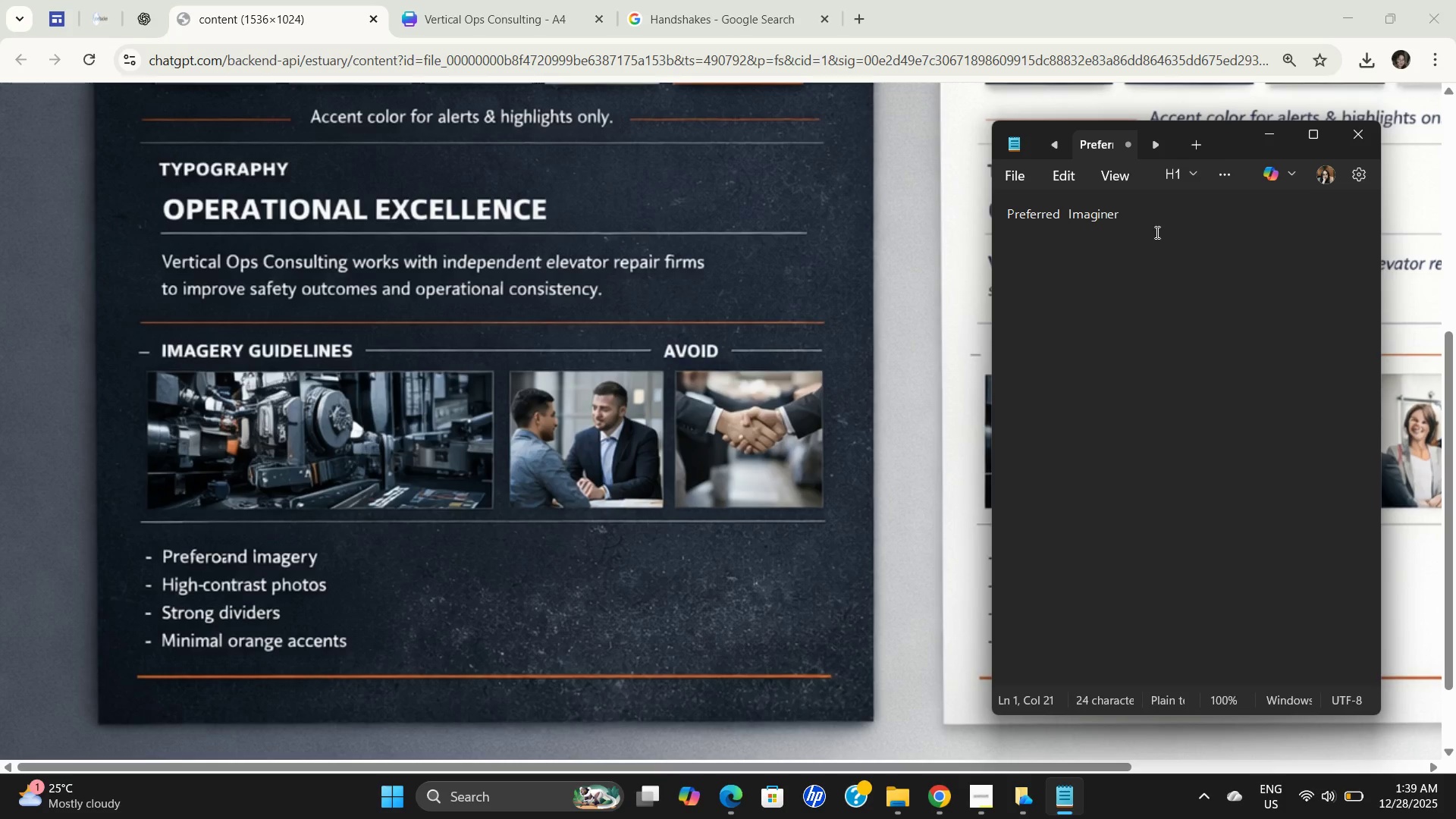 
key(Y)
 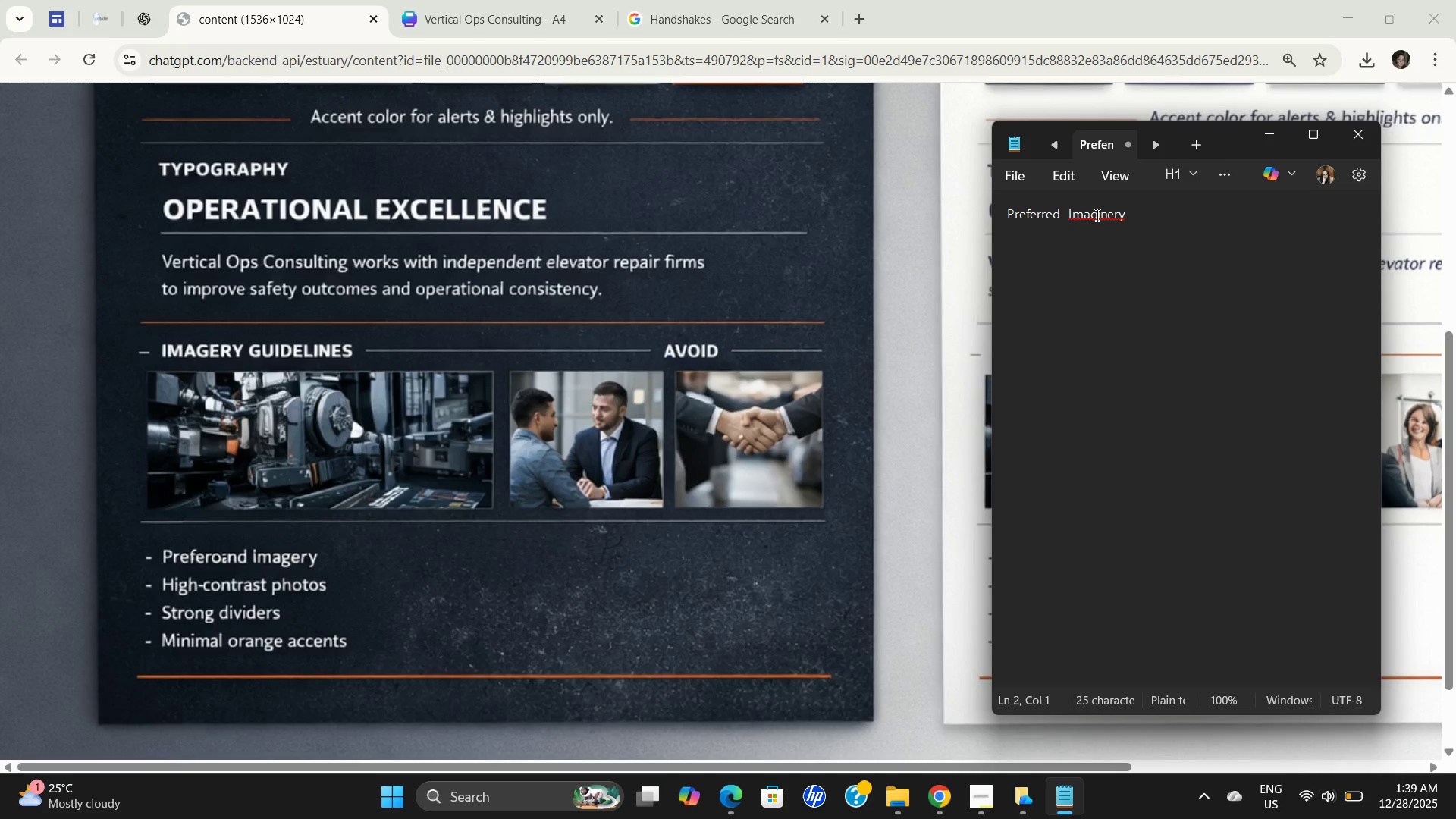 
left_click([1134, 215])
 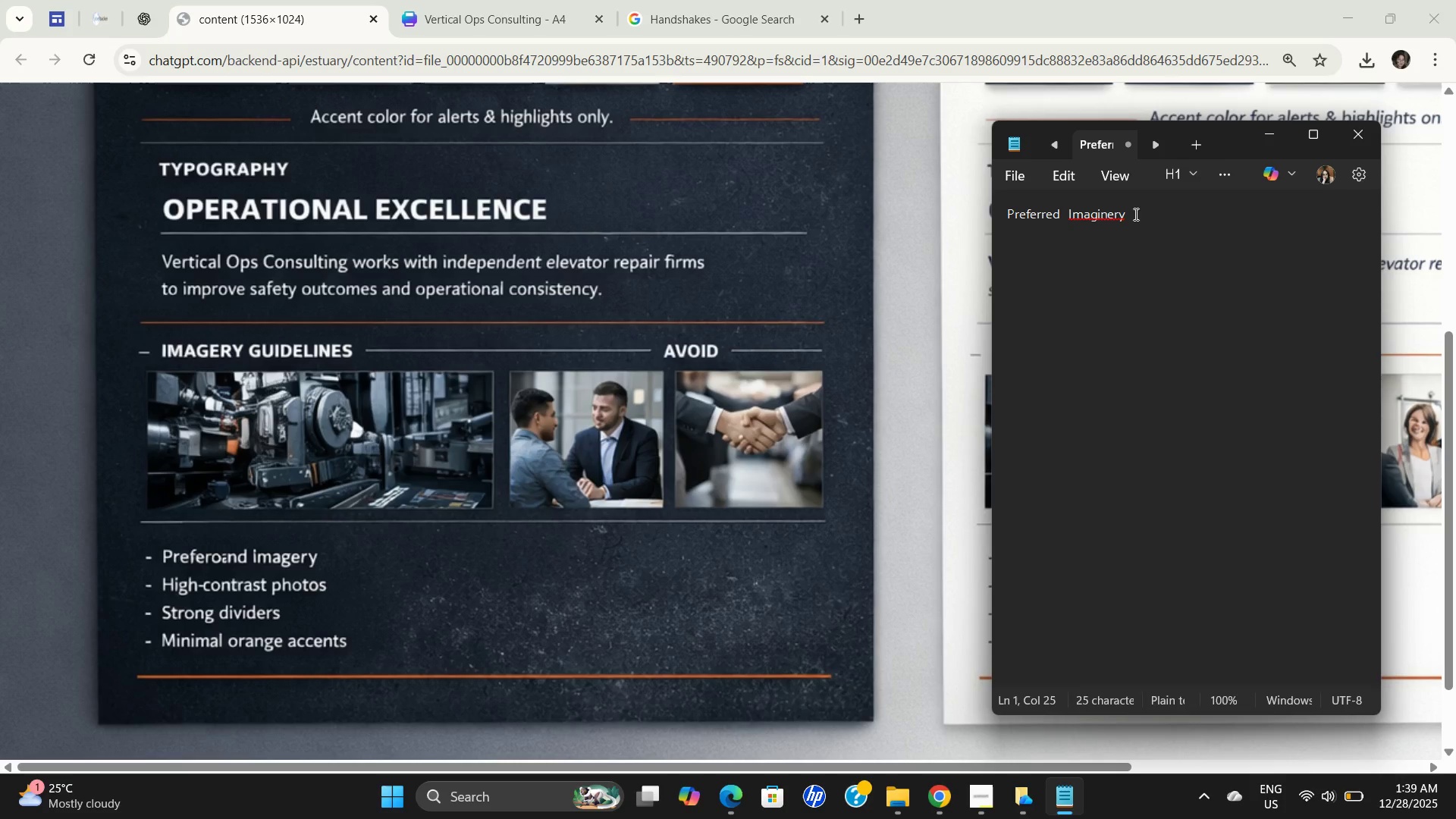 
key(Backspace)
 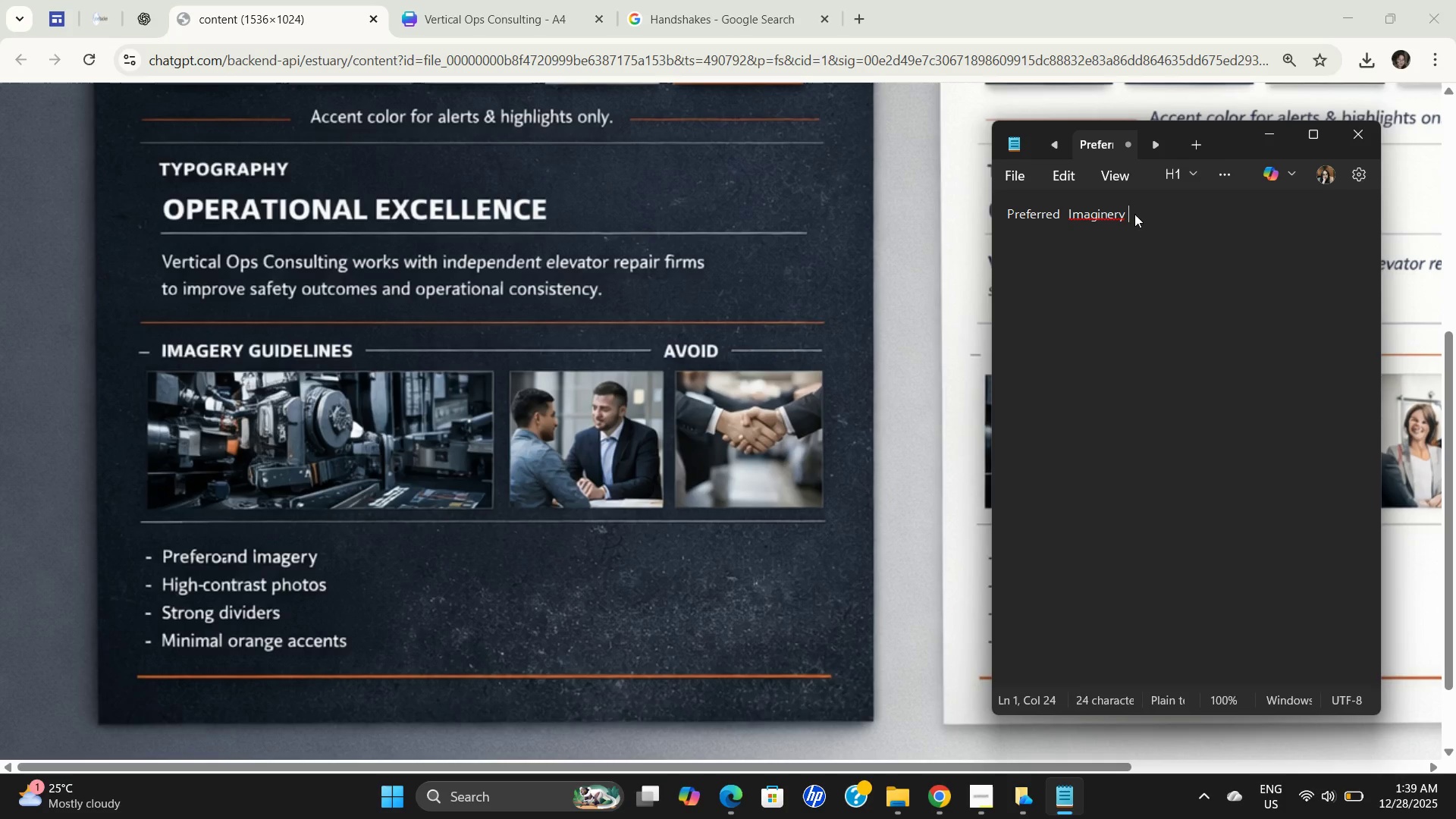 
key(Backspace)
 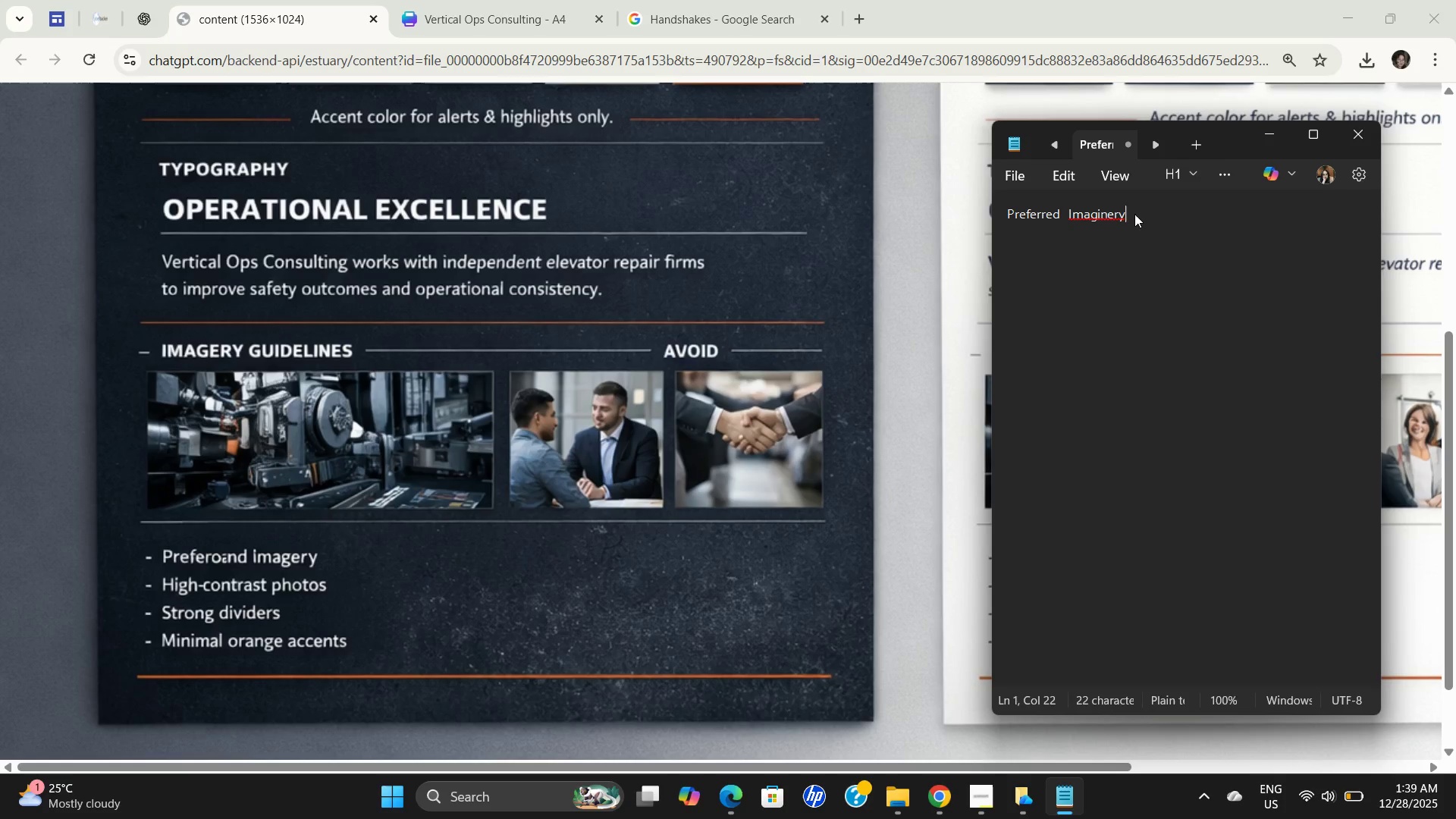 
key(Backspace)
 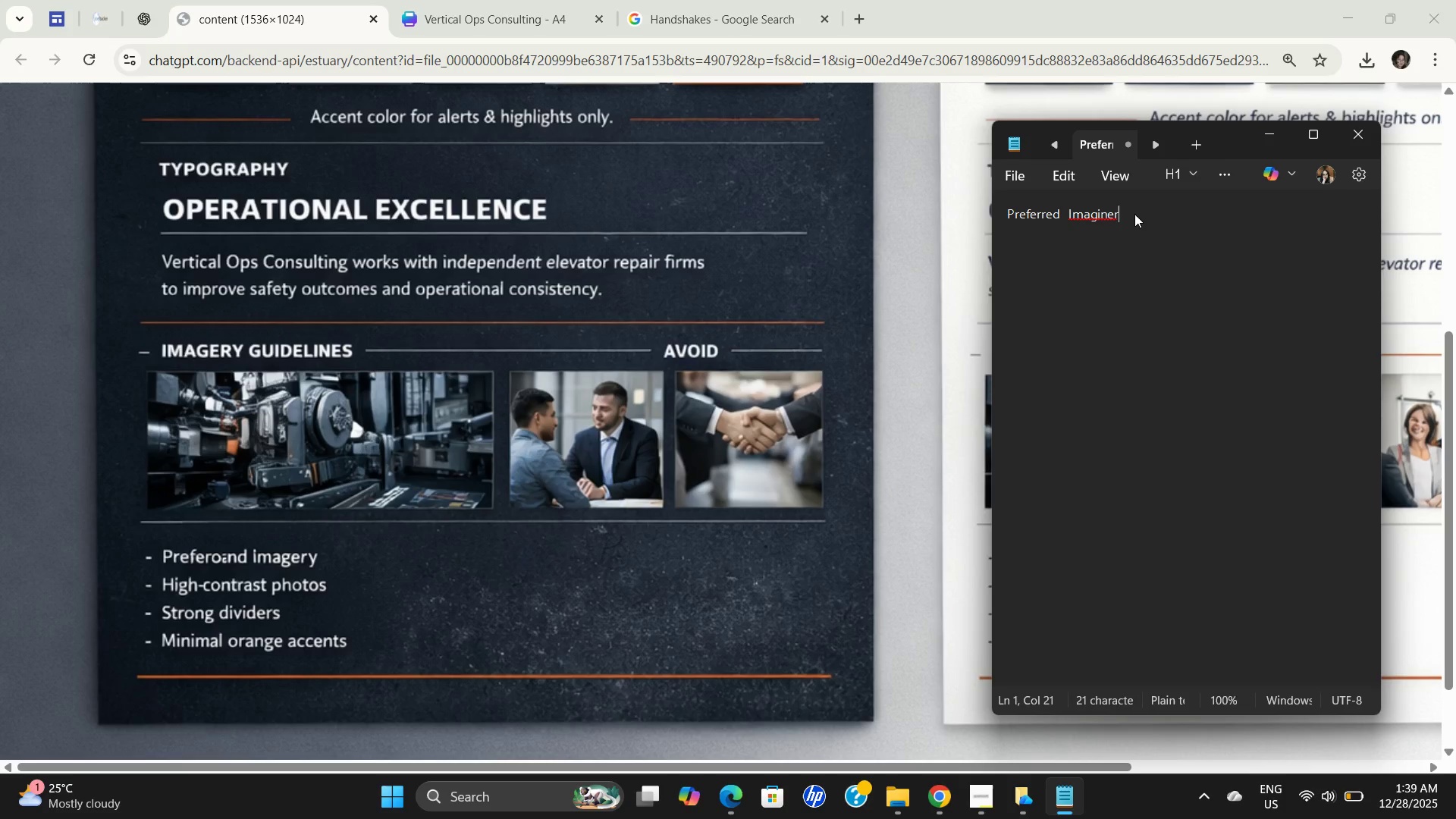 
key(Backspace)
 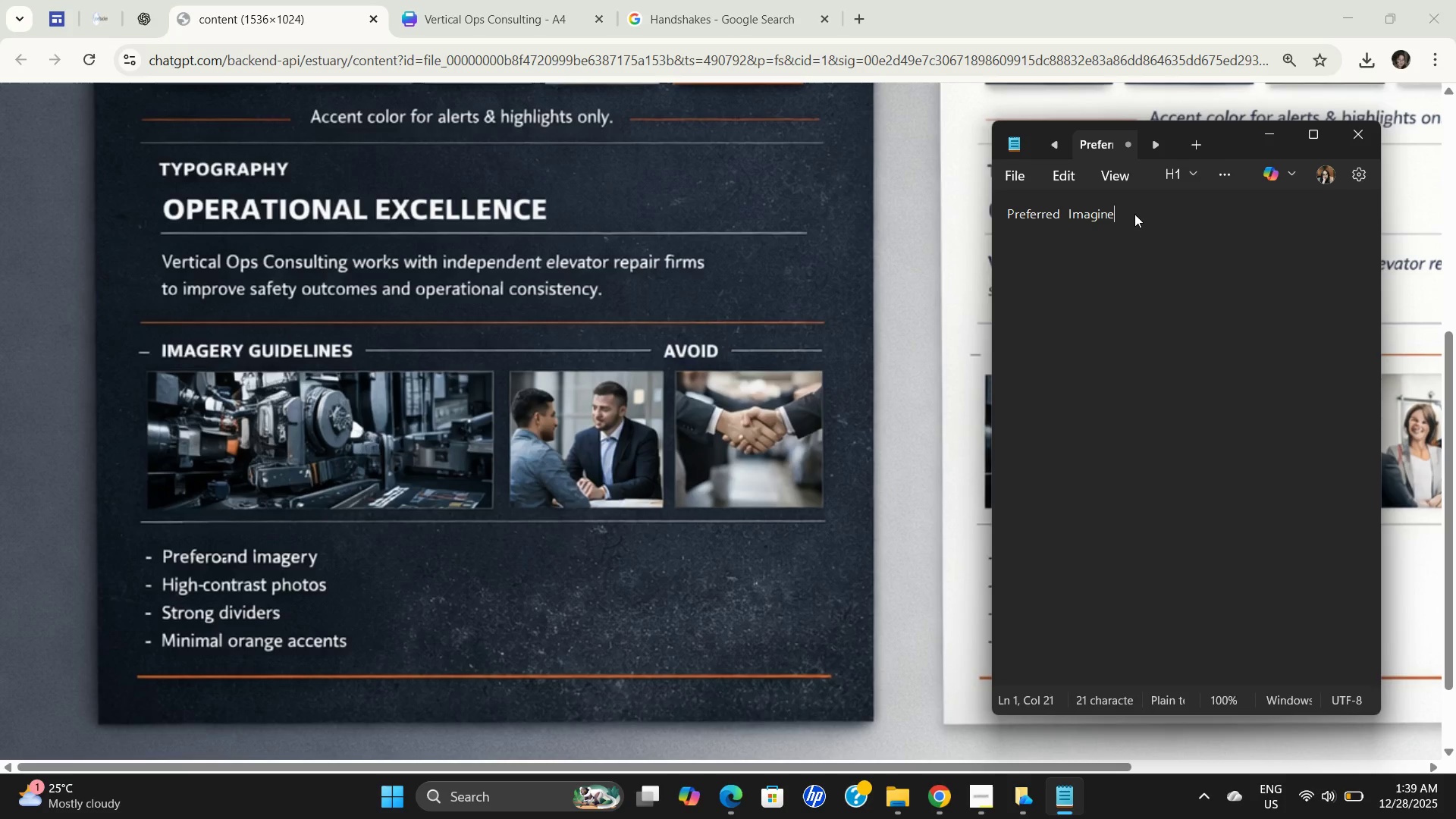 
key(Backspace)
 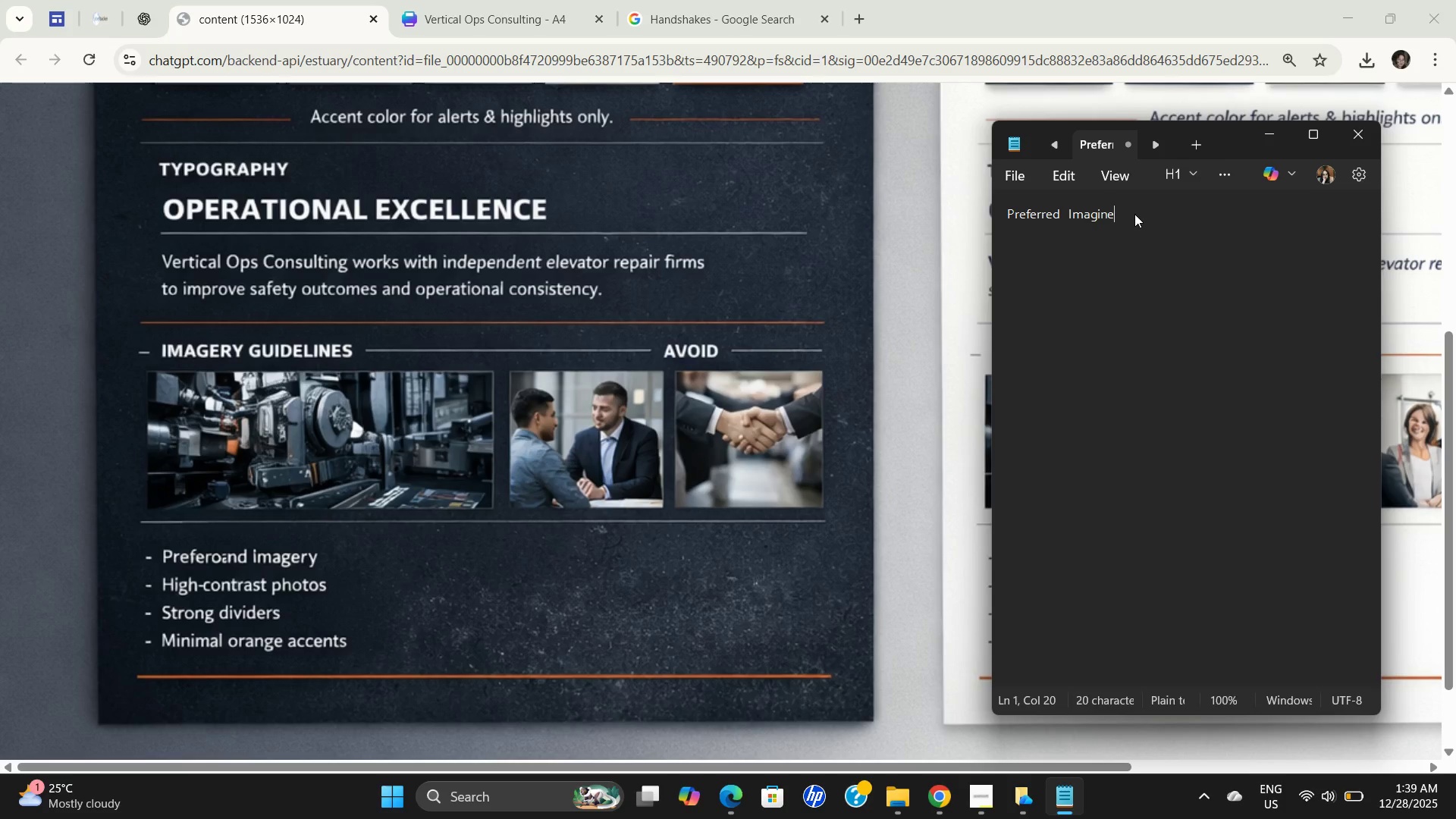 
key(Backspace)
 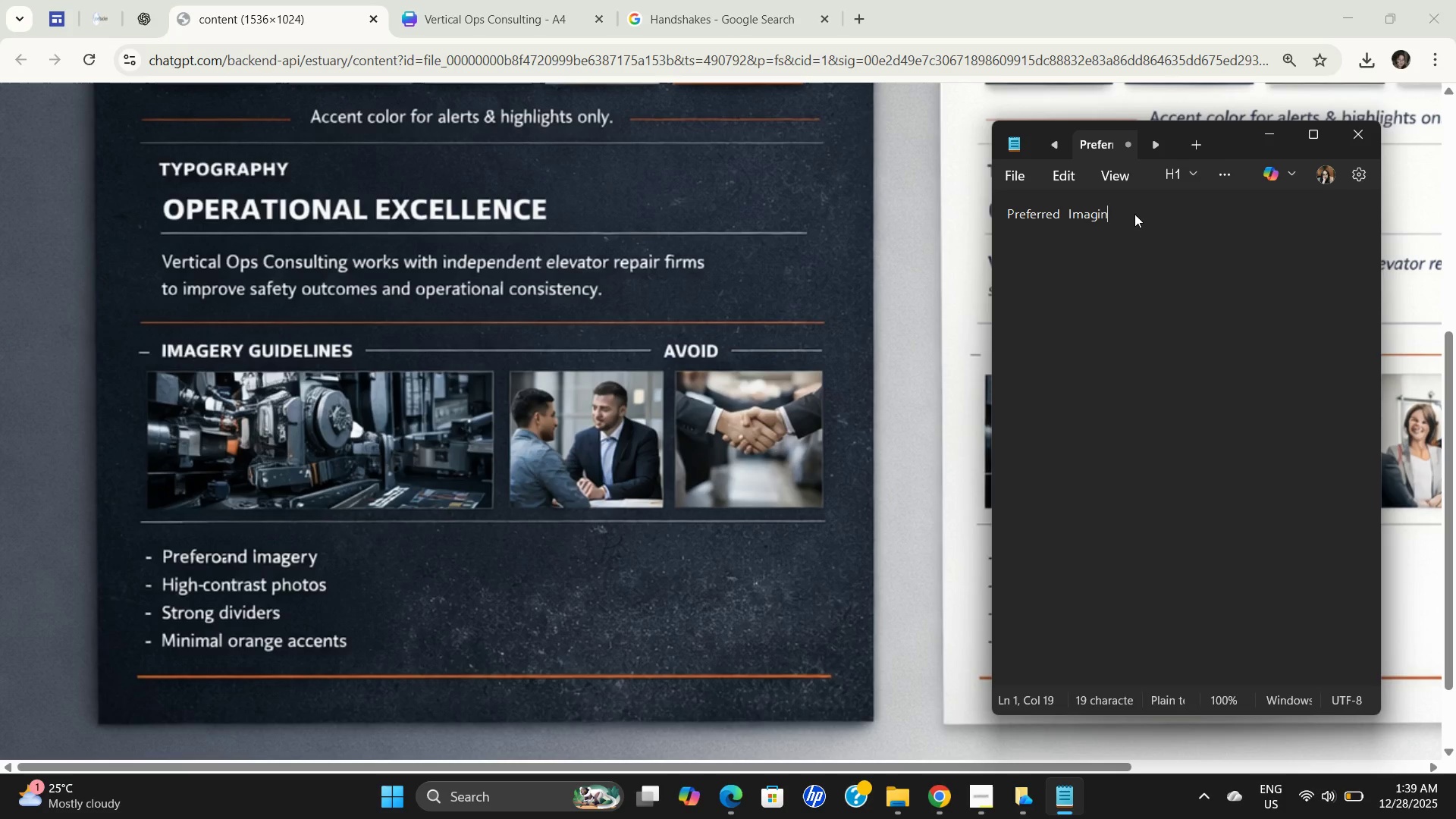 
key(Backspace)
 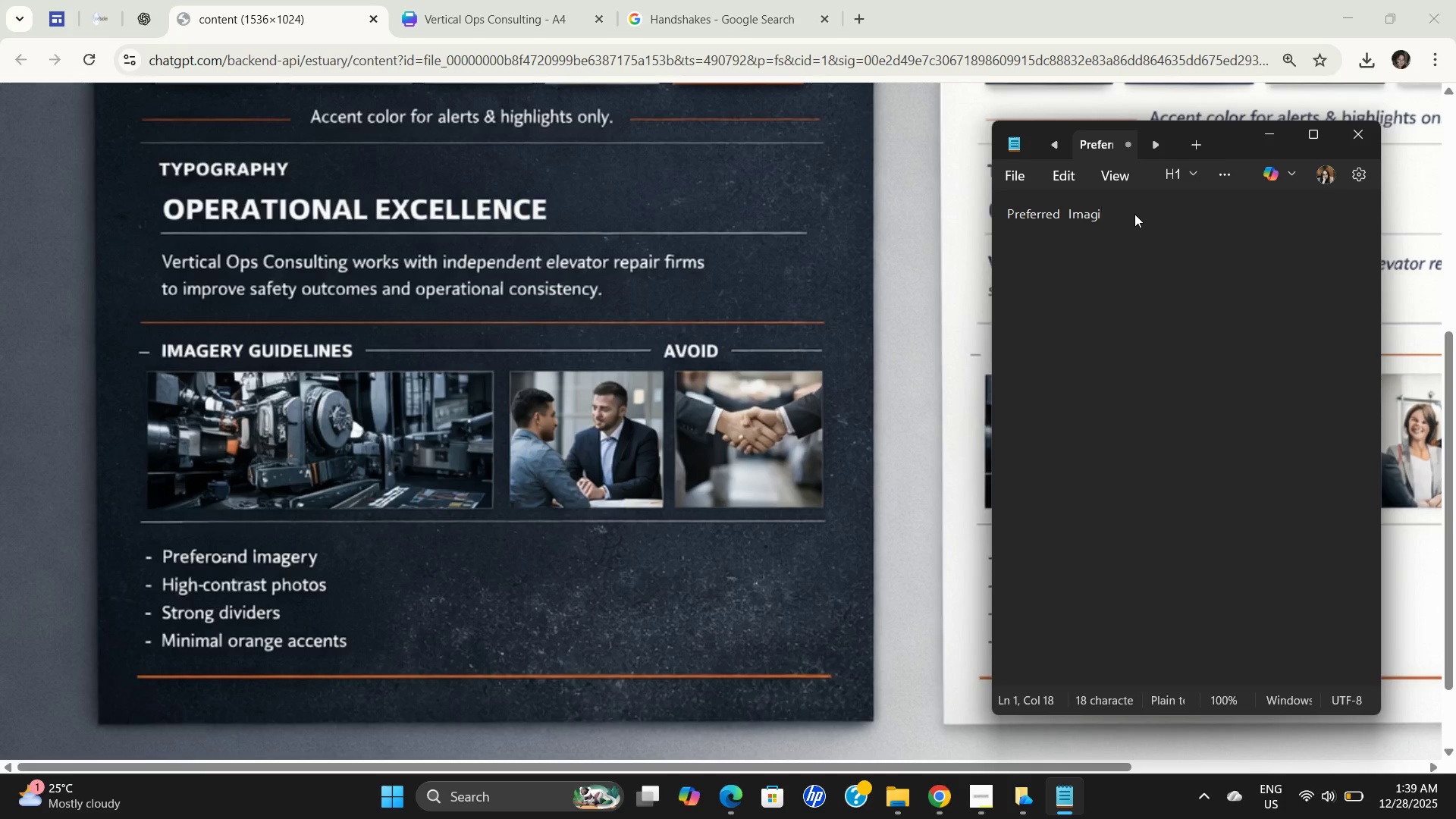 
key(Backspace)
 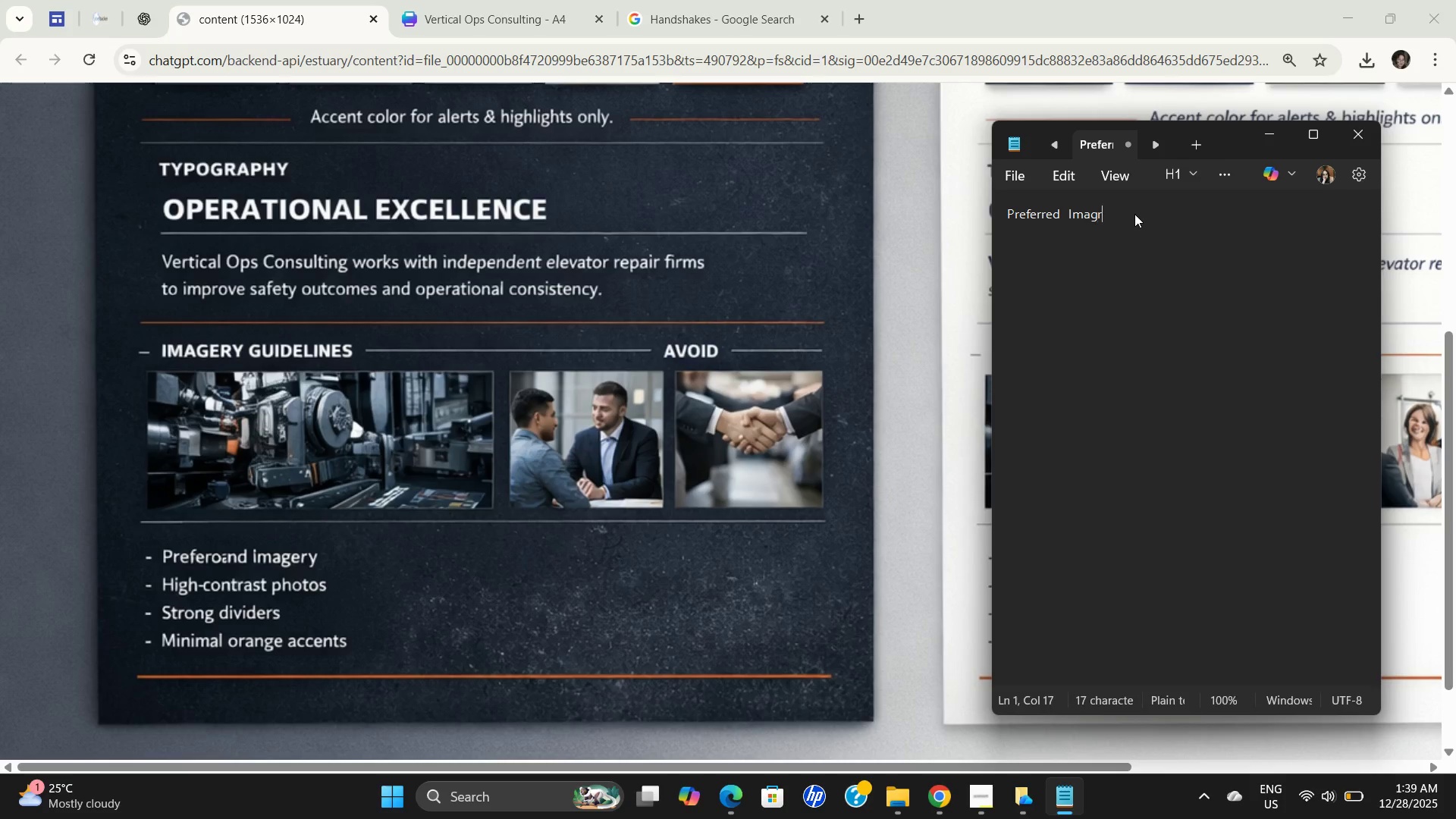 
key(R)
 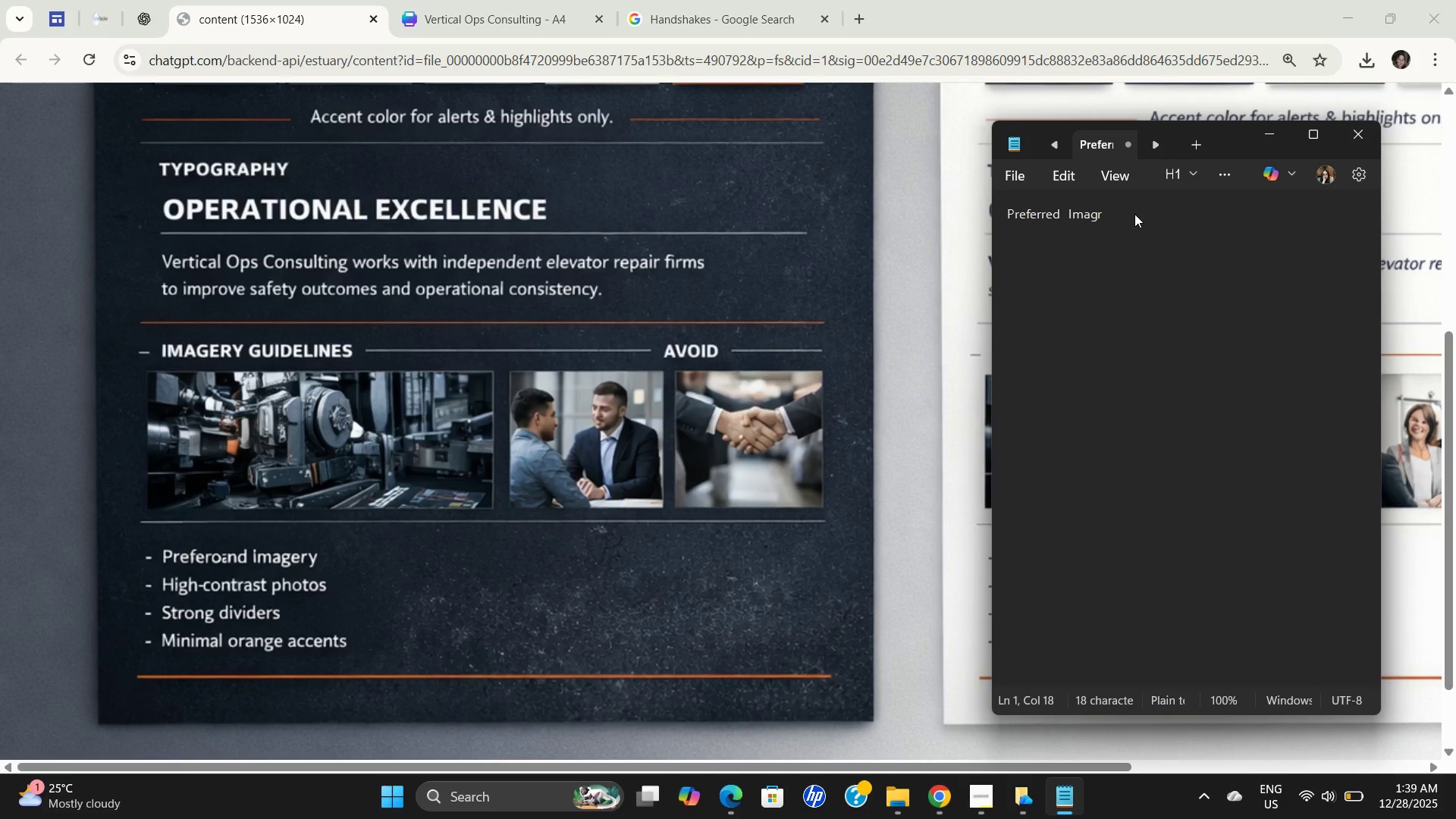 
key(Backspace)
 